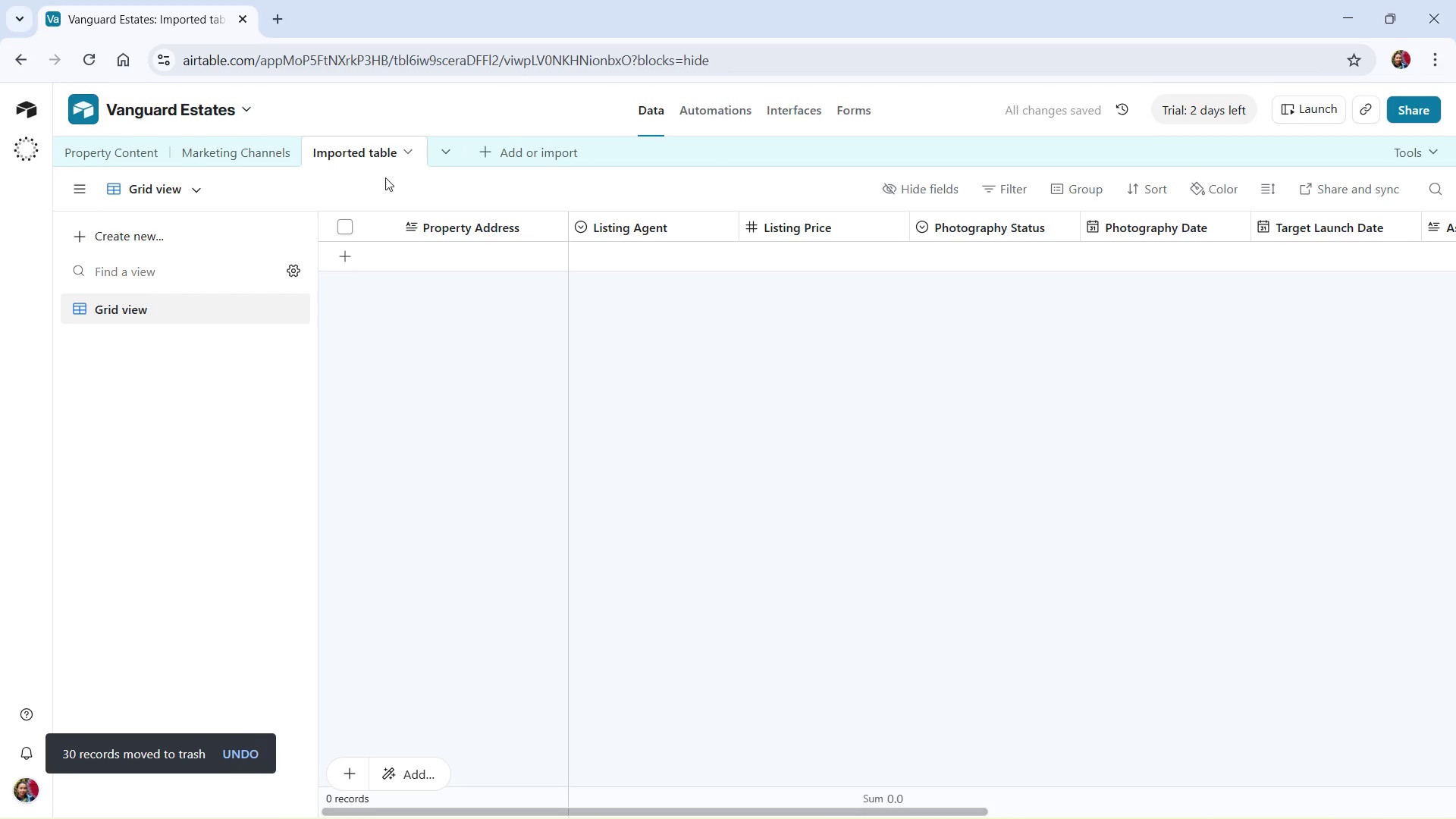 
left_click([413, 153])
 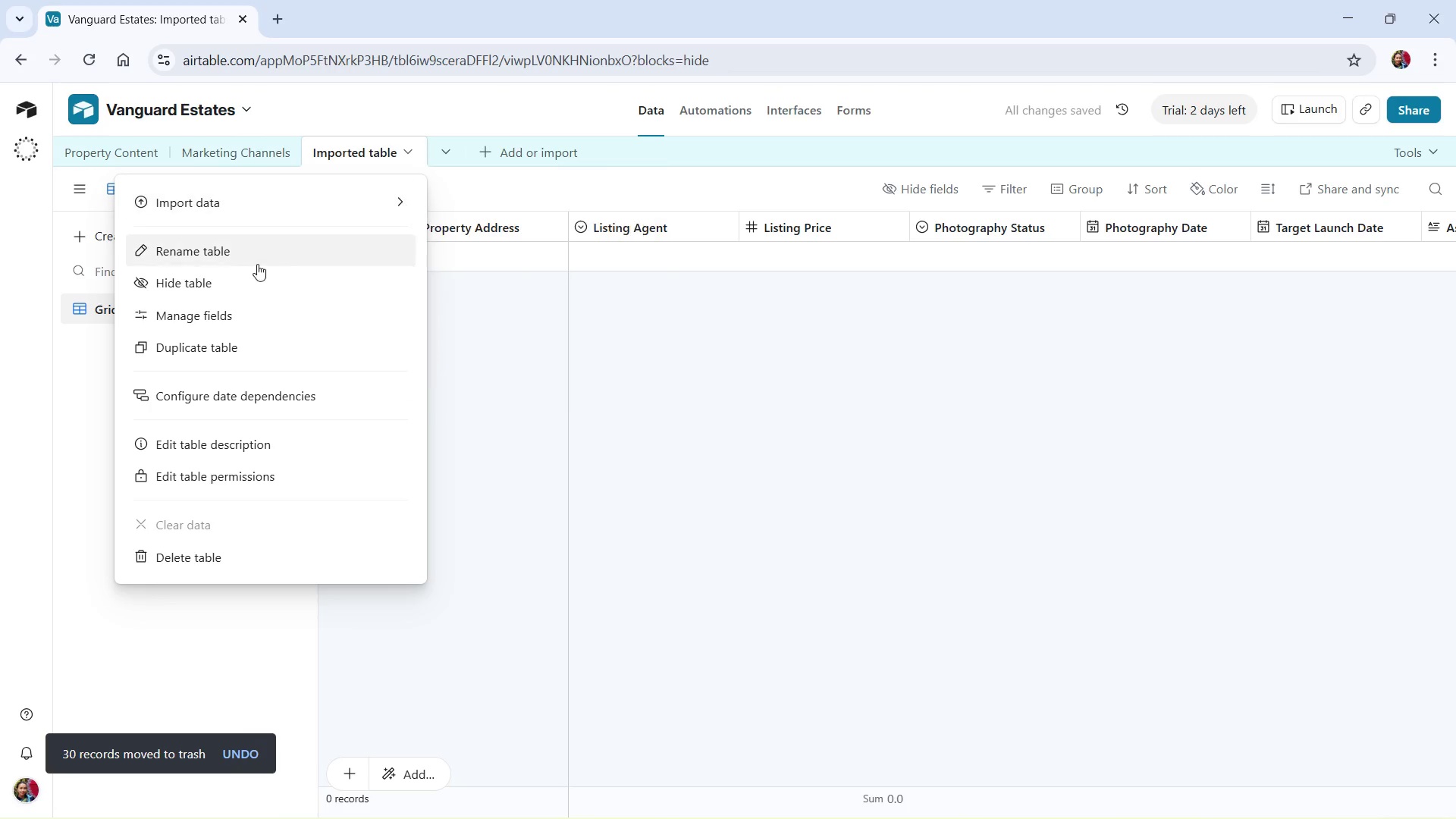 
left_click([231, 276])
 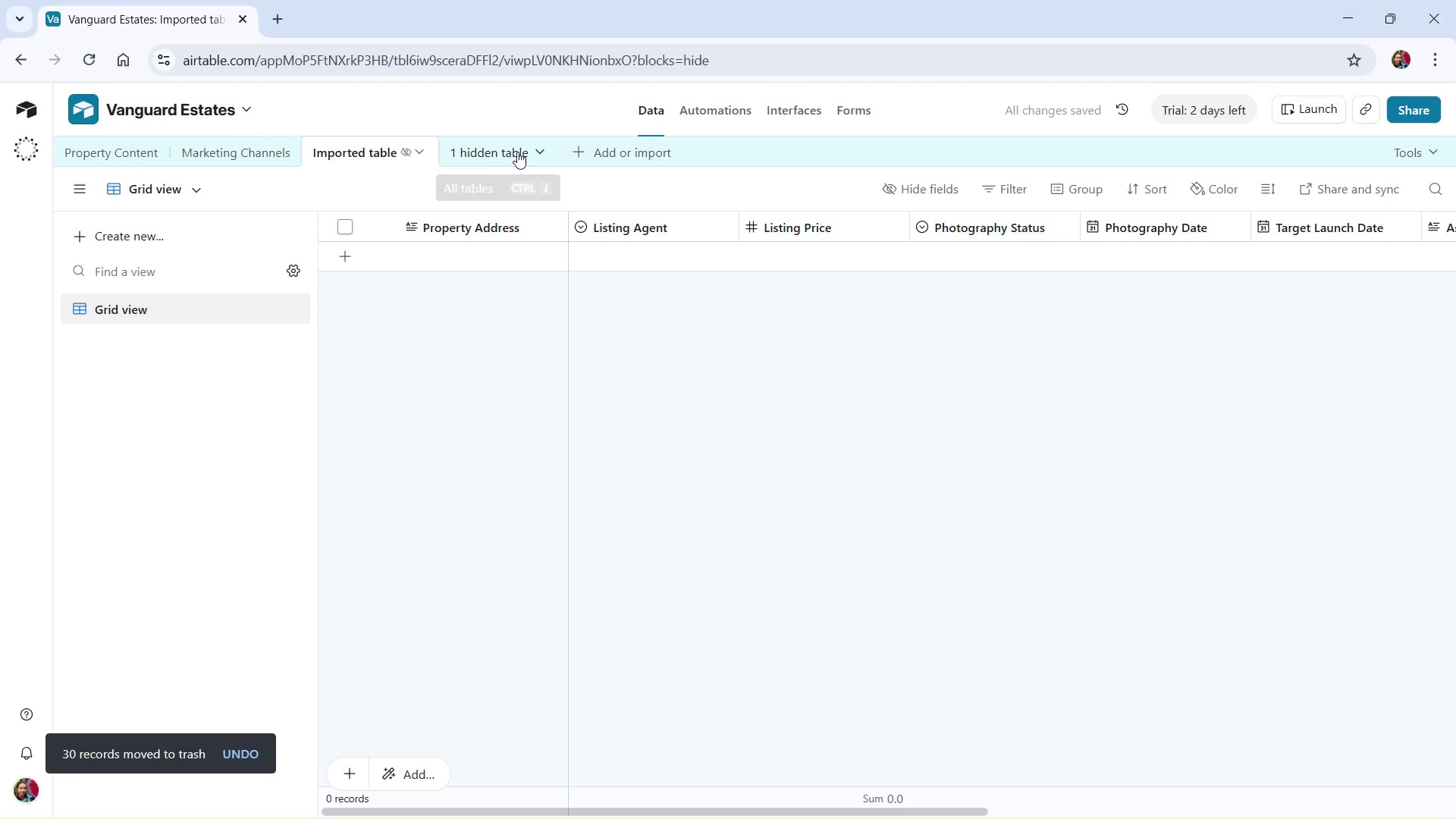 
left_click([425, 153])
 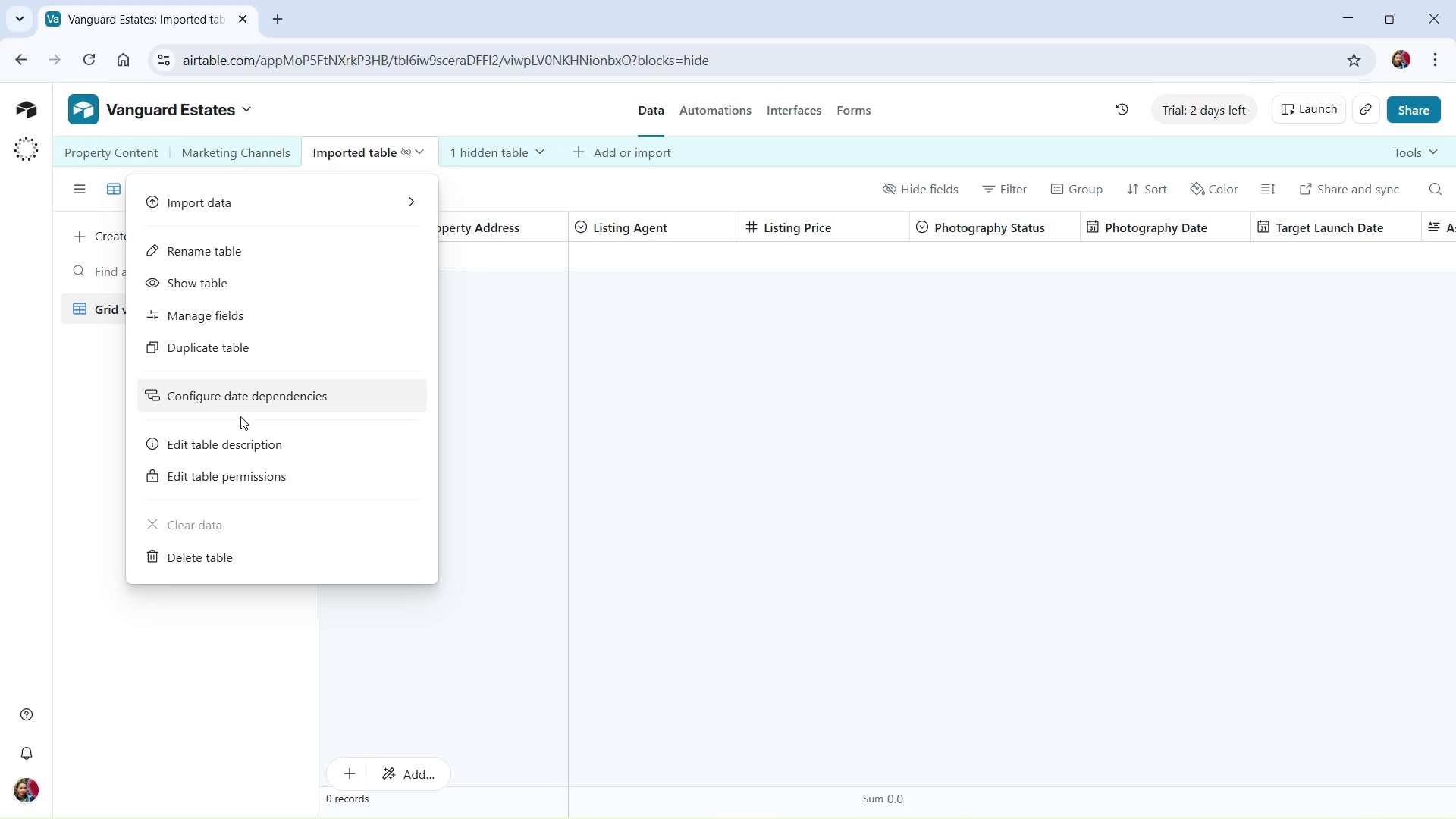 
wait(6.77)
 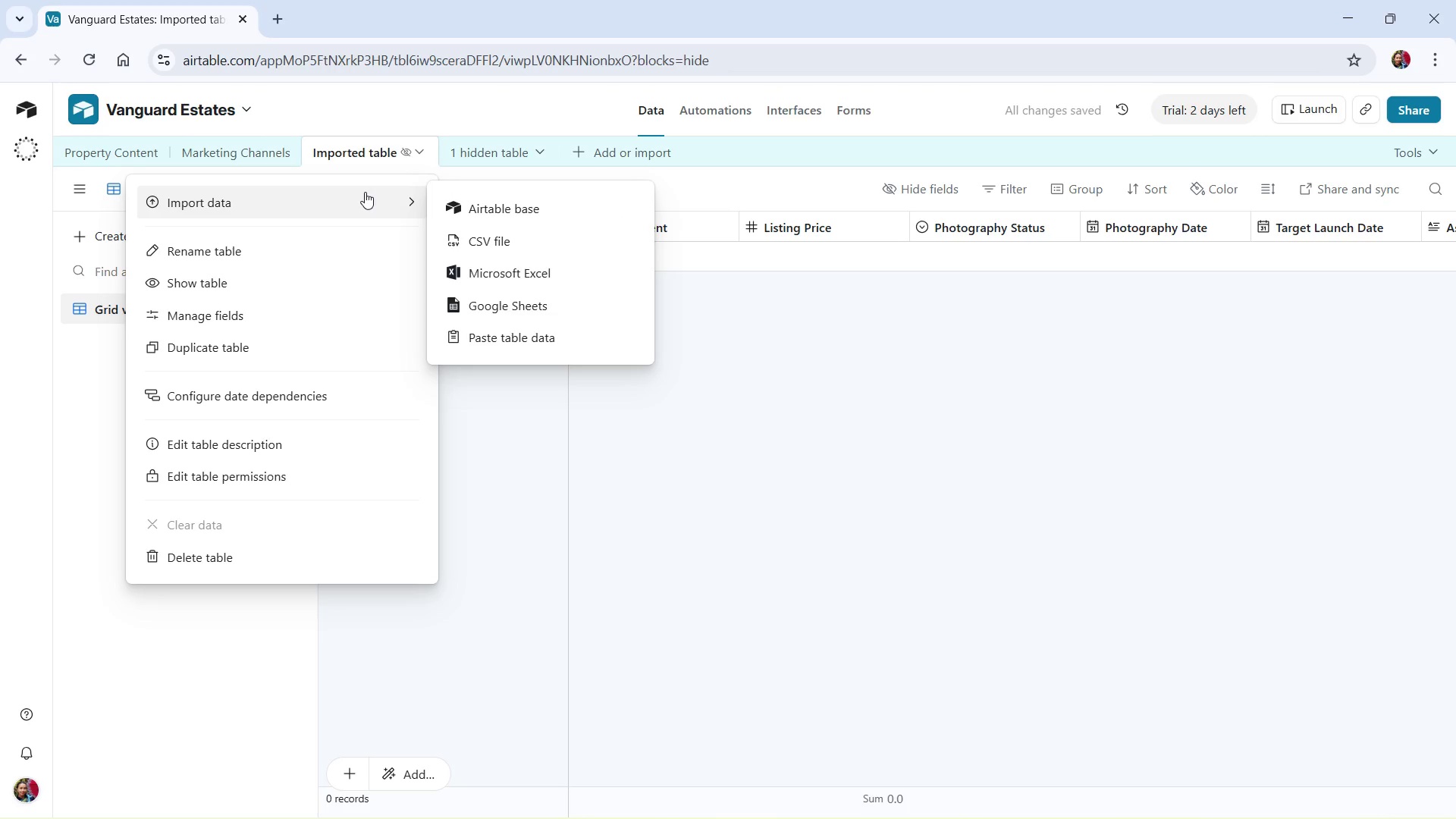 
left_click([197, 561])
 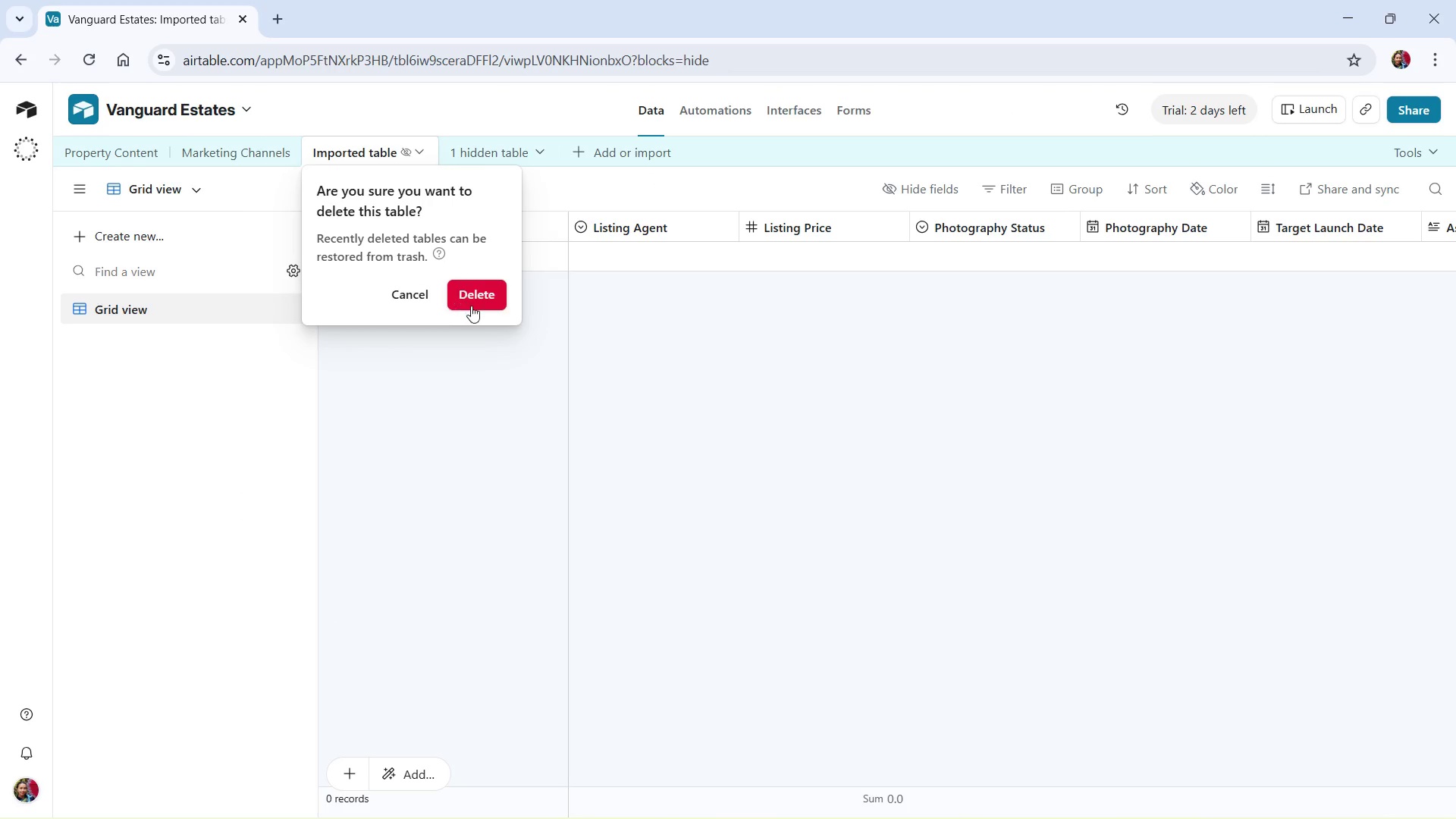 
left_click([475, 289])
 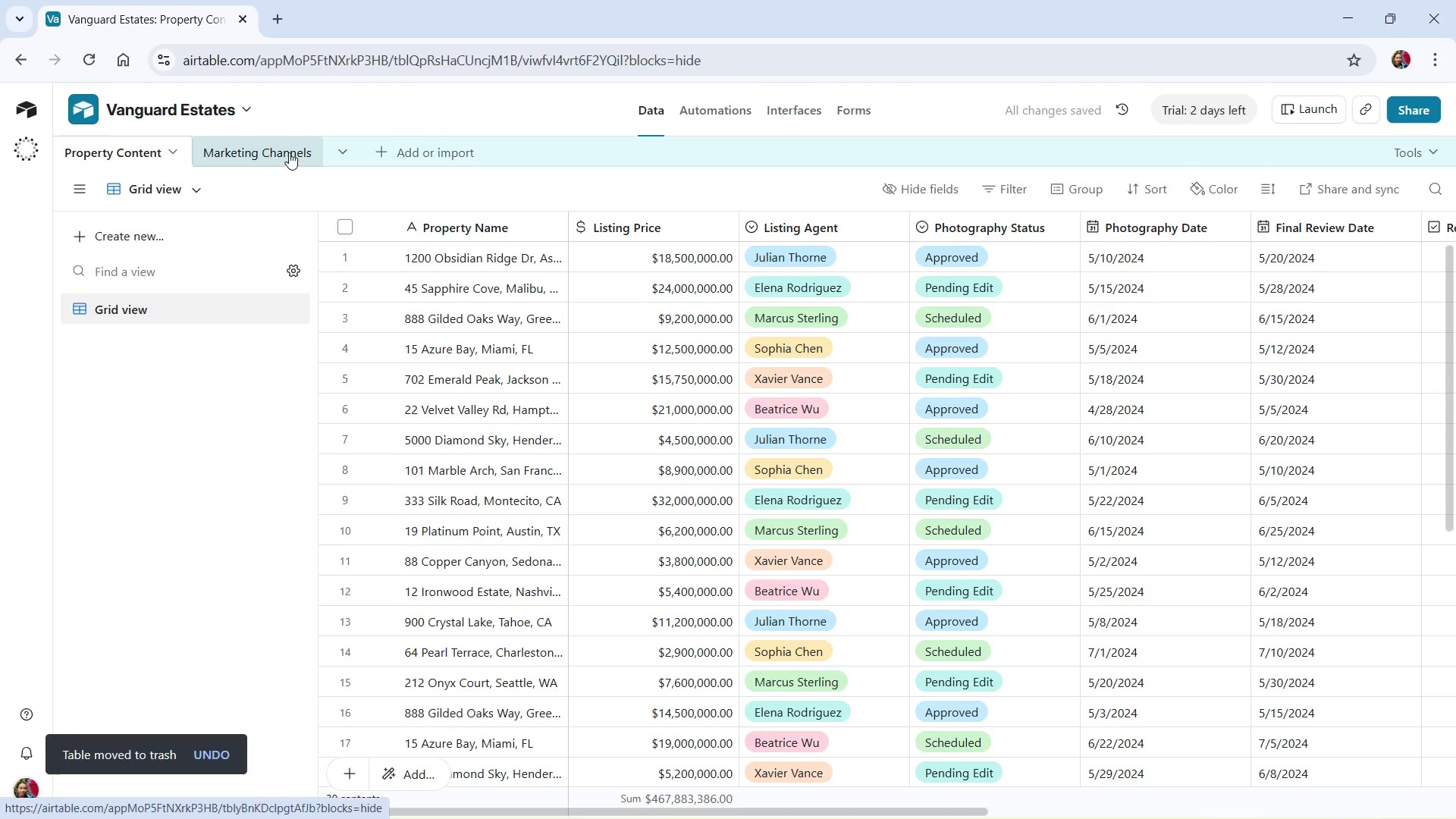 
left_click([289, 151])
 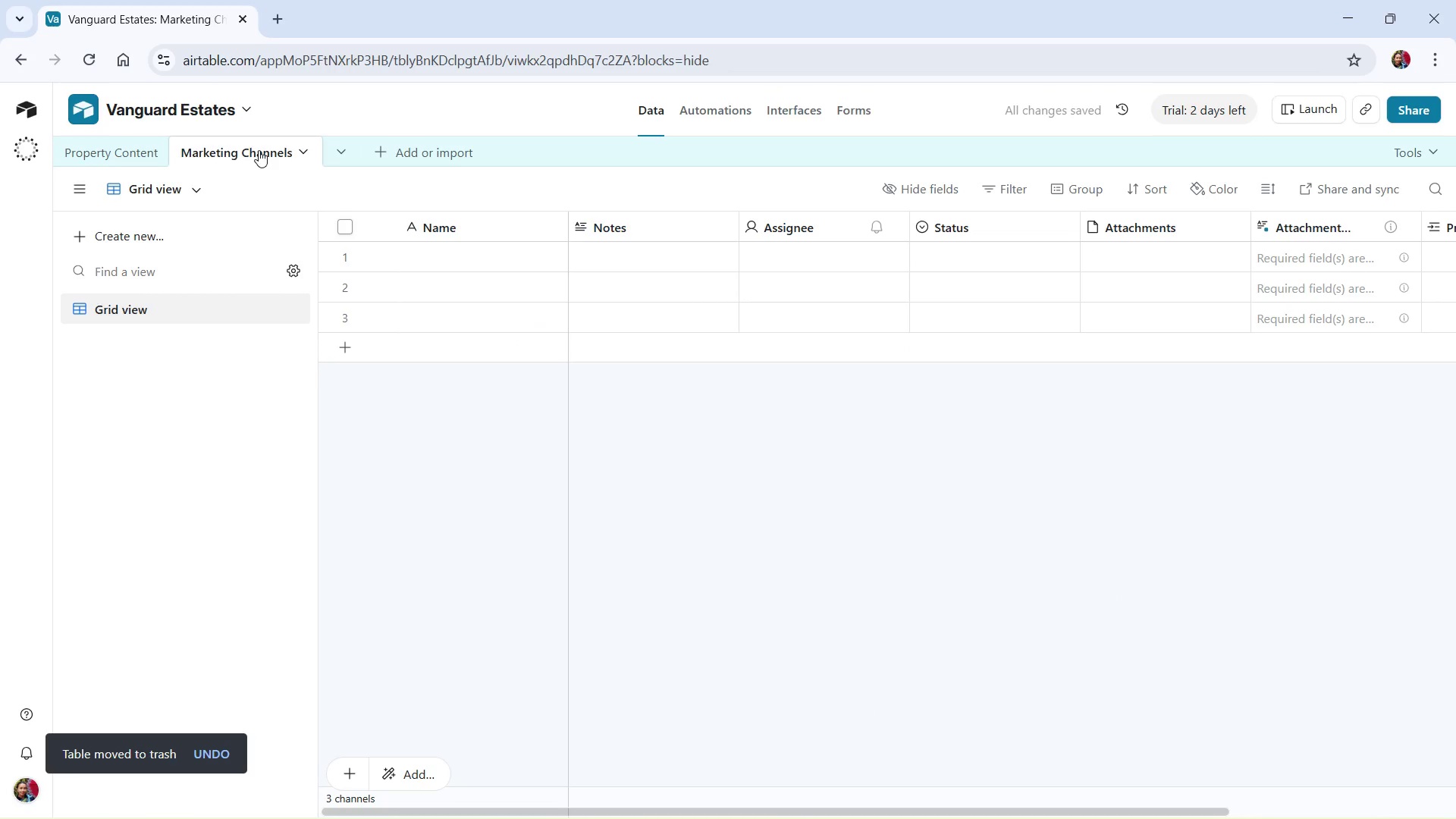 
left_click([133, 147])
 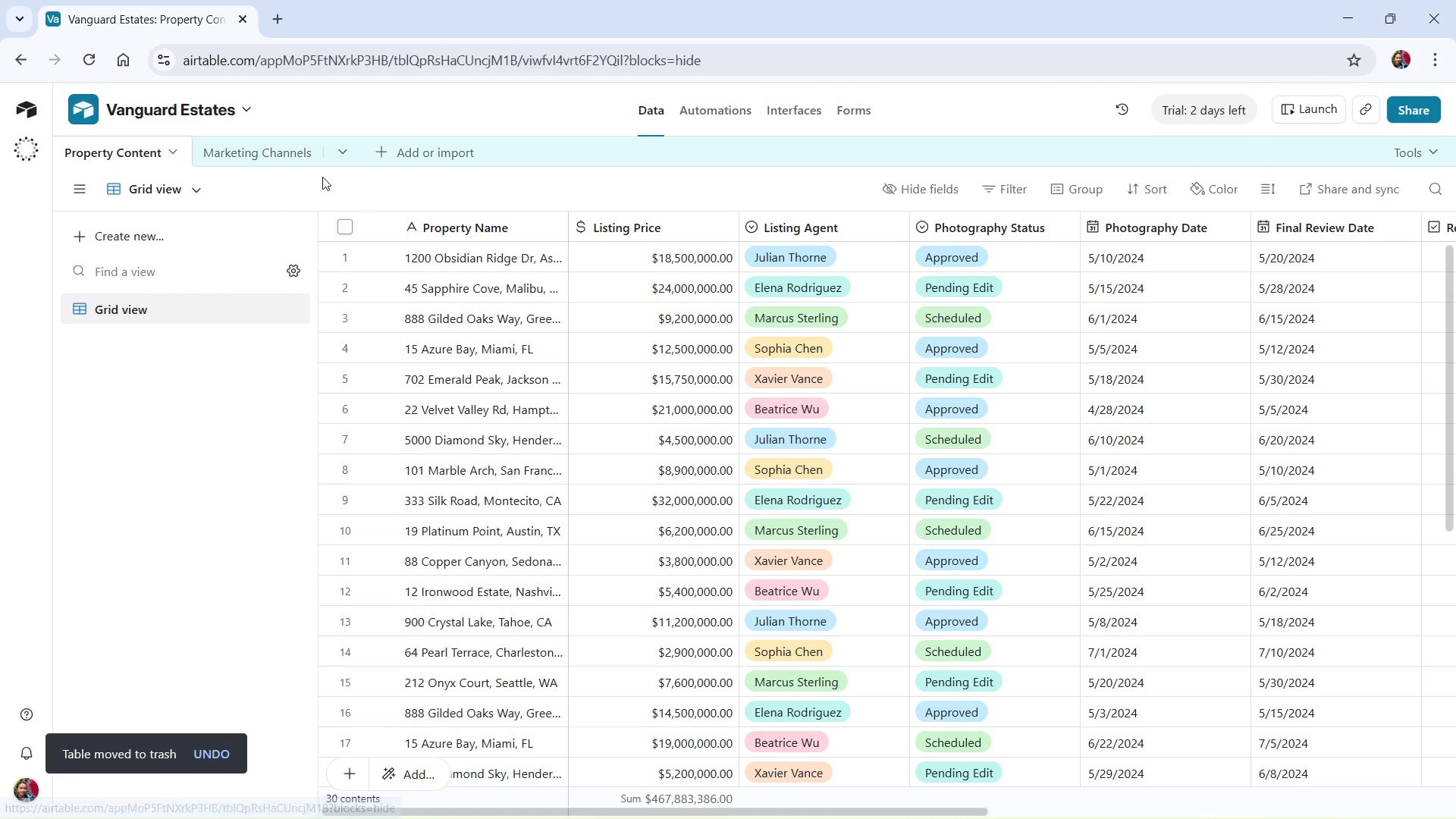 
left_click([293, 157])
 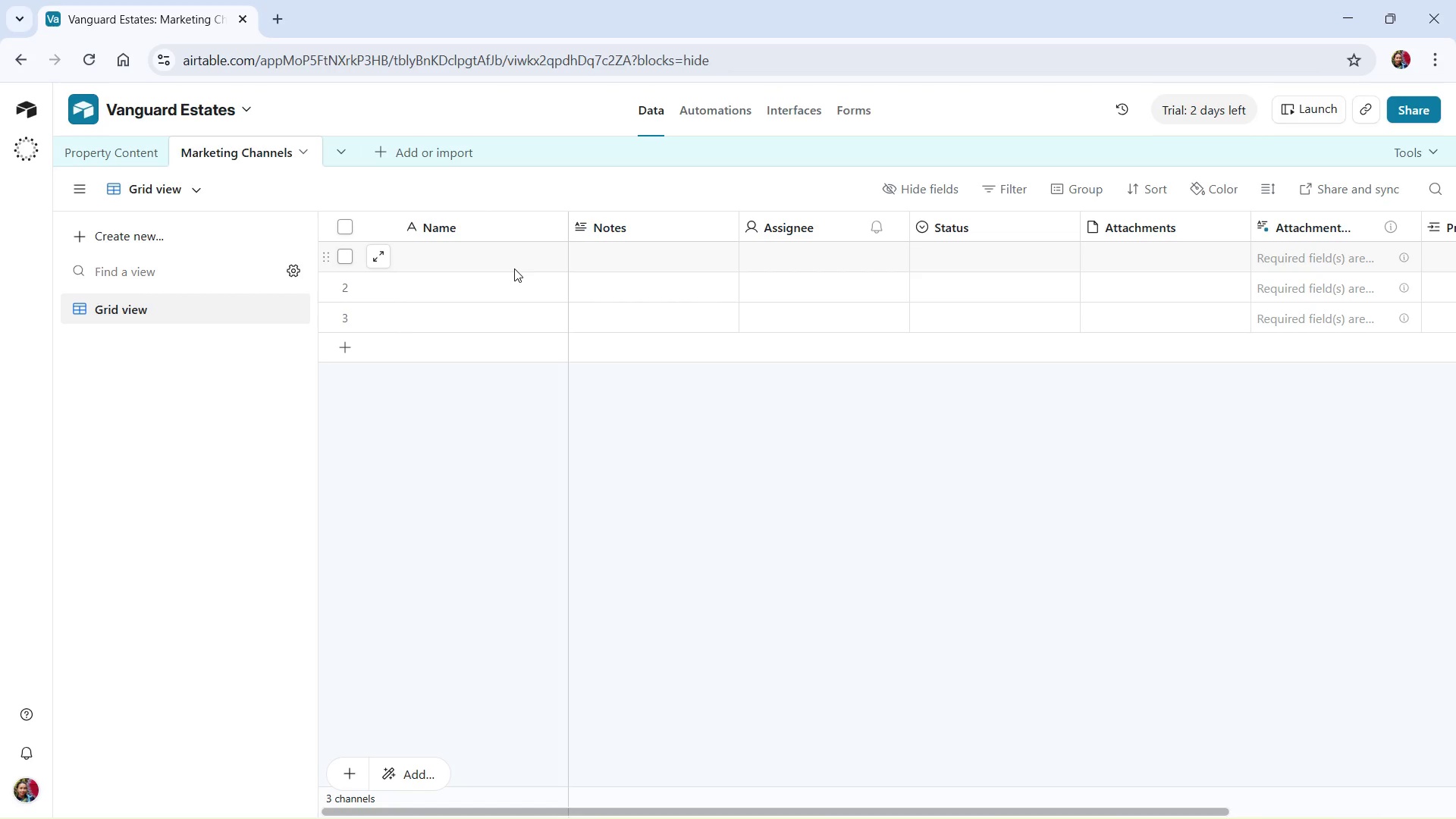 
wait(7.68)
 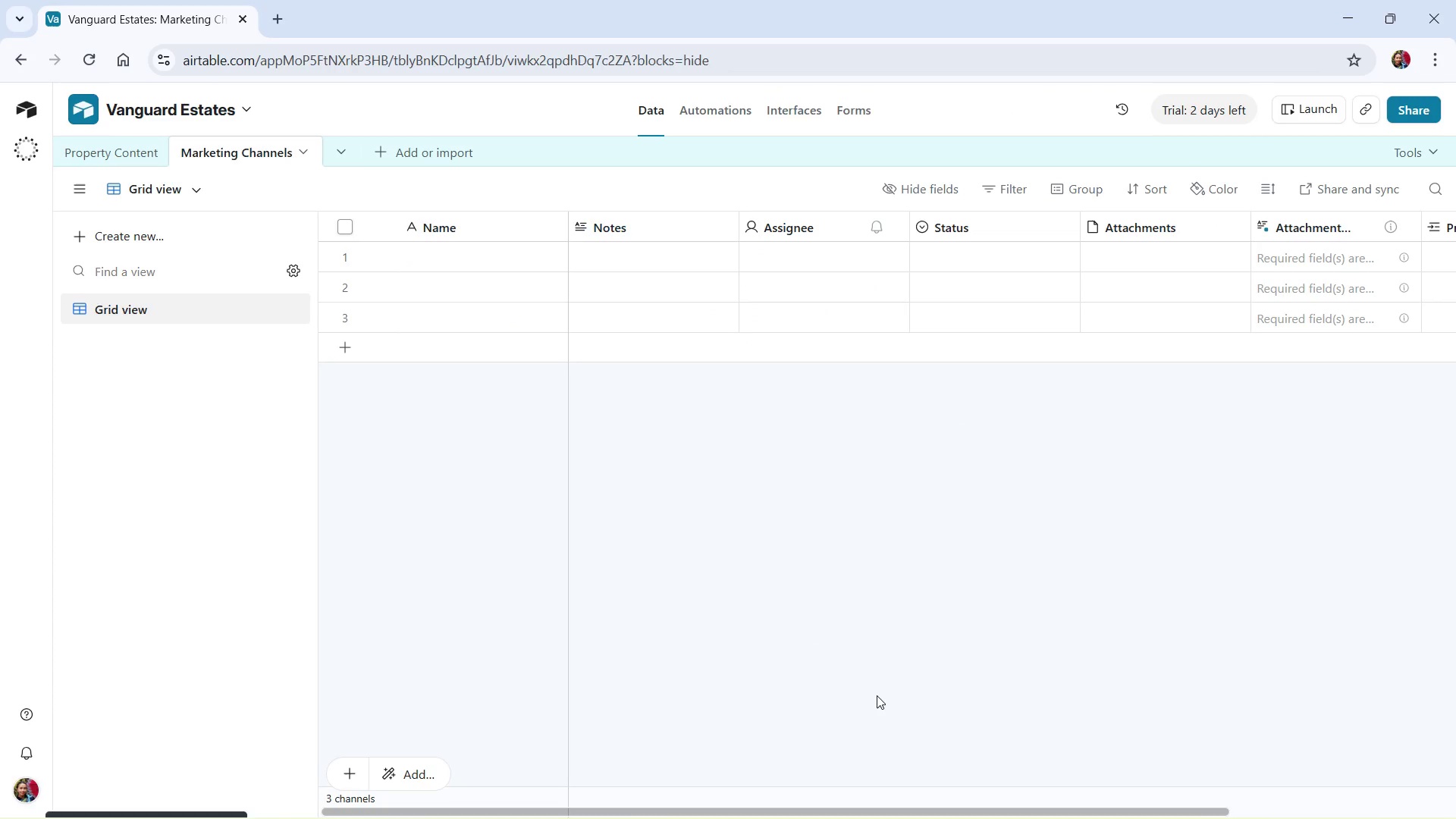 
mouse_move([486, 221])
 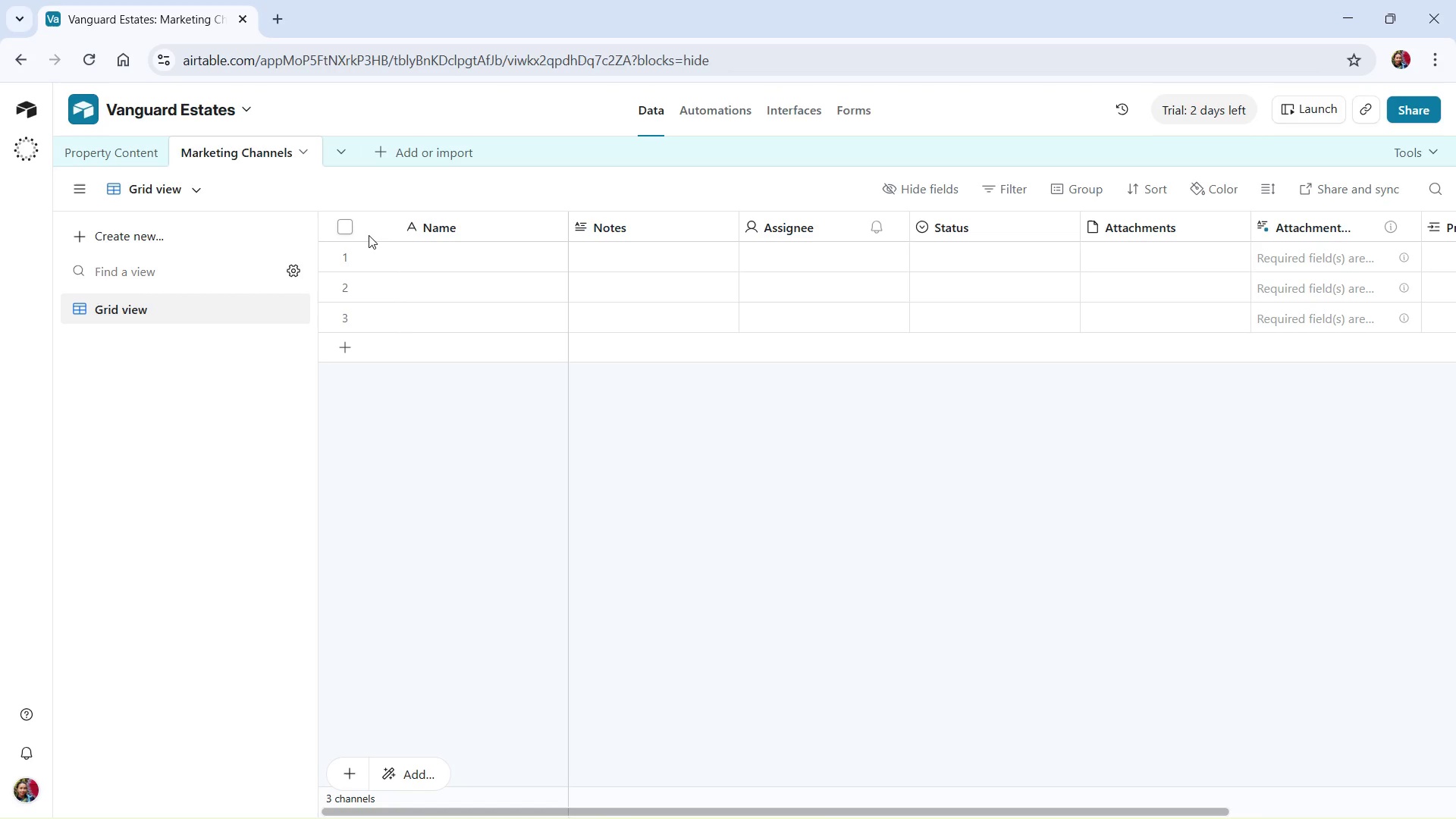 
wait(5.87)
 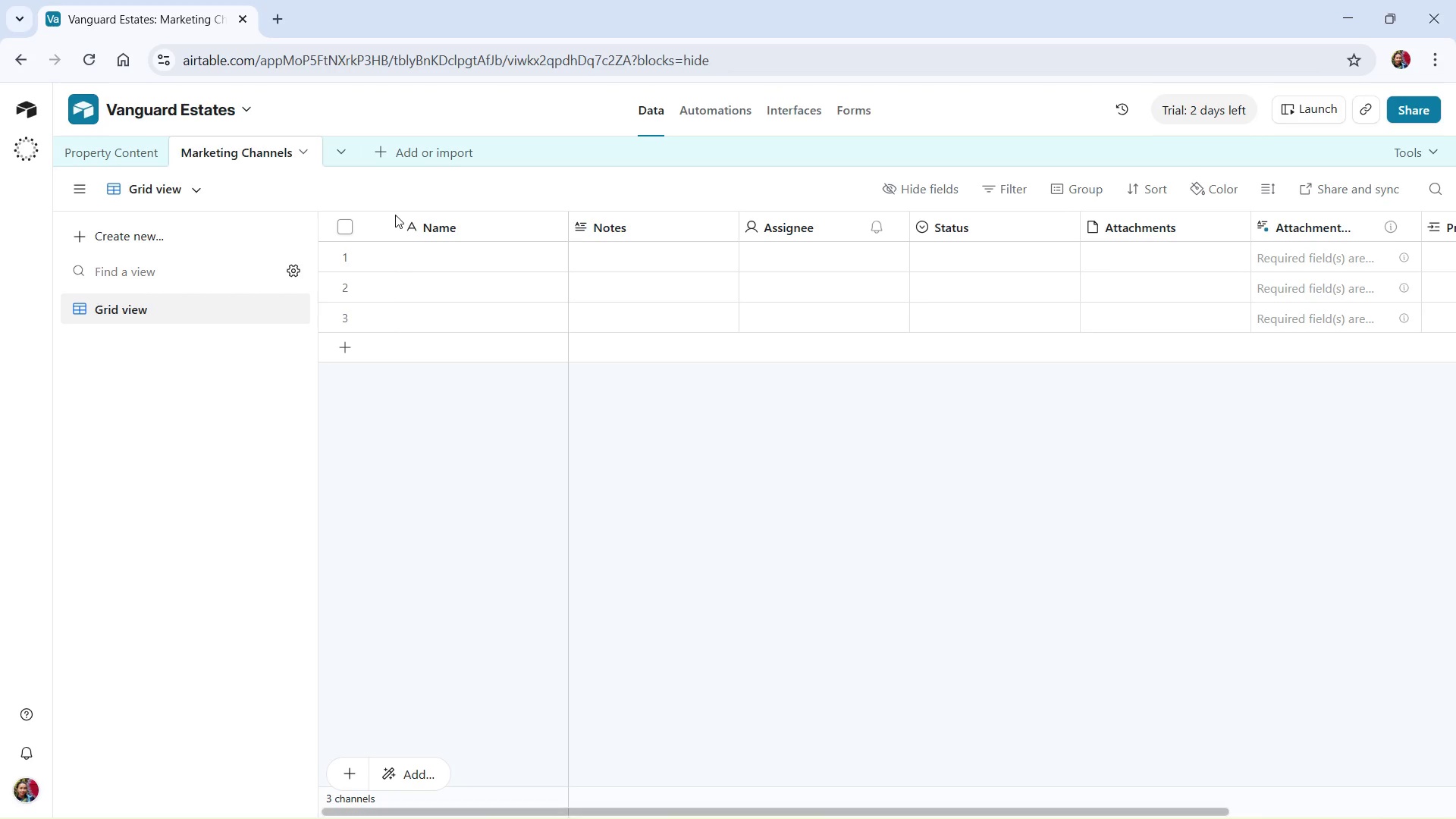 
left_click([265, 149])
 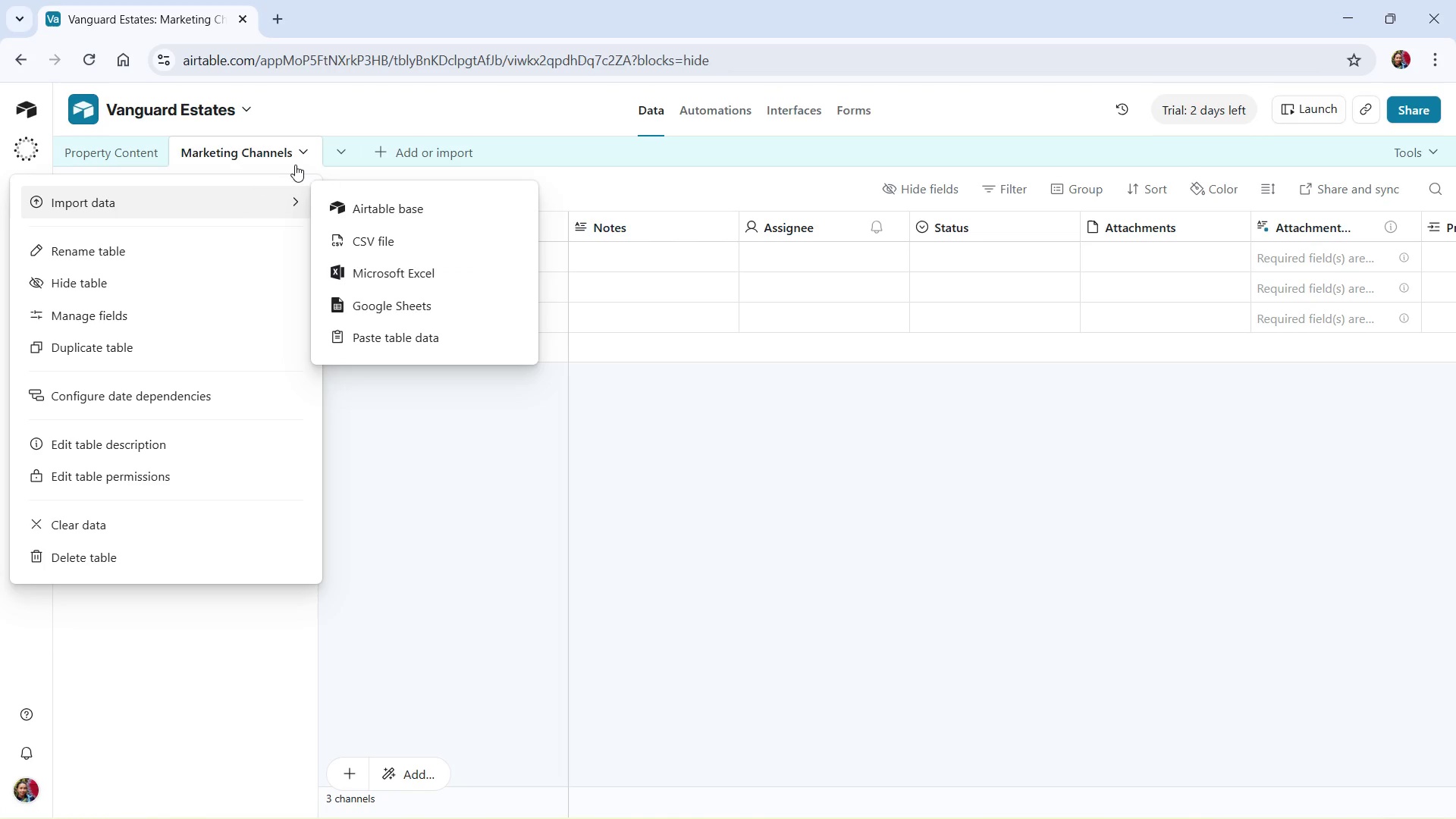 
left_click_drag(start_coordinate=[733, 532], to_coordinate=[727, 541])
 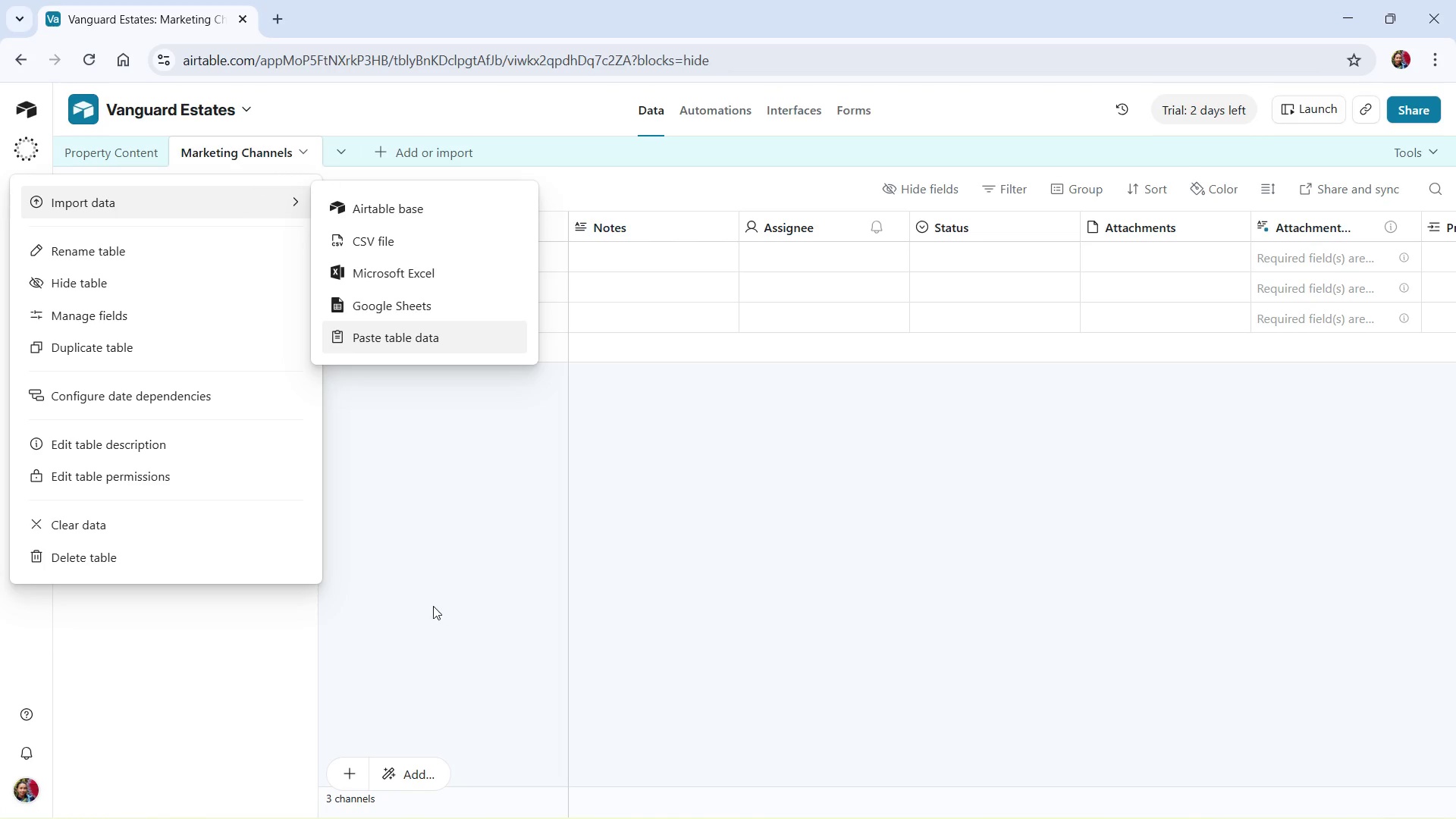 
left_click([416, 595])
 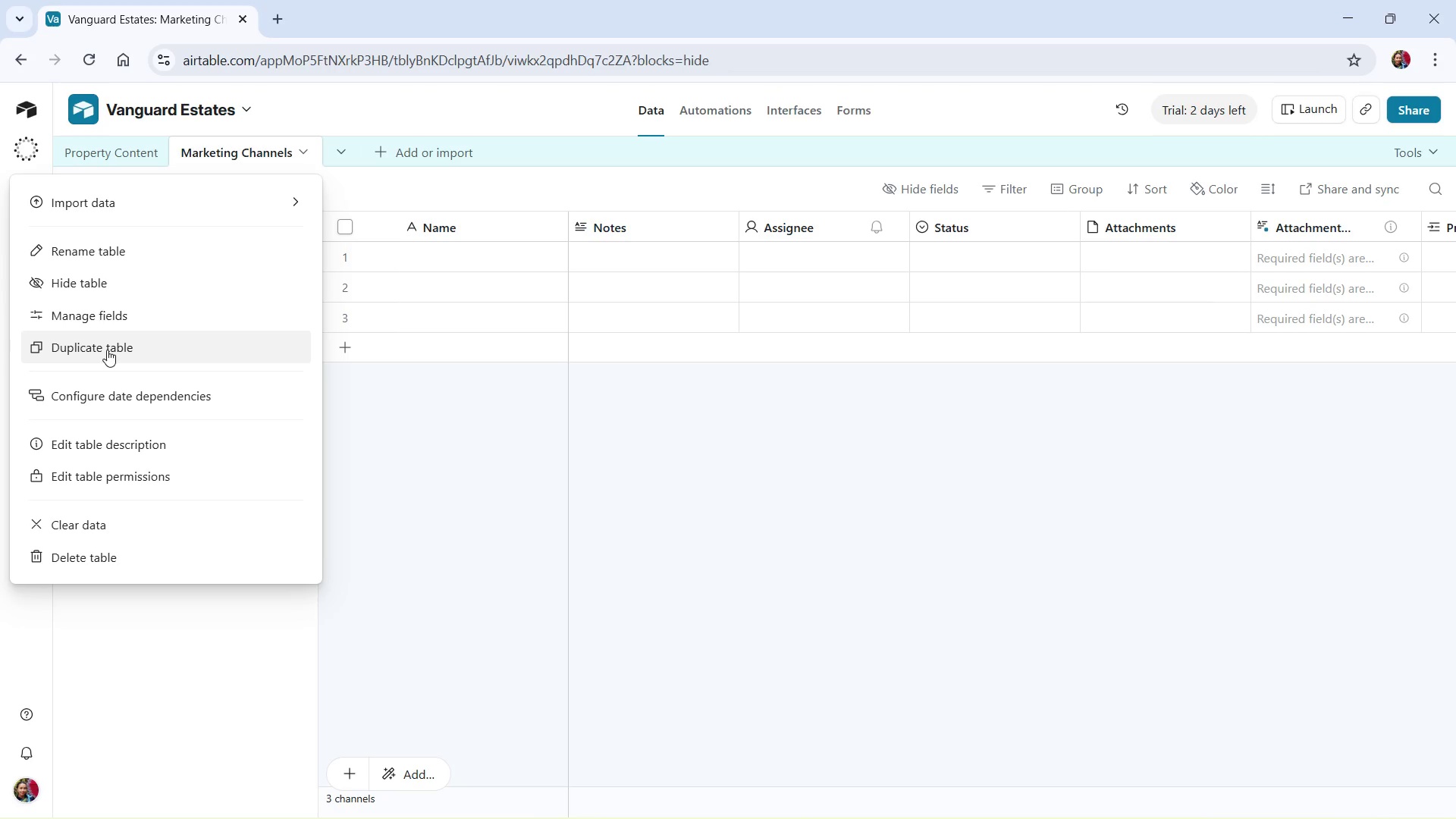 
wait(11.66)
 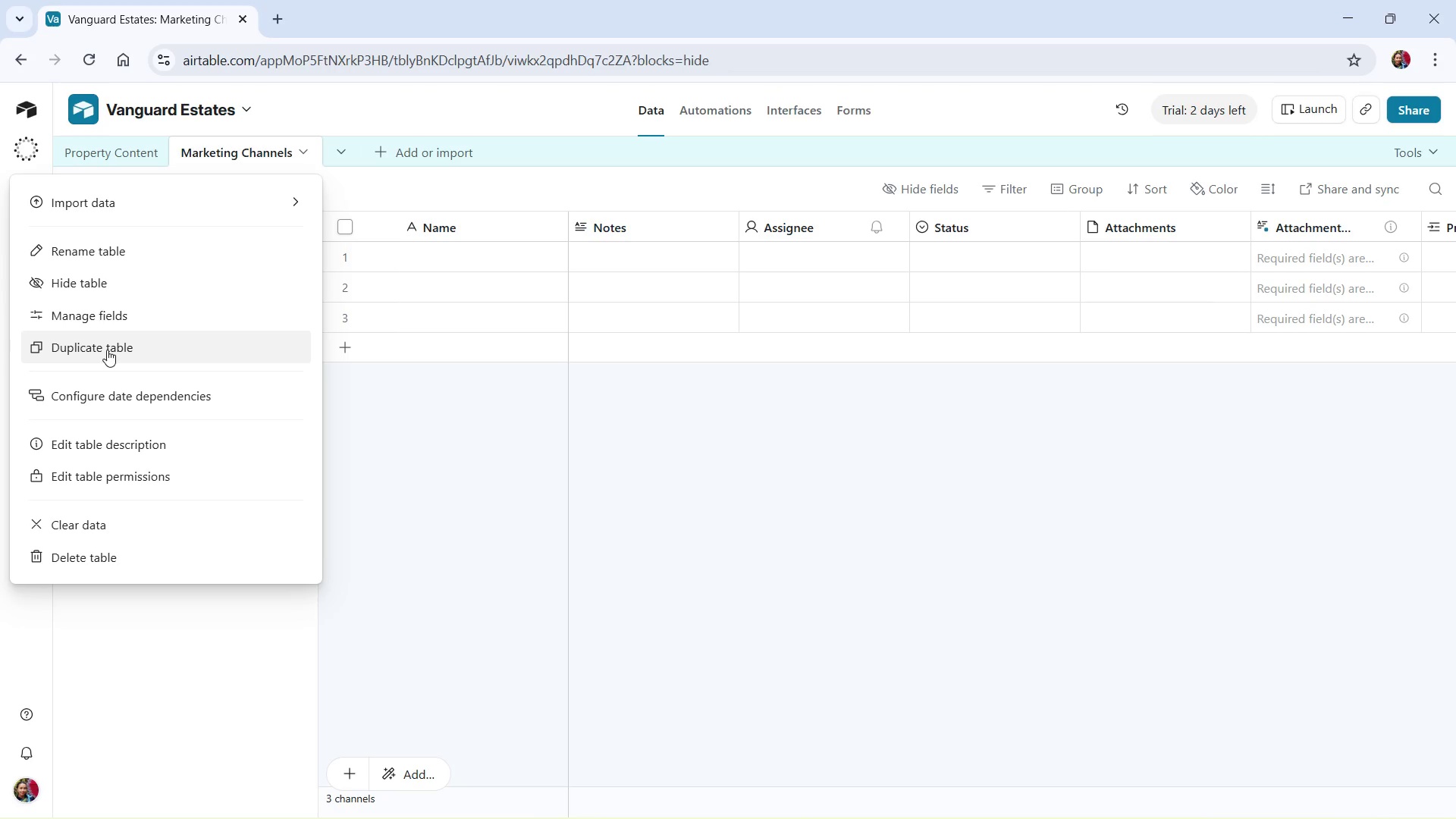 
left_click([506, 264])
 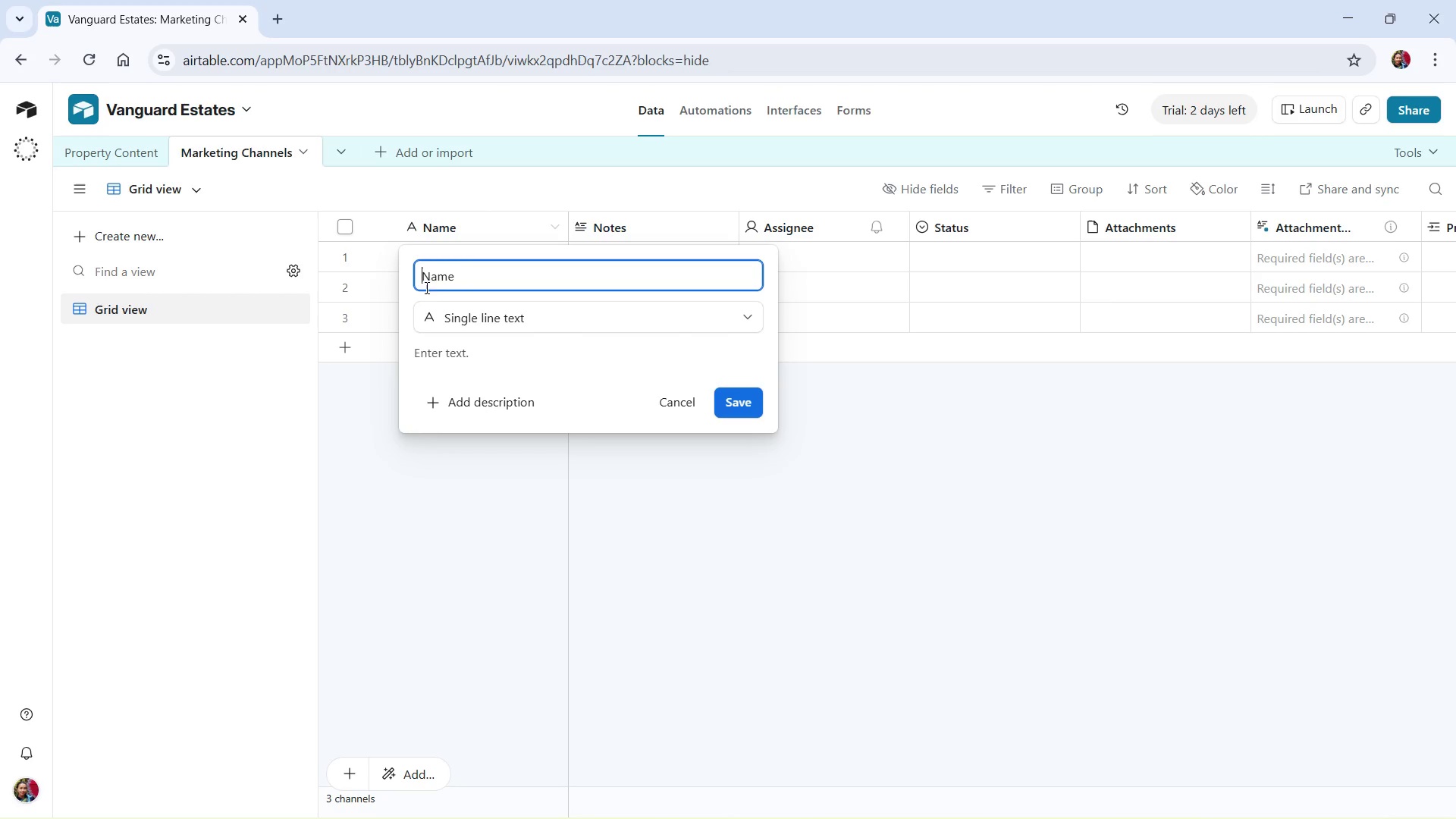 
type(Channel )
 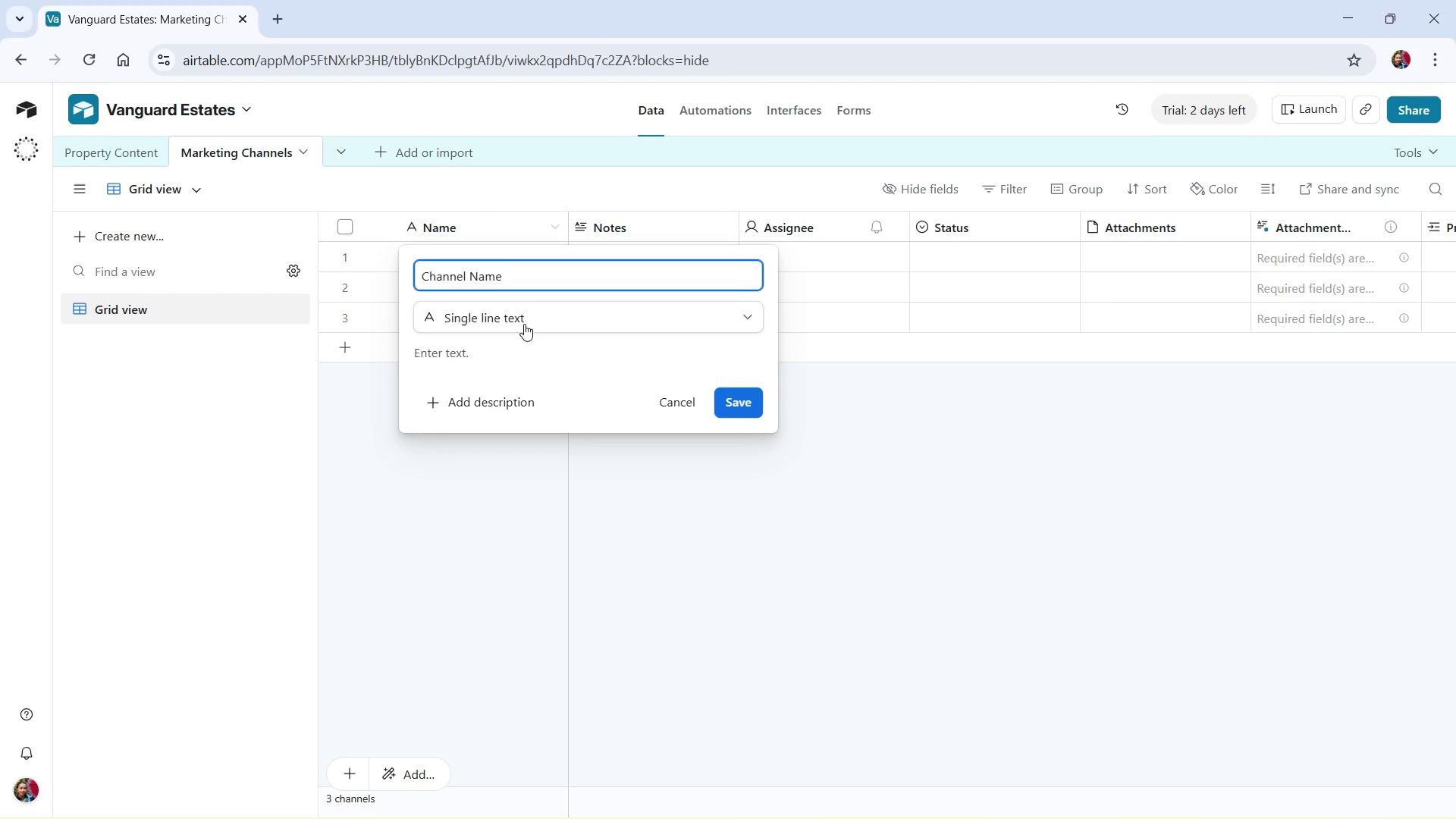 
left_click([733, 399])
 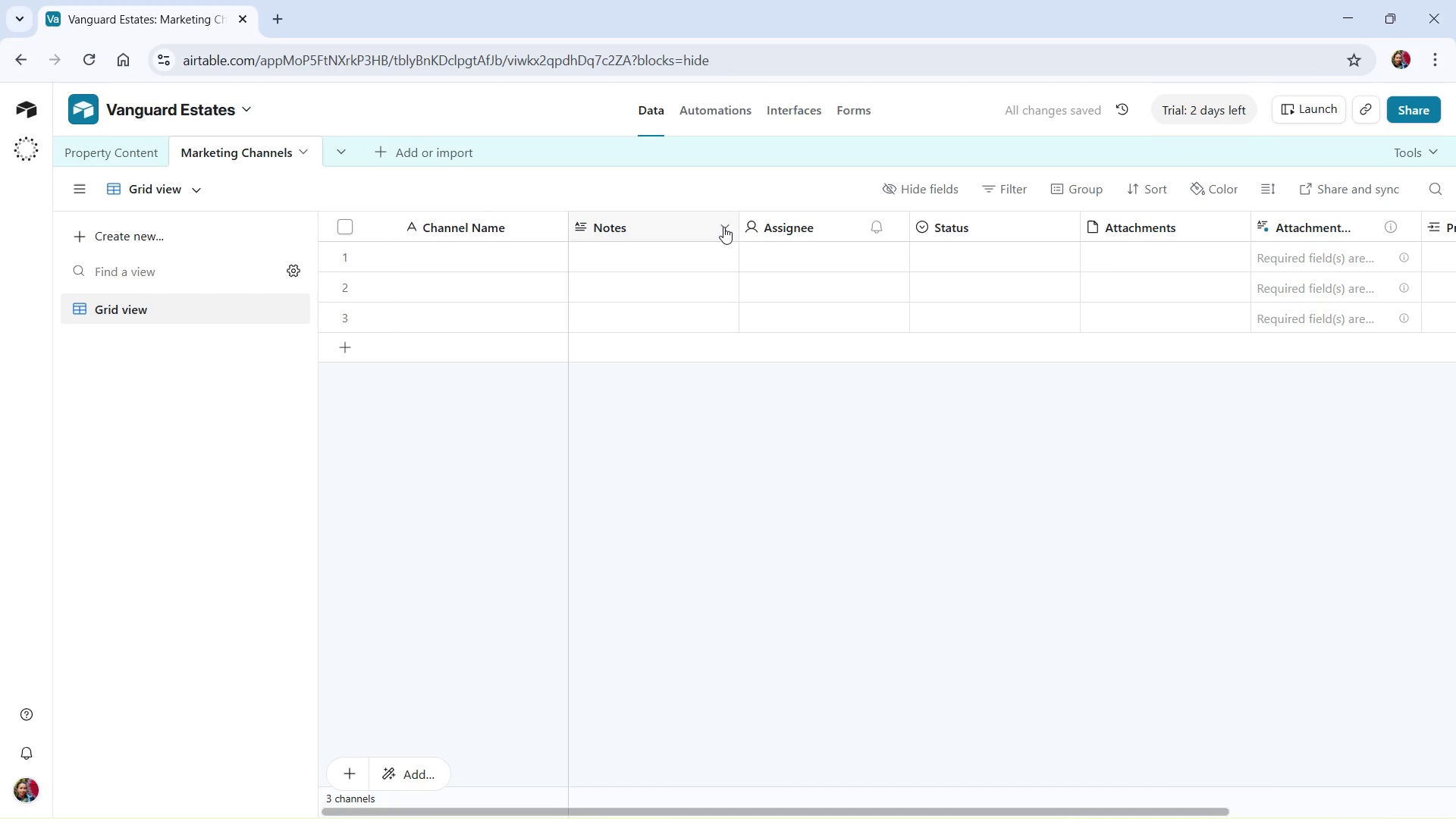 
mouse_move([722, 237])
 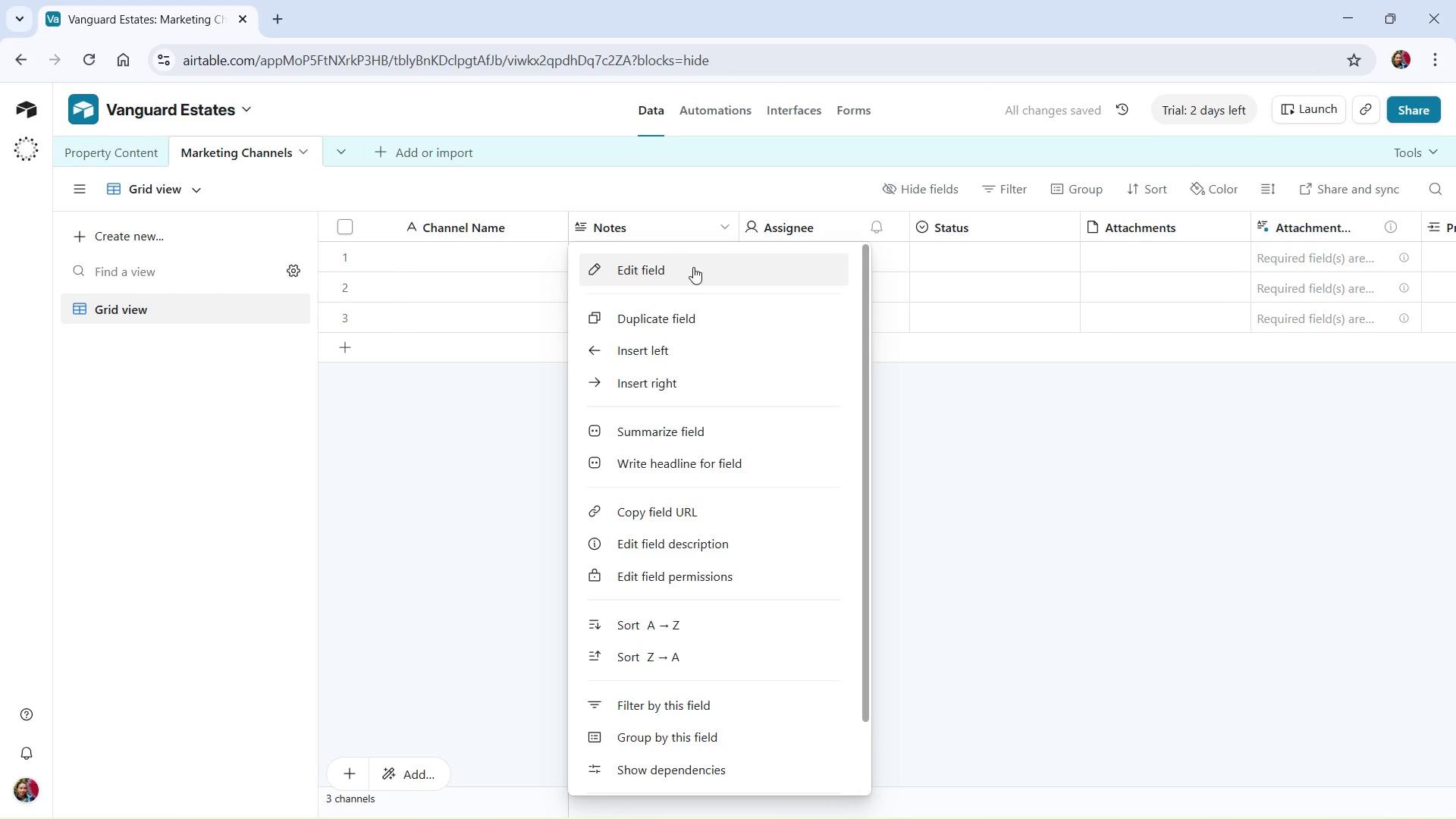 
left_click([693, 267])
 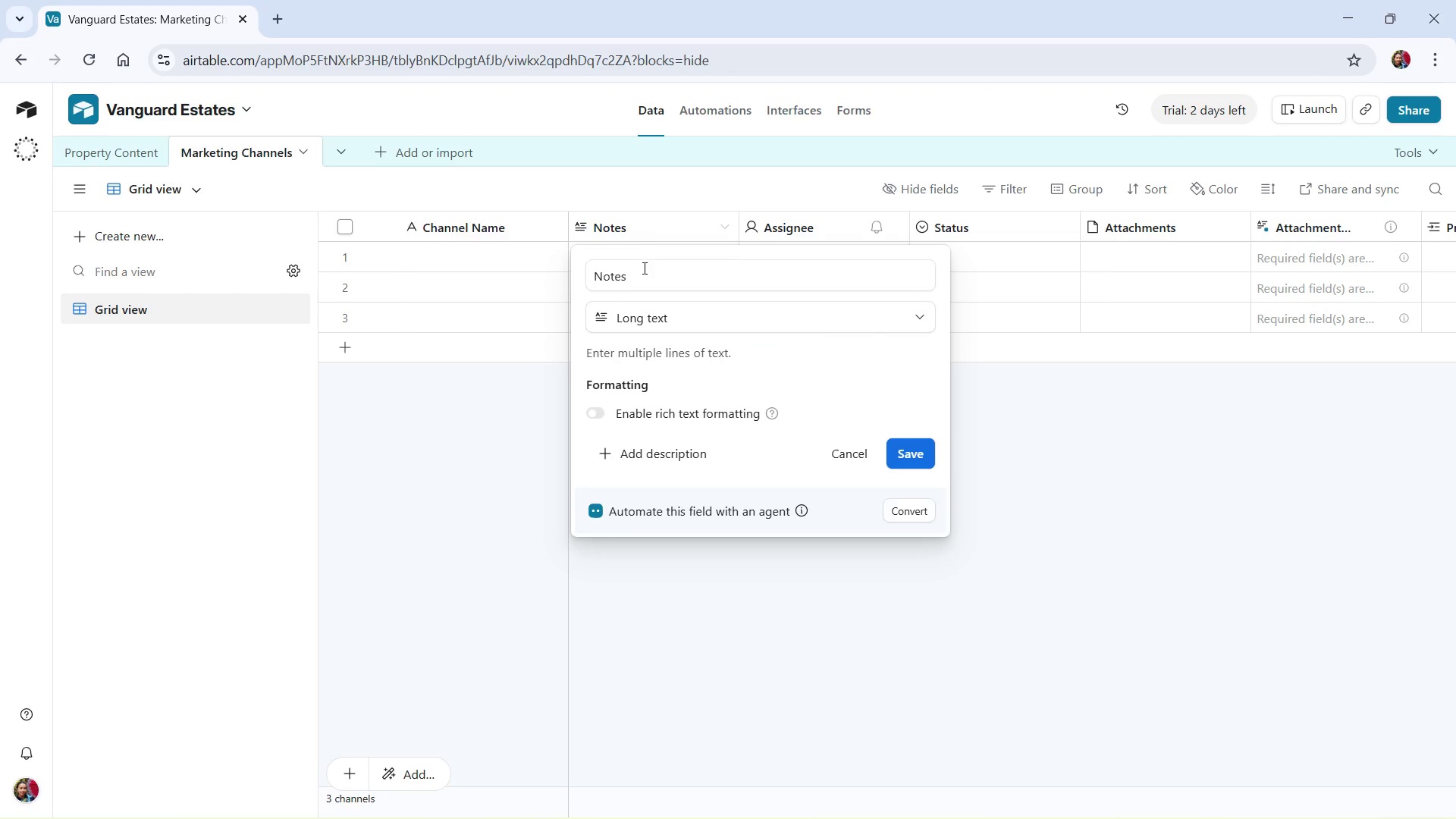 
left_click_drag(start_coordinate=[645, 269], to_coordinate=[580, 278])
 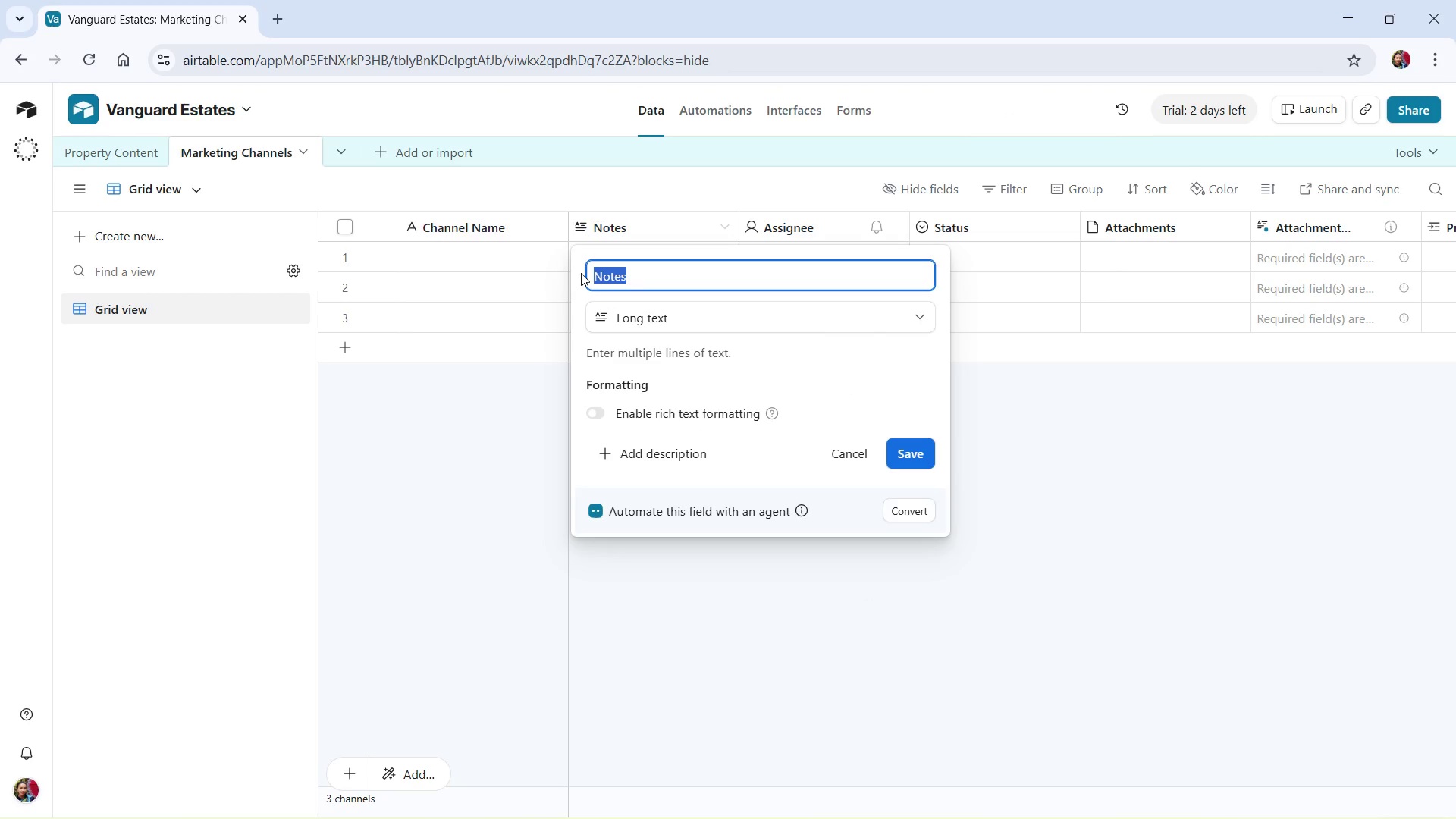 
type(Property Content)
 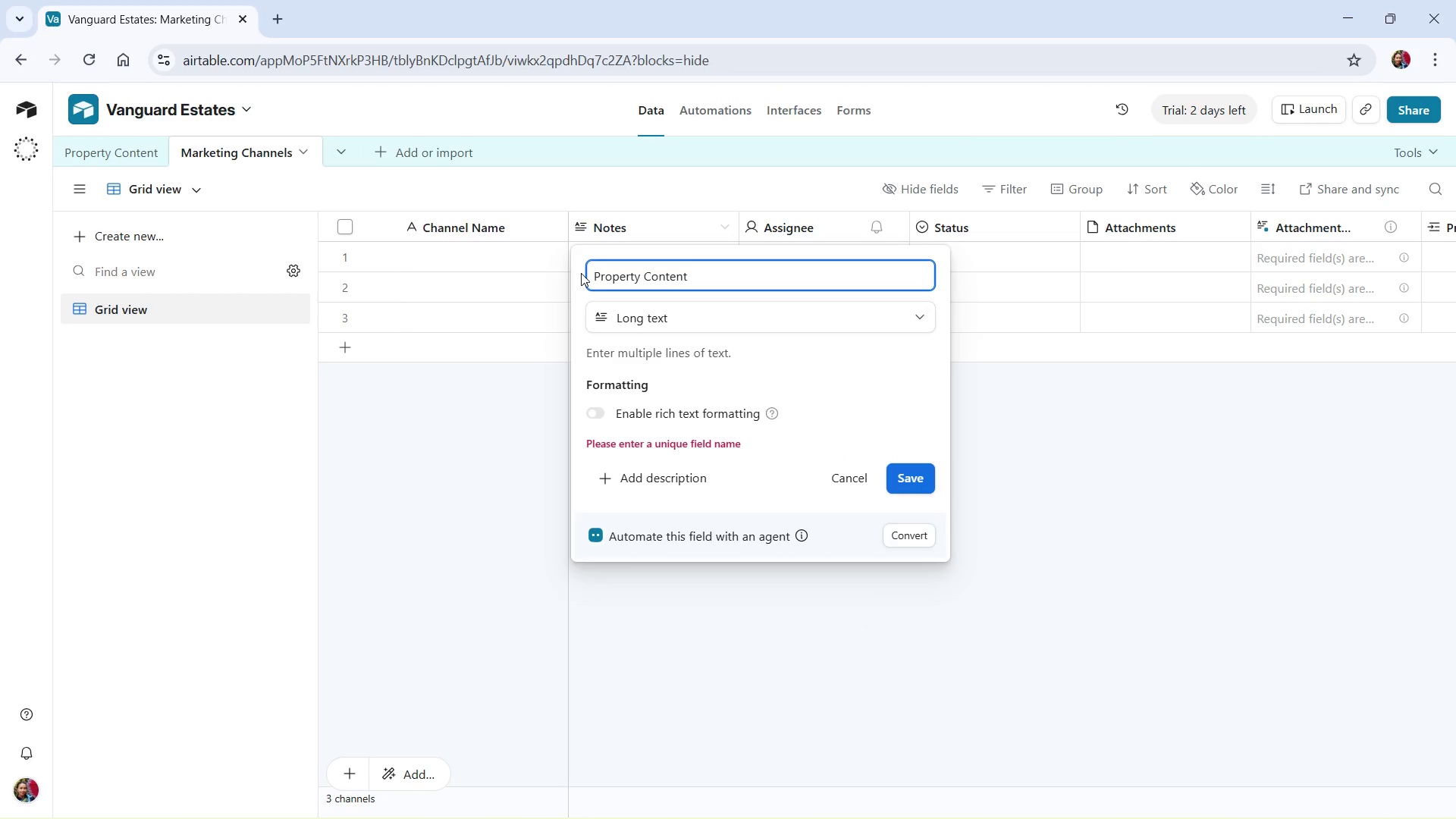 
left_click([657, 313])
 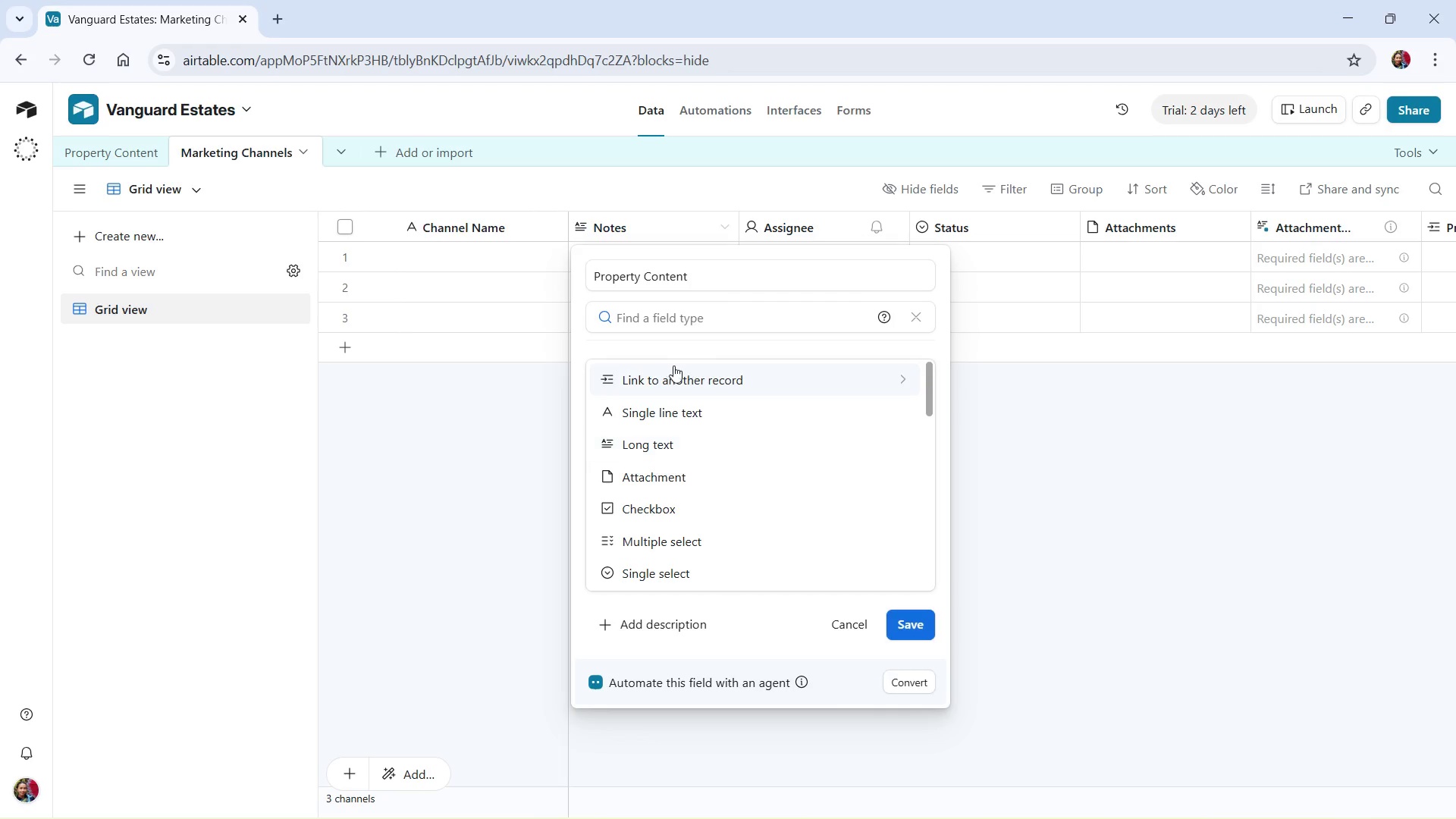 
left_click([676, 368])
 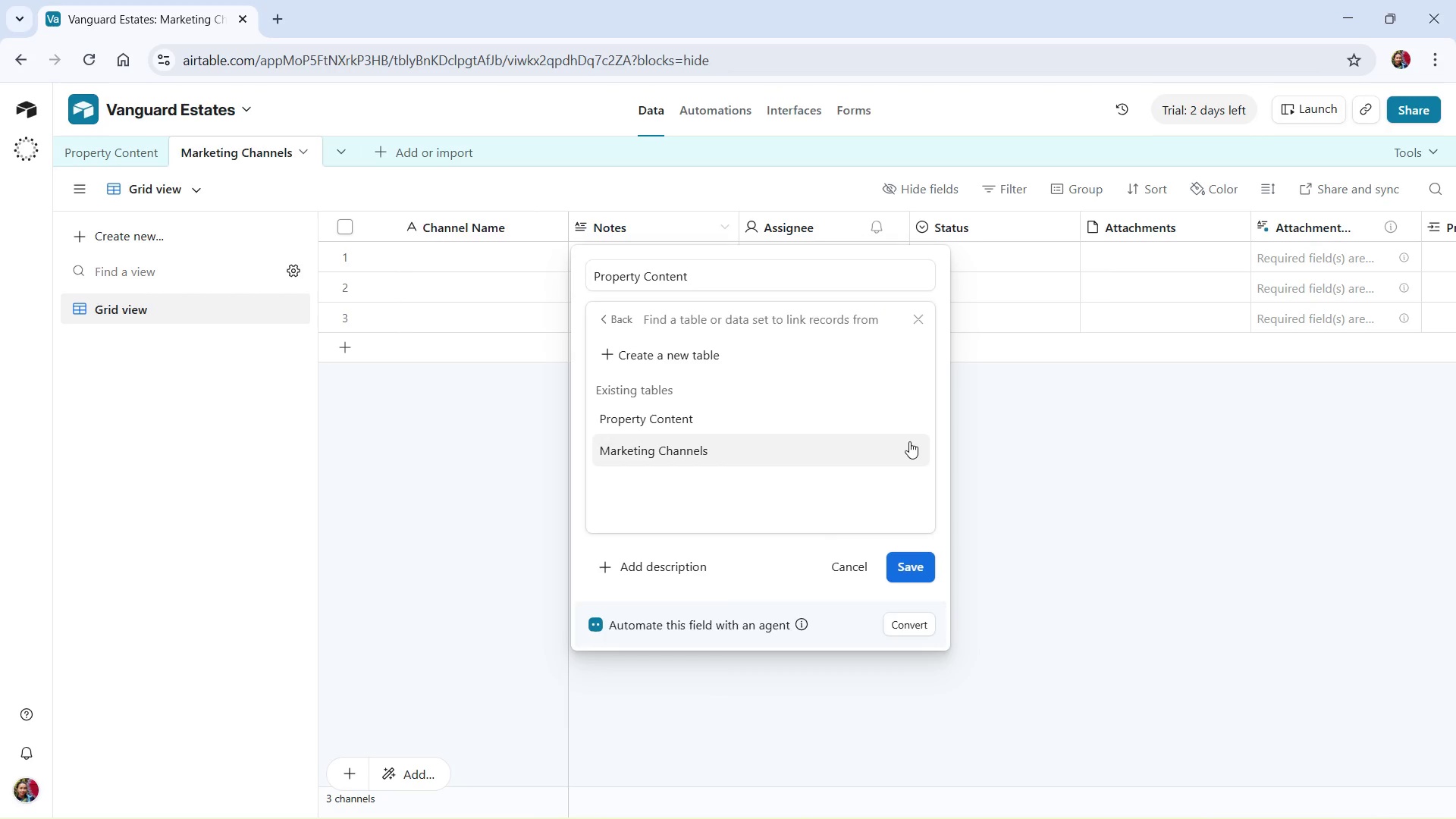 
wait(11.23)
 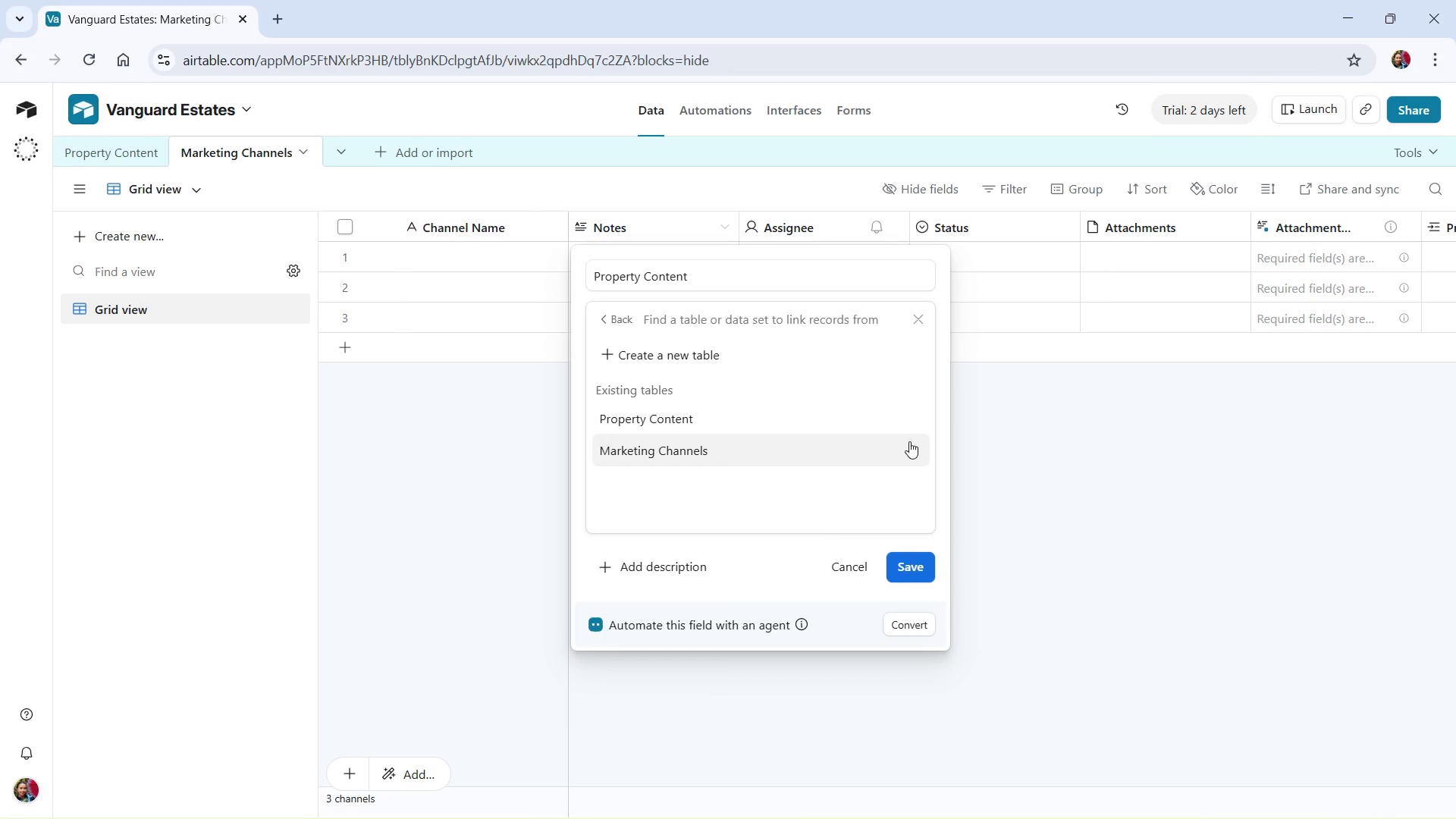 
left_click([916, 561])
 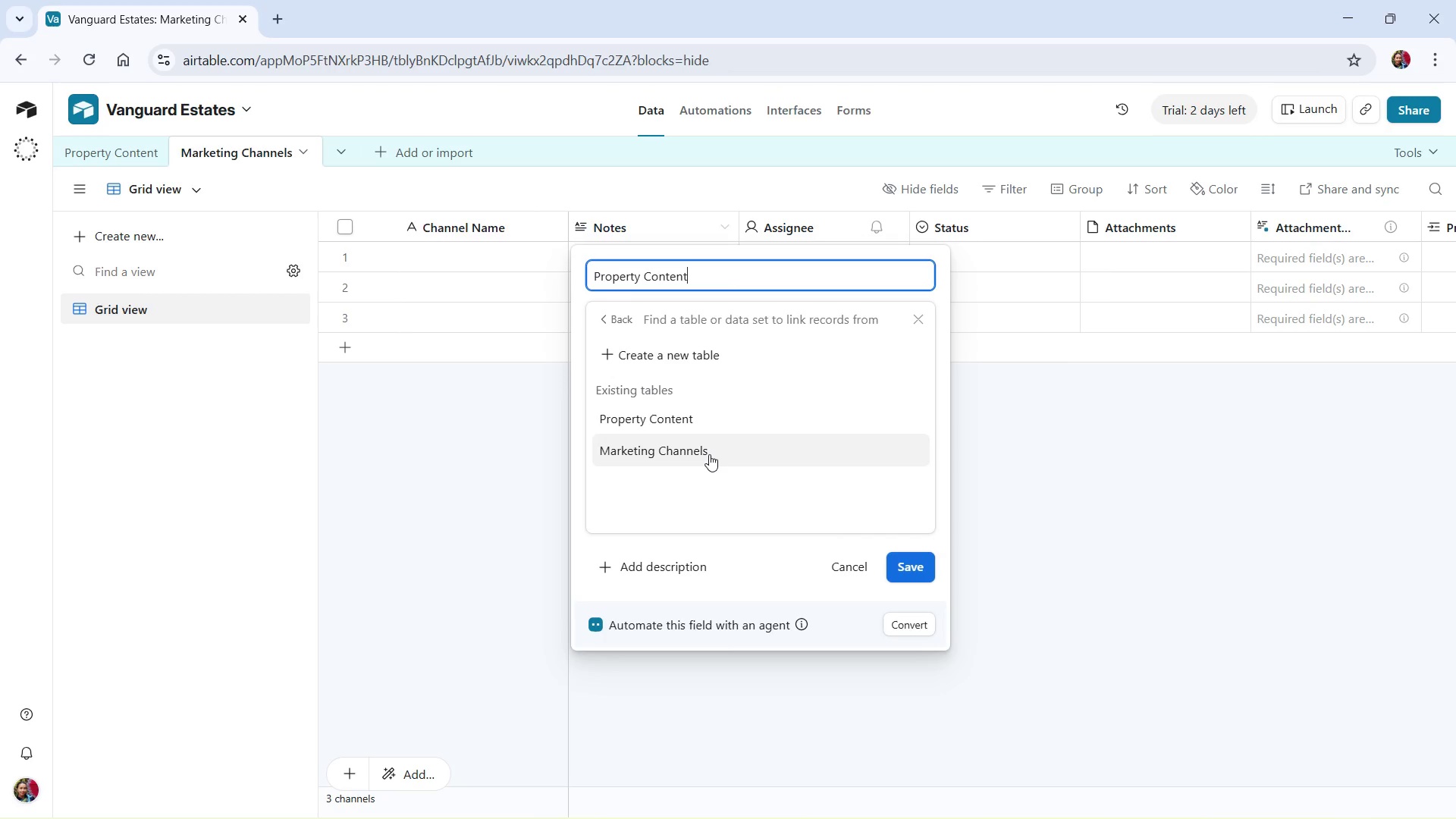 
left_click([709, 454])
 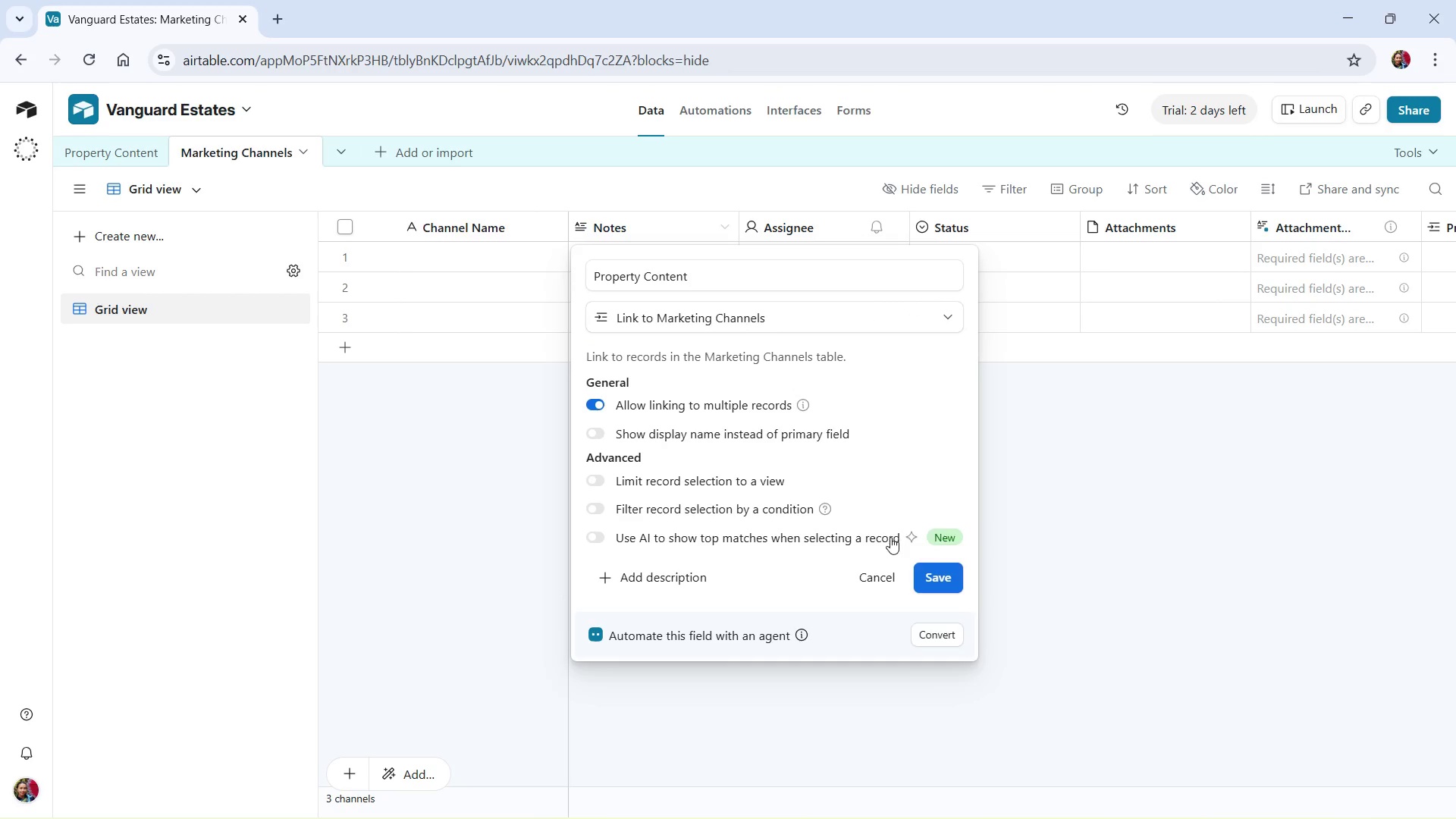 
left_click([937, 574])
 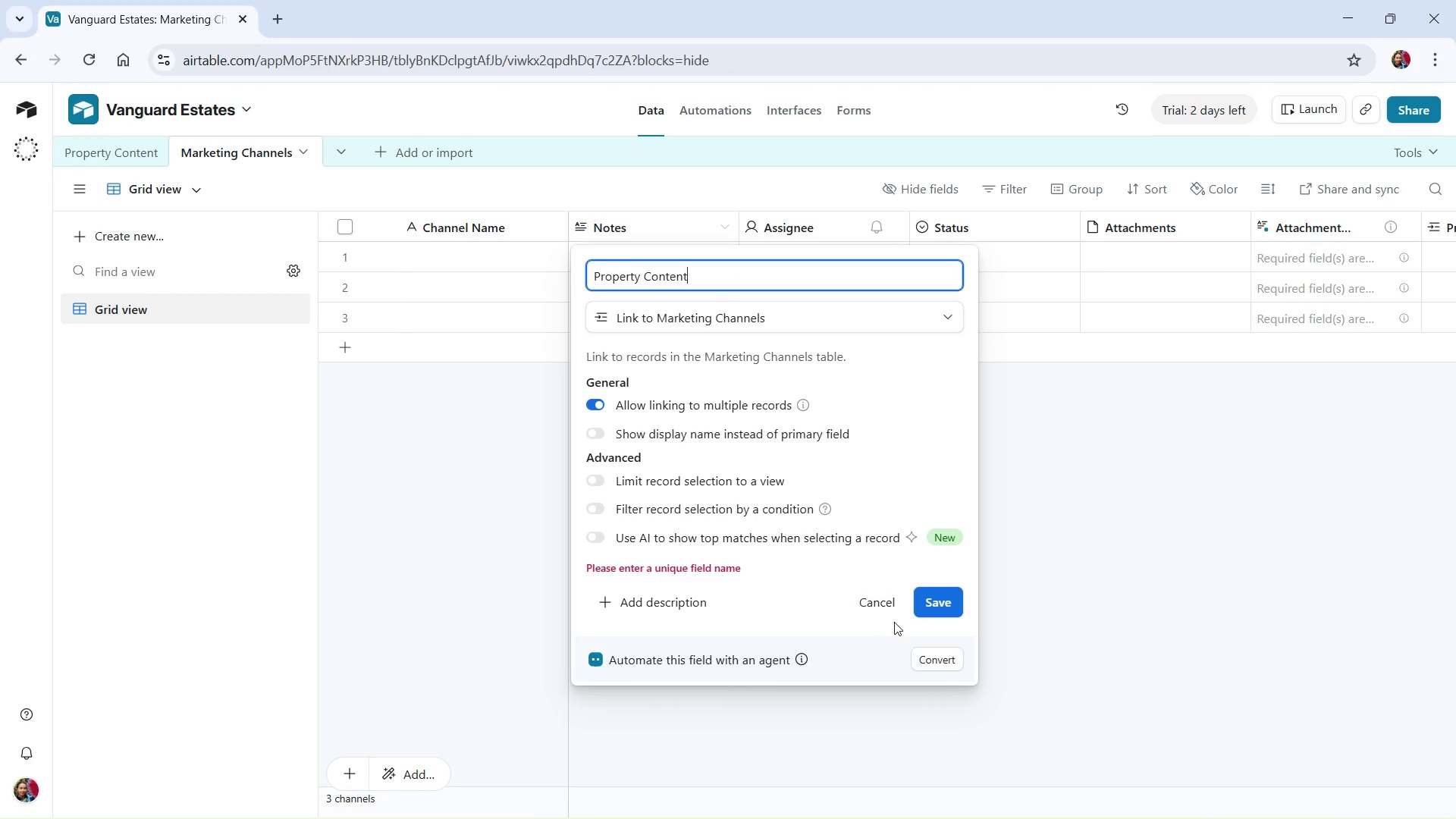 
wait(16.73)
 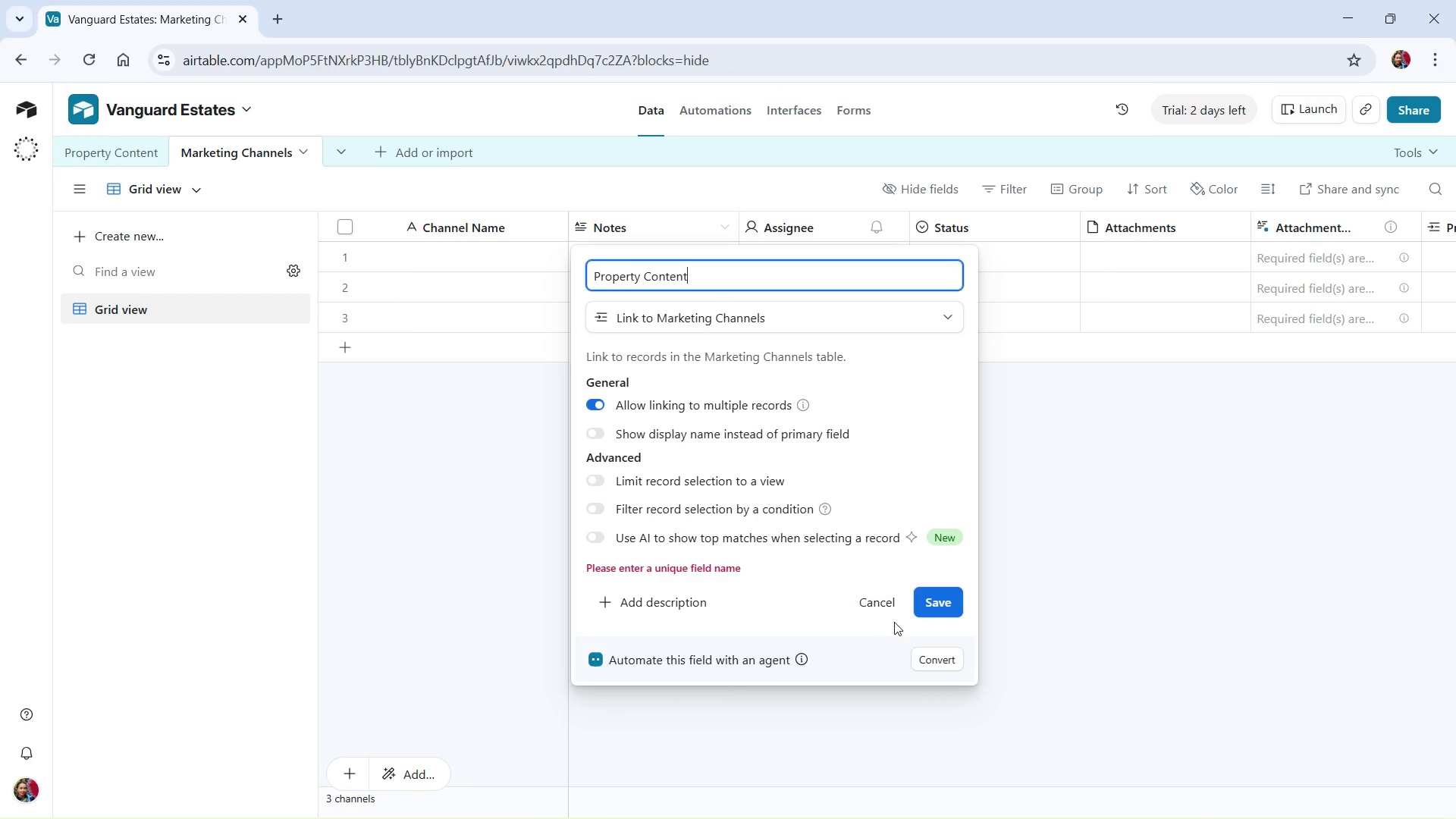 
left_click([744, 324])
 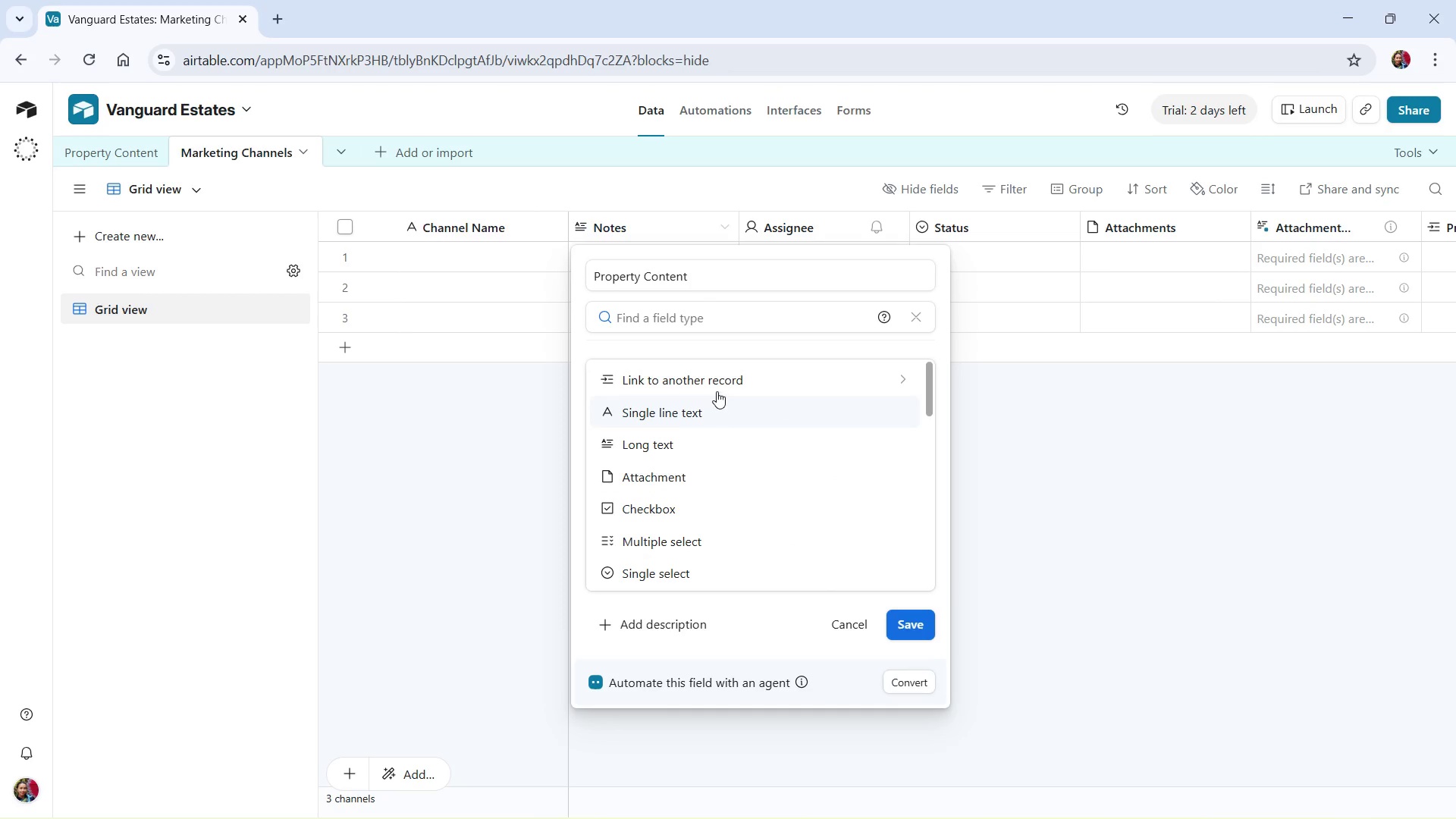 
wait(5.47)
 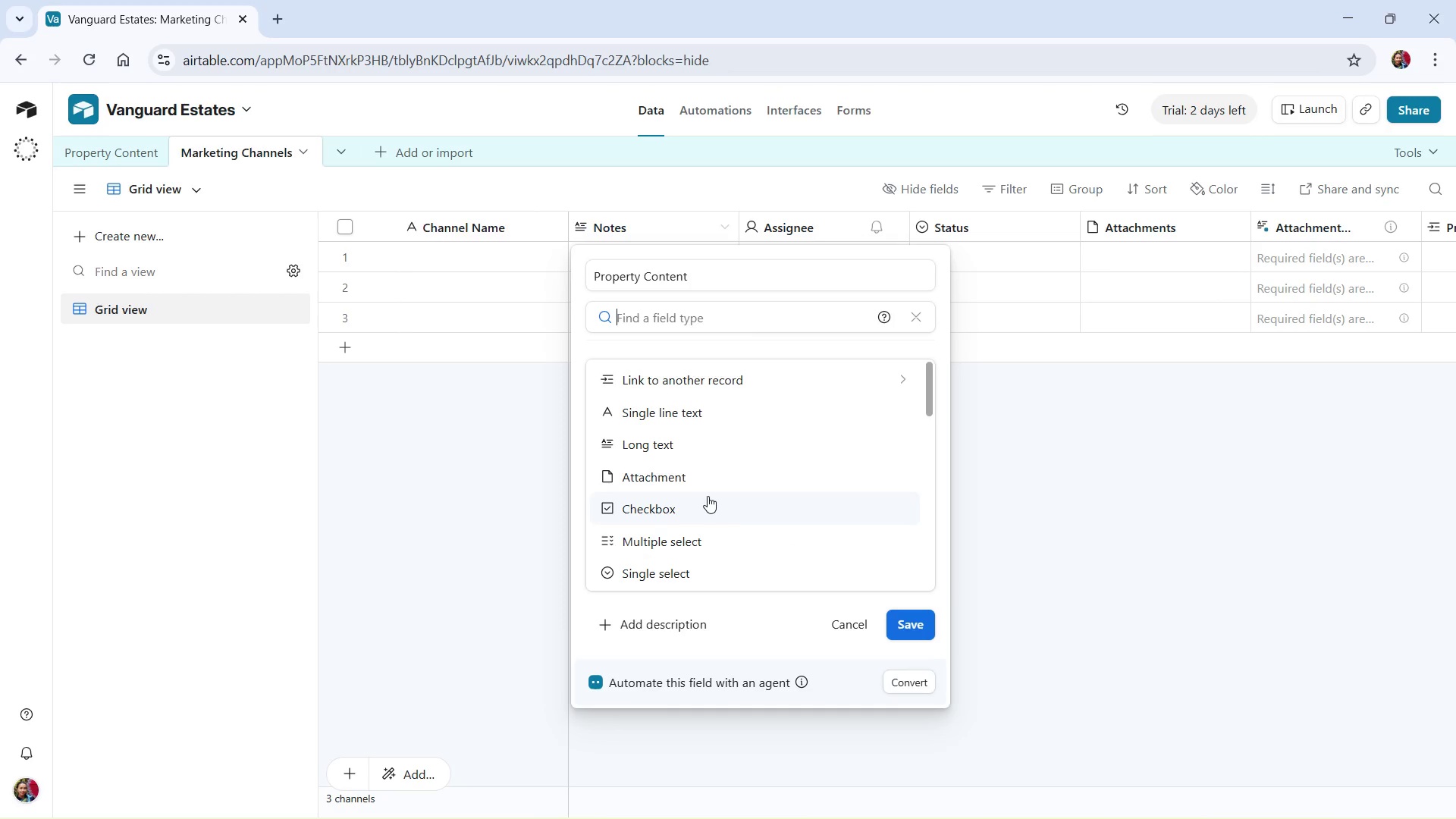 
left_click([693, 421])
 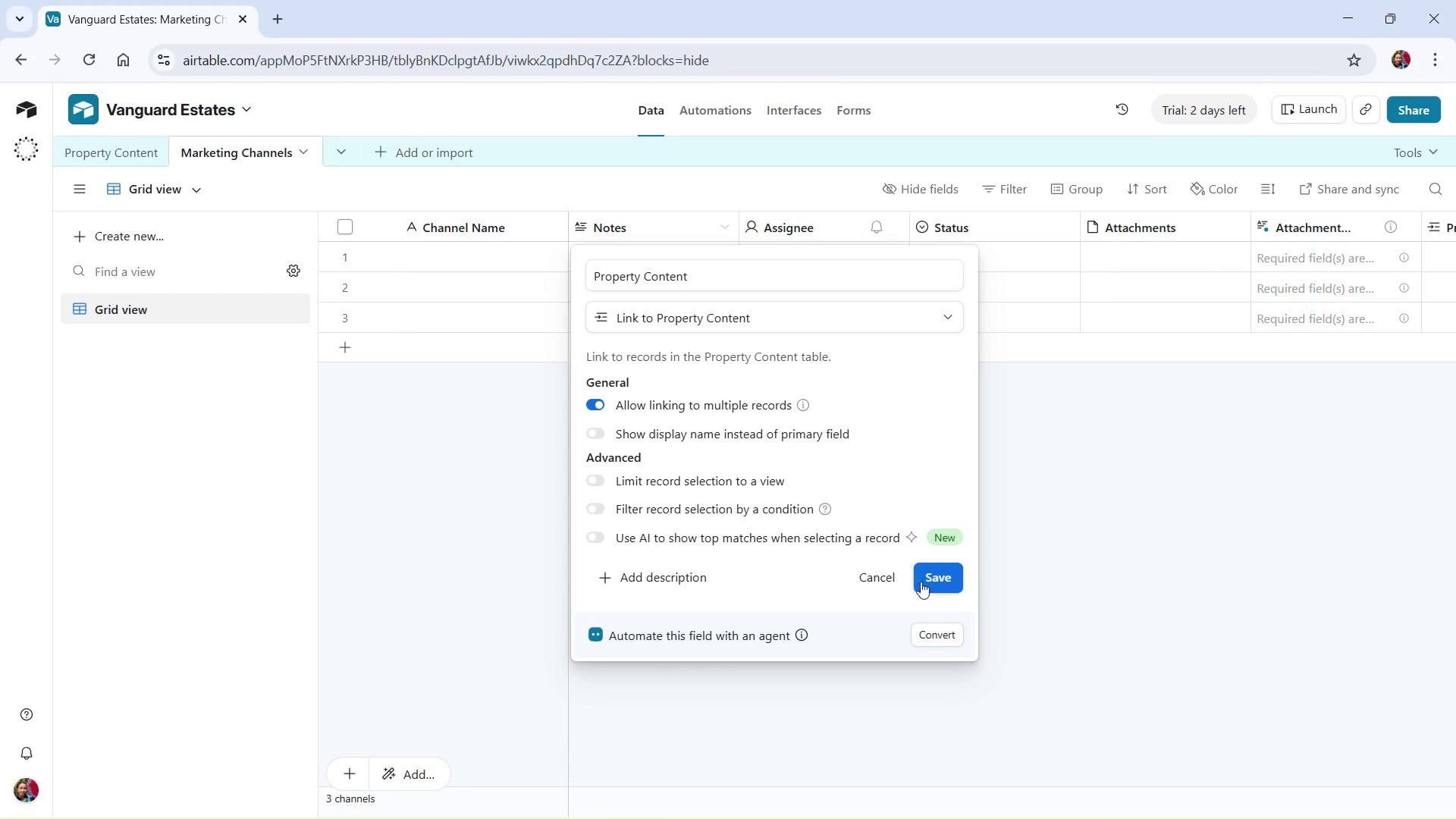 
left_click([935, 579])
 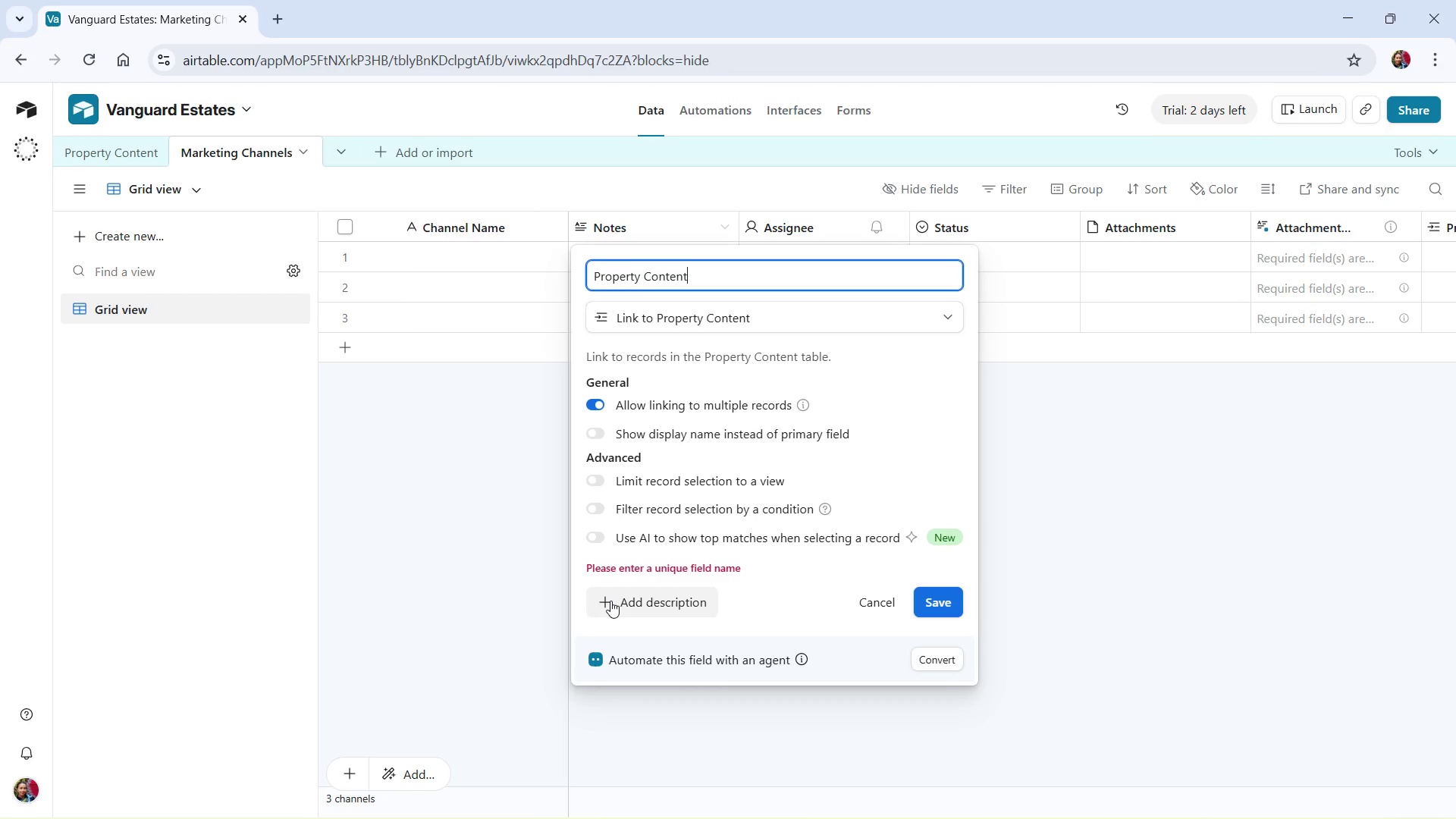 
wait(7.59)
 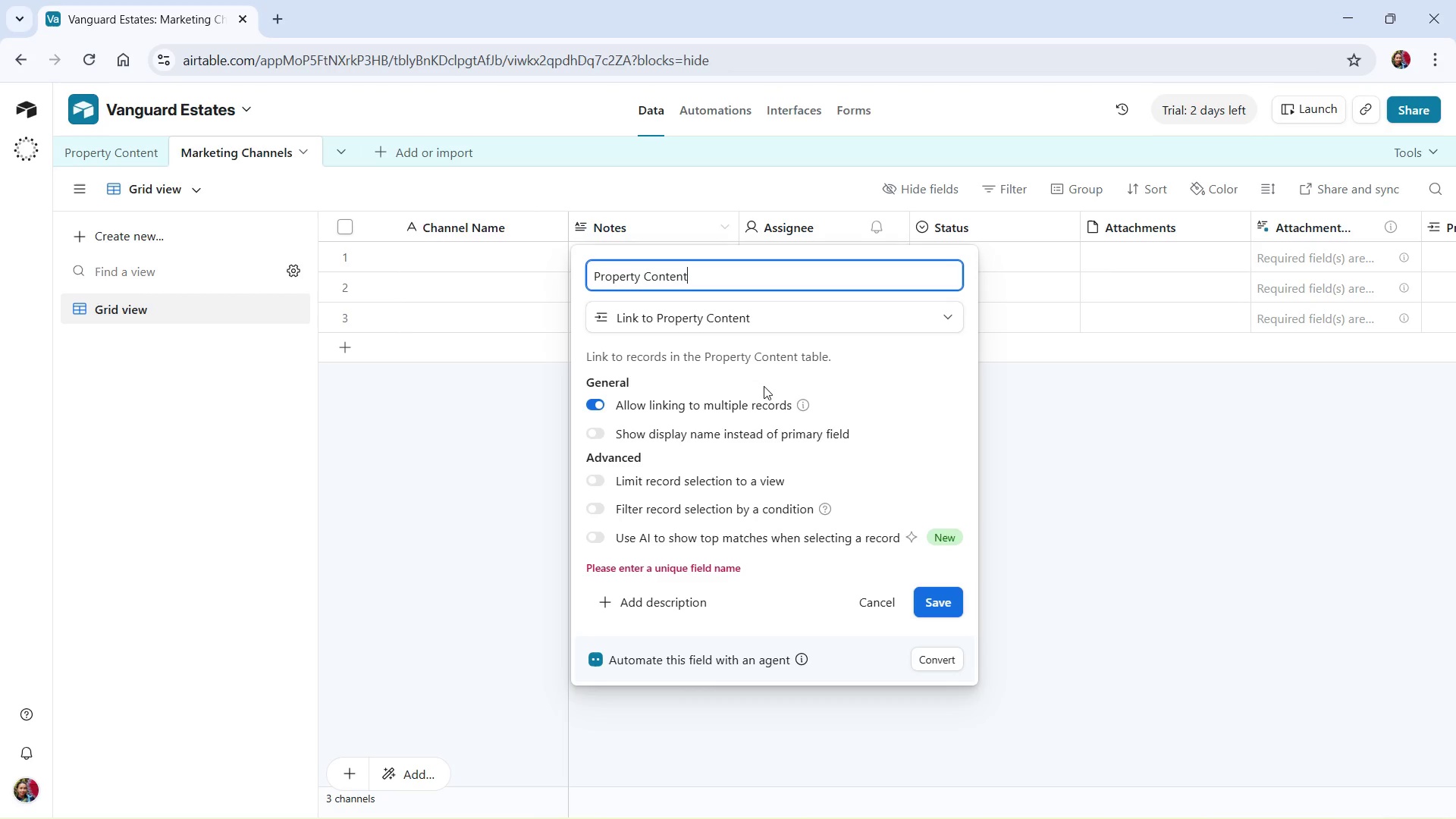 
left_click([610, 601])
 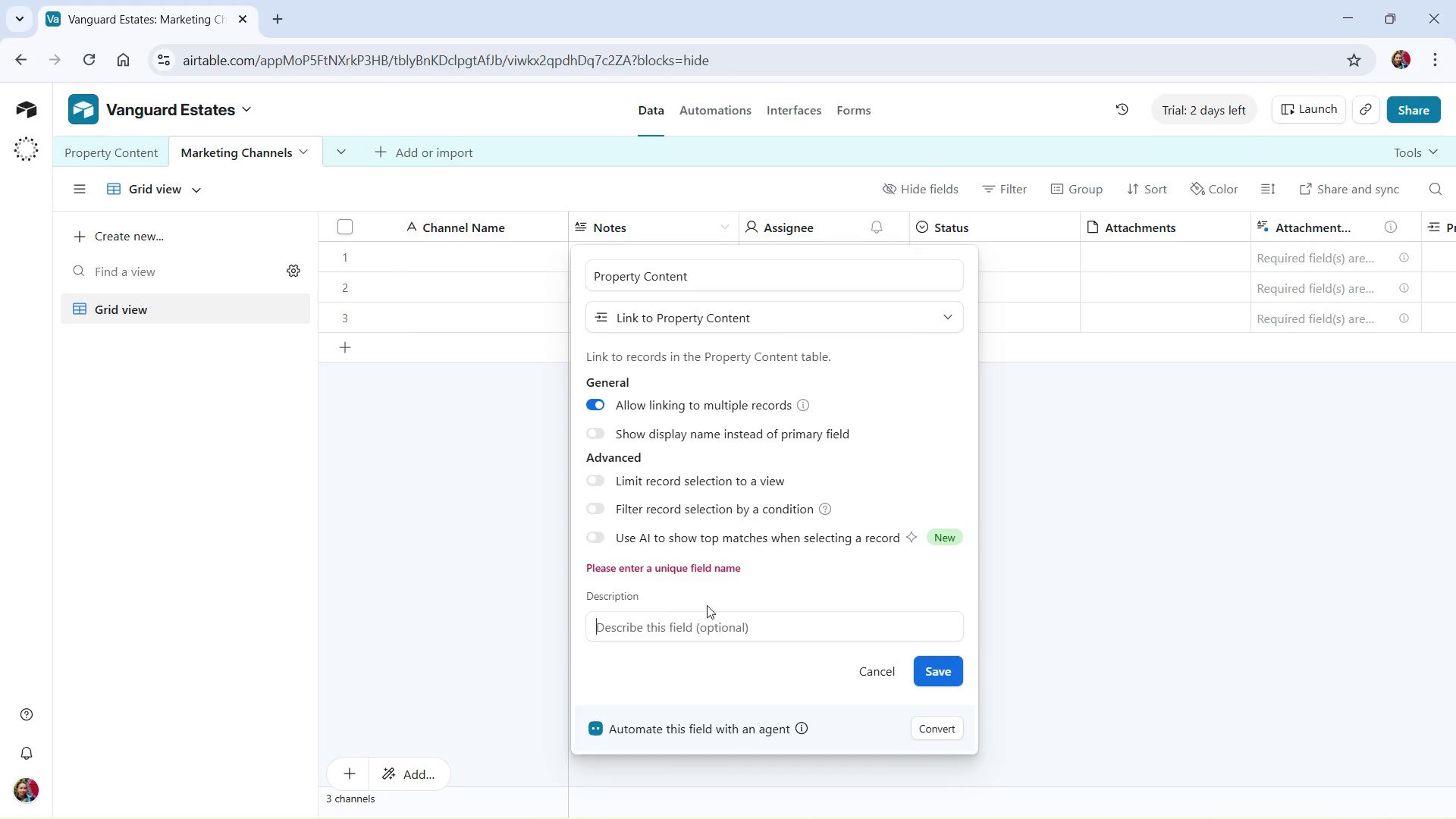 
left_click([798, 581])
 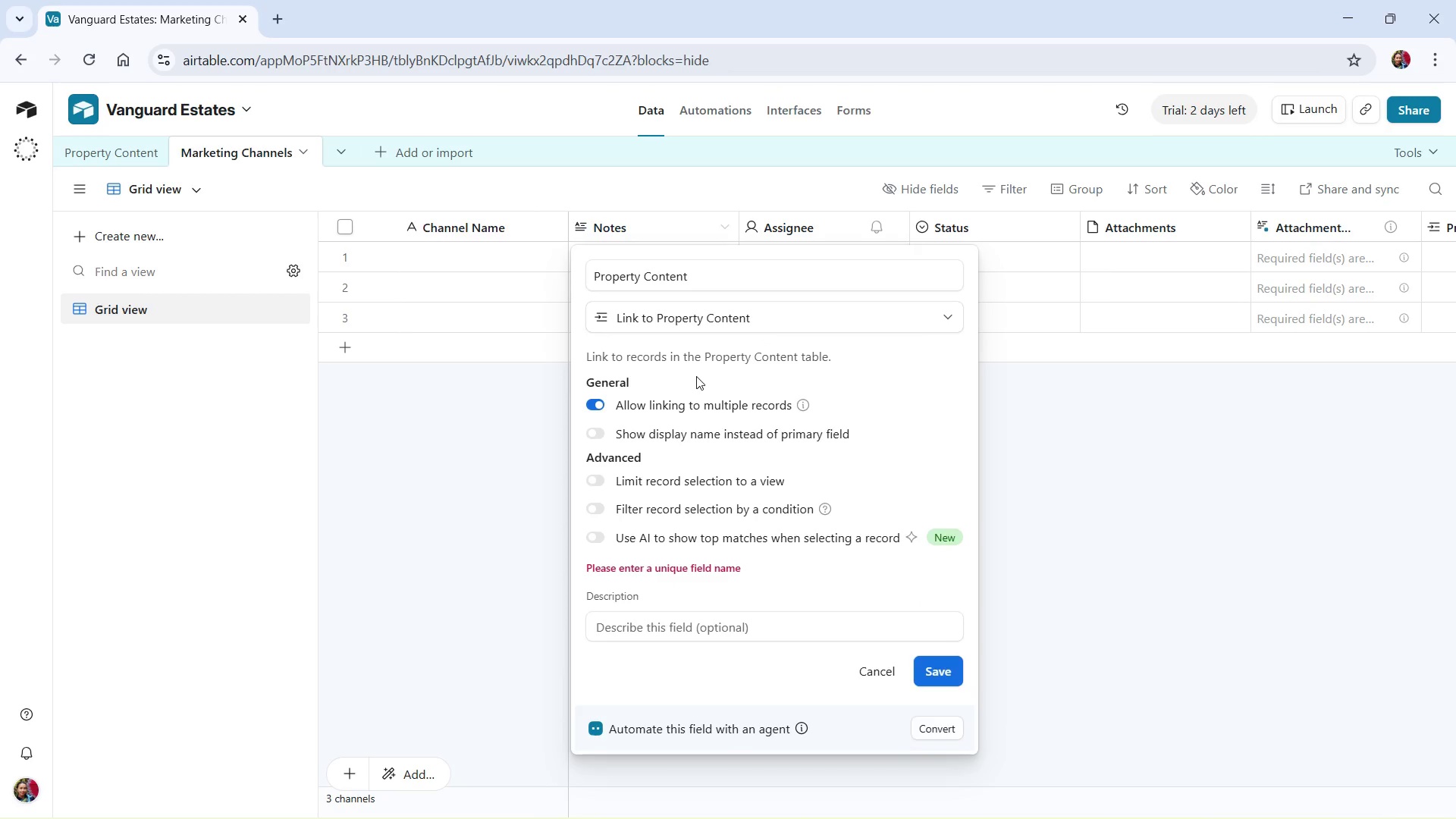 
scroll: coordinate [696, 376], scroll_direction: up, amount: 1.0
 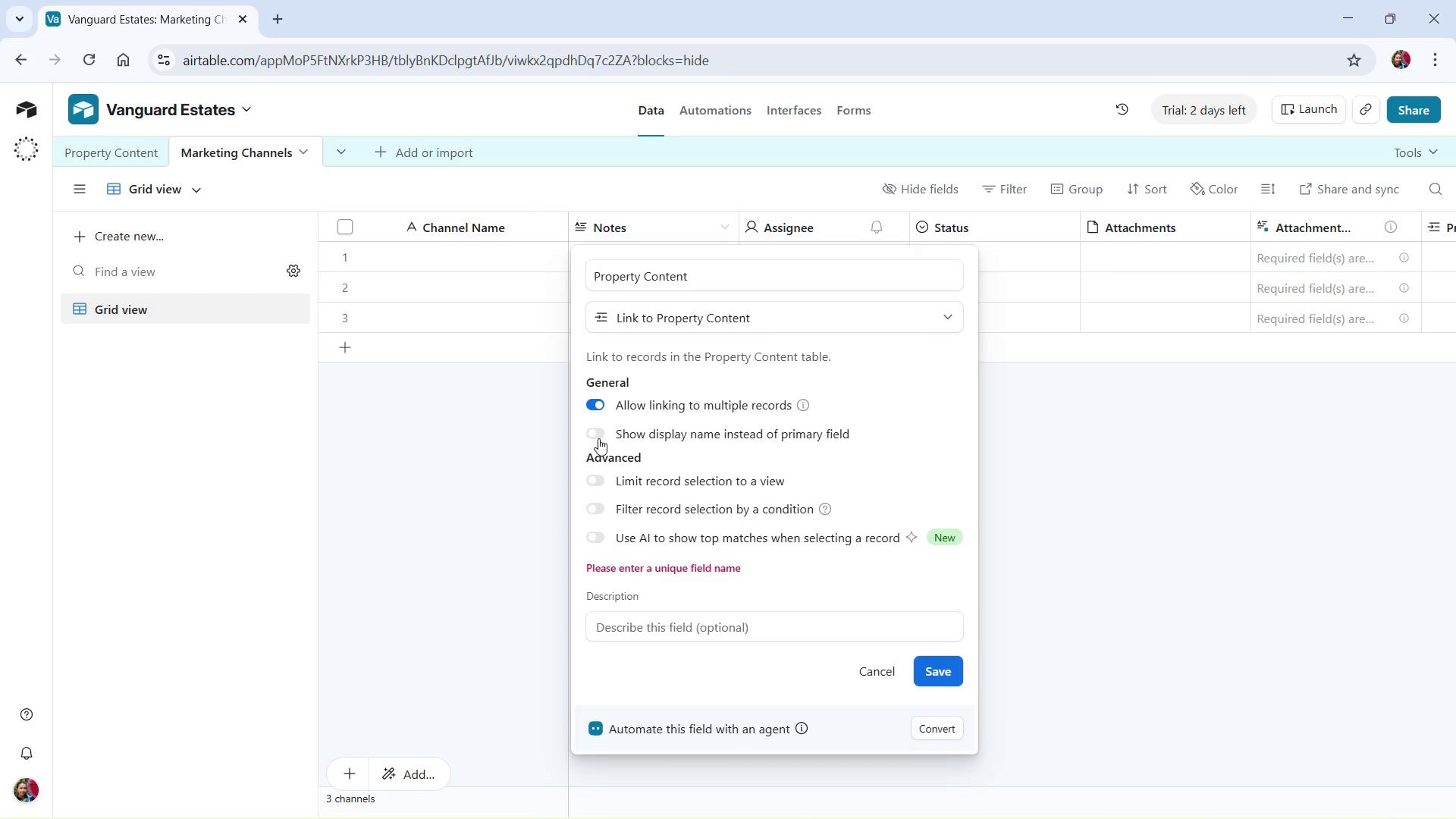 
left_click([604, 435])
 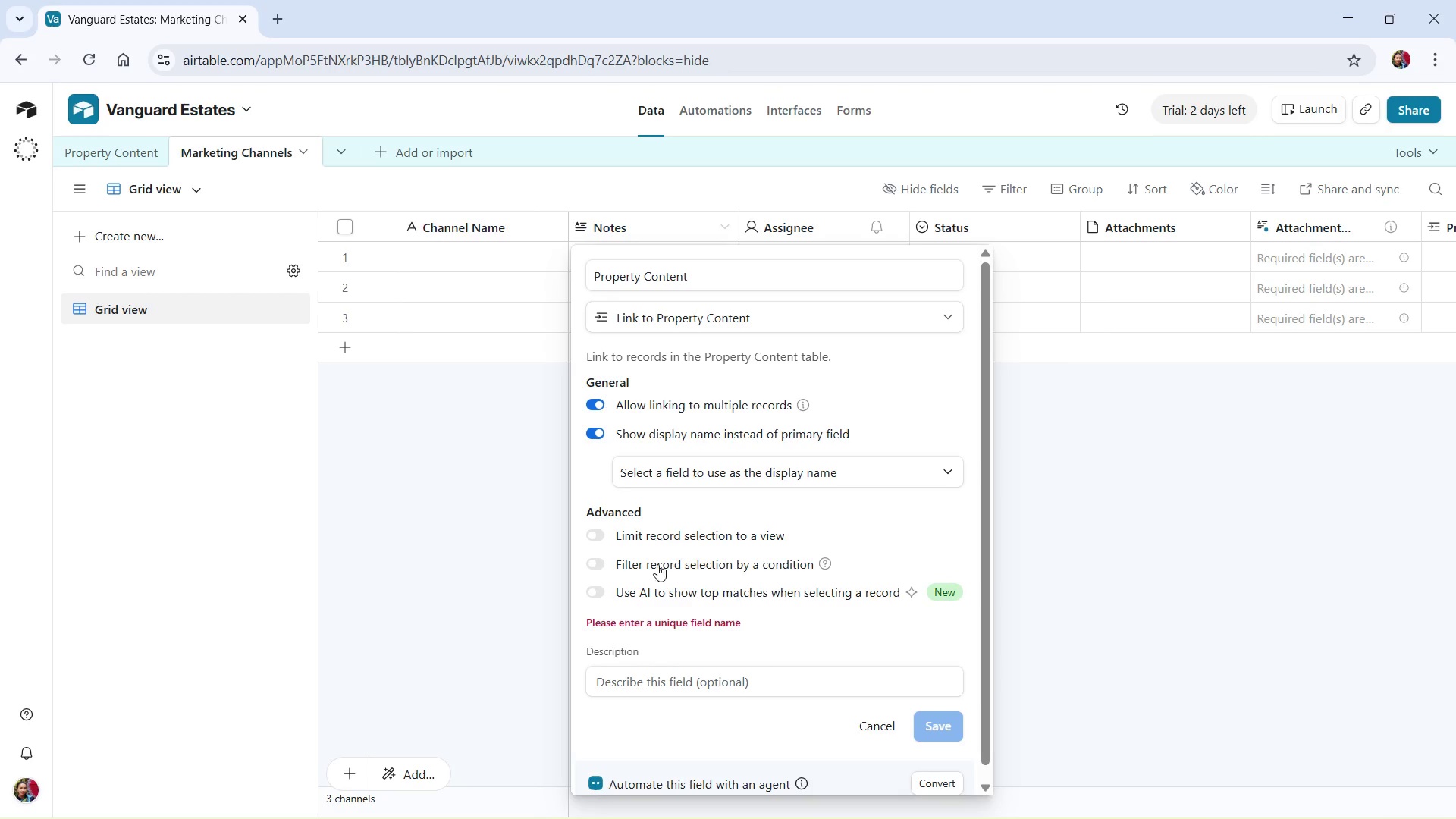 
left_click([617, 541])
 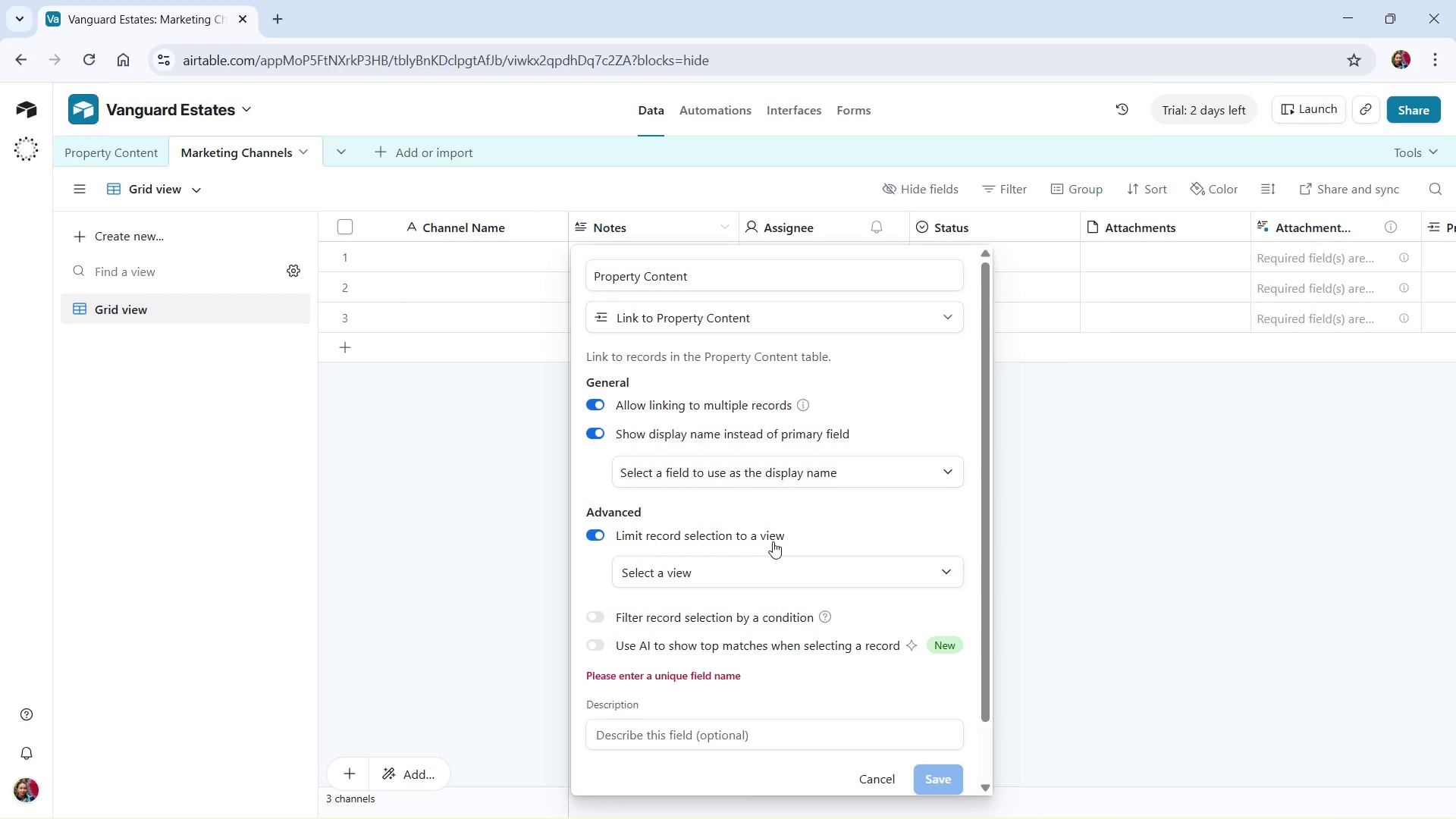 
scroll: coordinate [772, 539], scroll_direction: down, amount: 1.0
 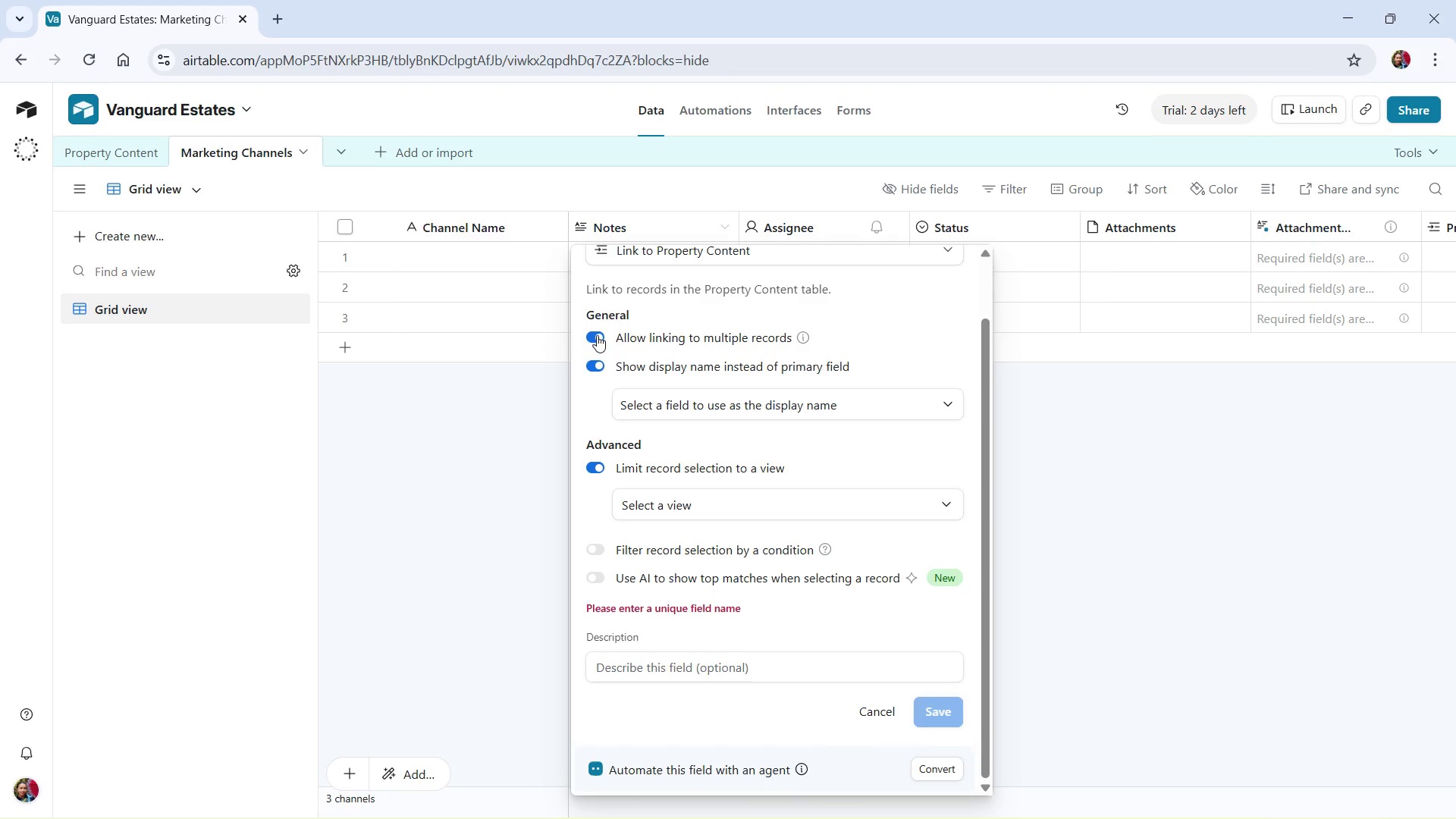 
left_click([597, 335])
 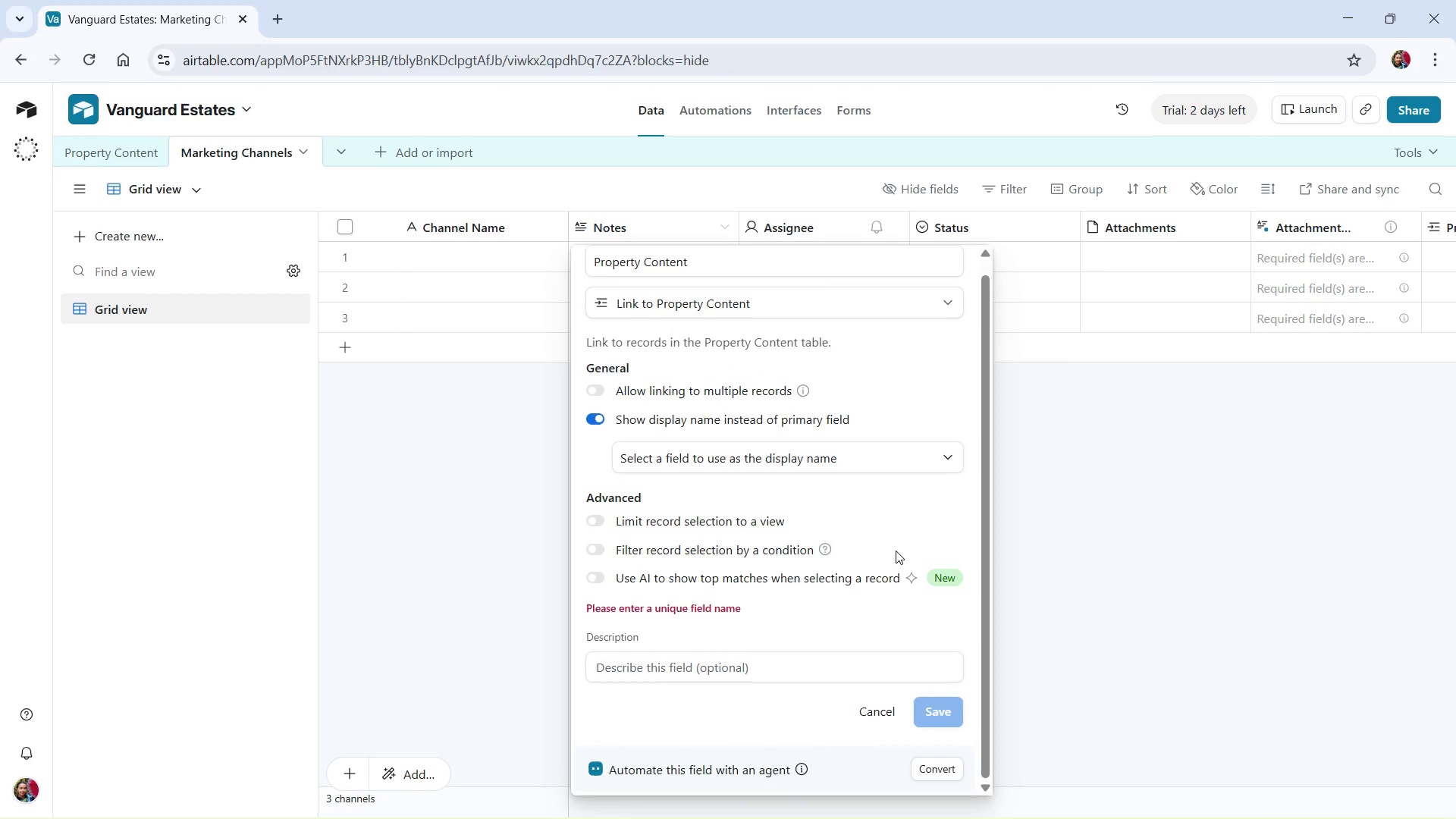 
scroll: coordinate [843, 538], scroll_direction: up, amount: 3.0
 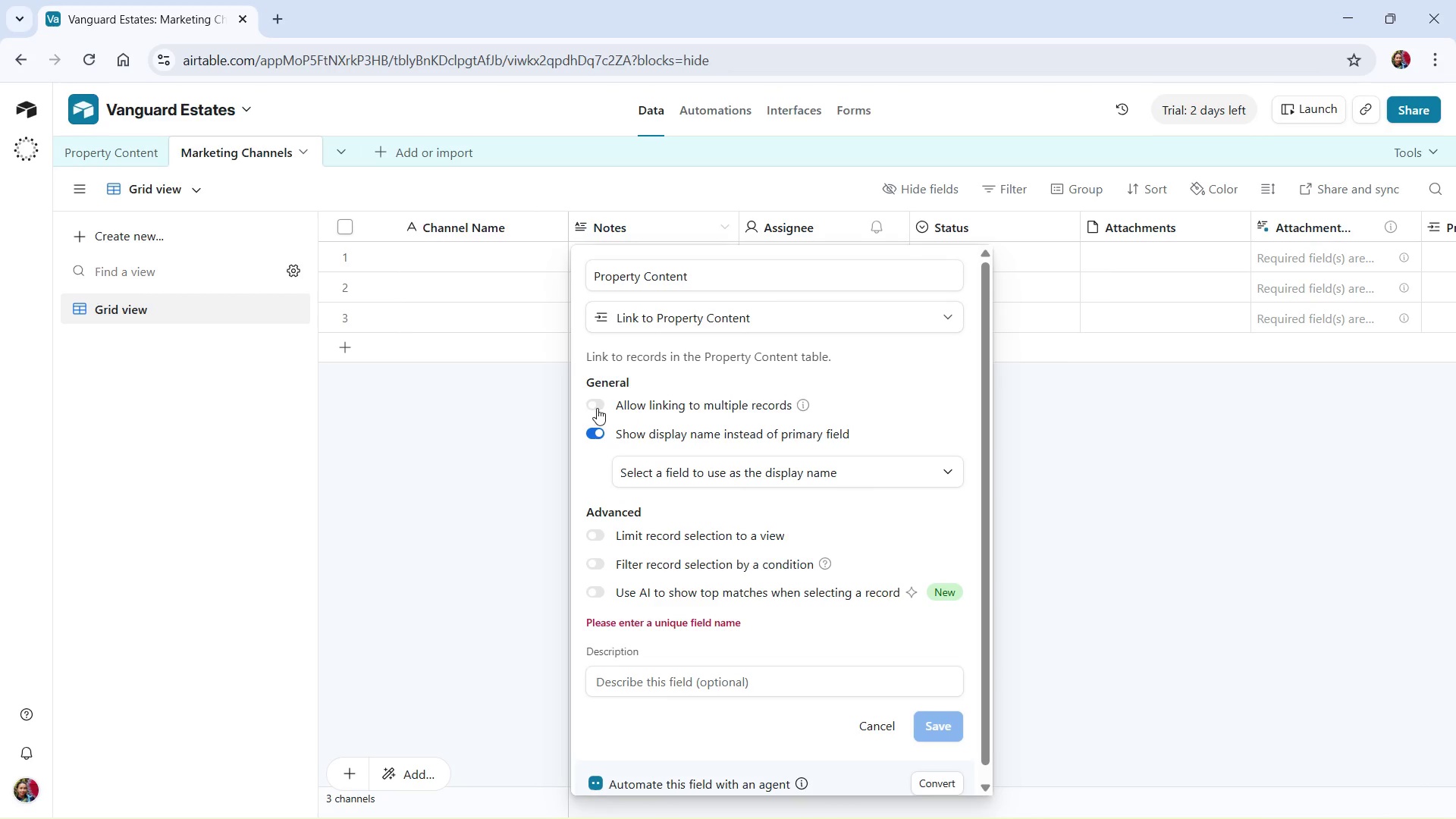 
left_click([597, 408])
 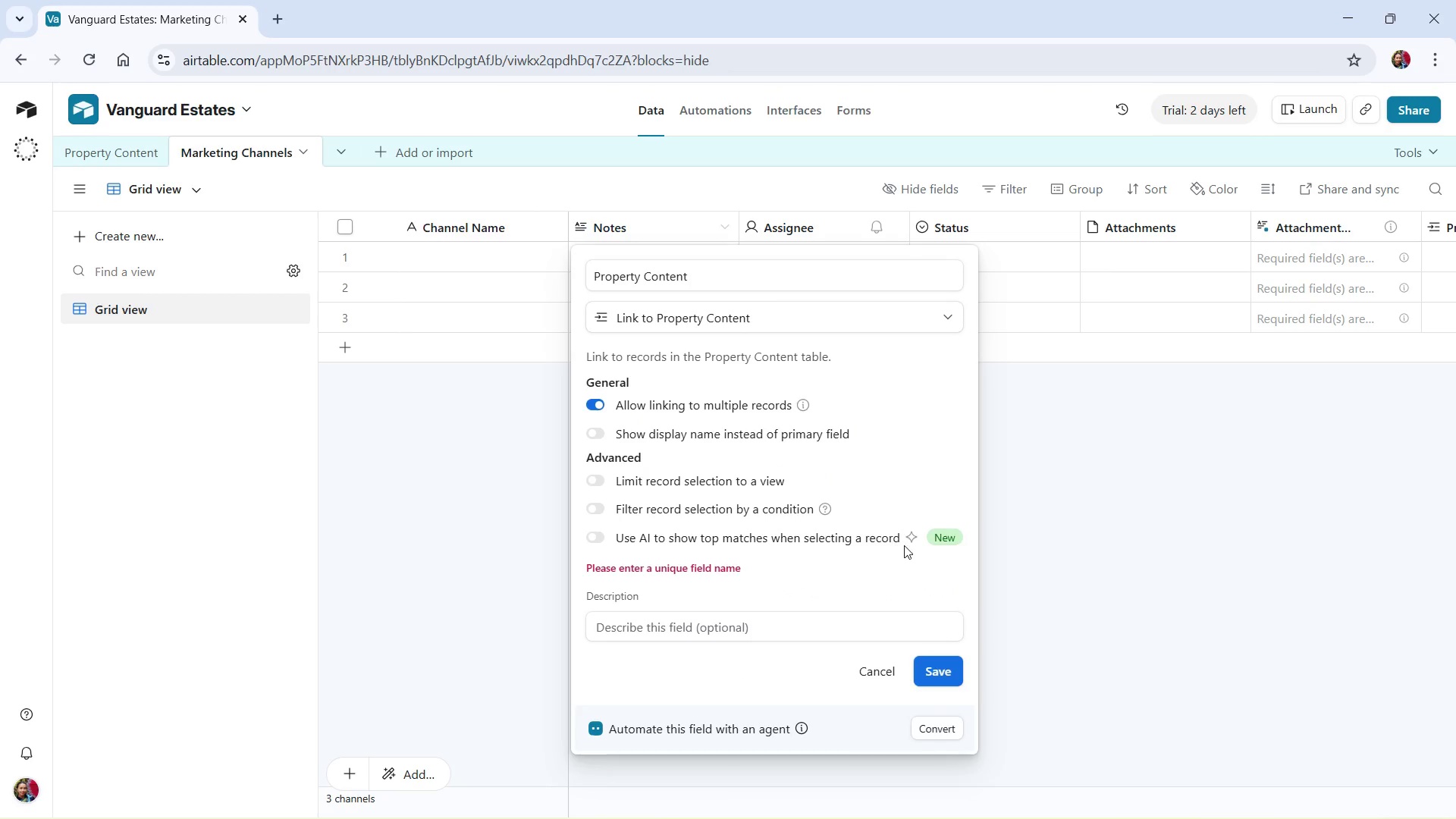 
scroll: coordinate [905, 551], scroll_direction: down, amount: 2.0
 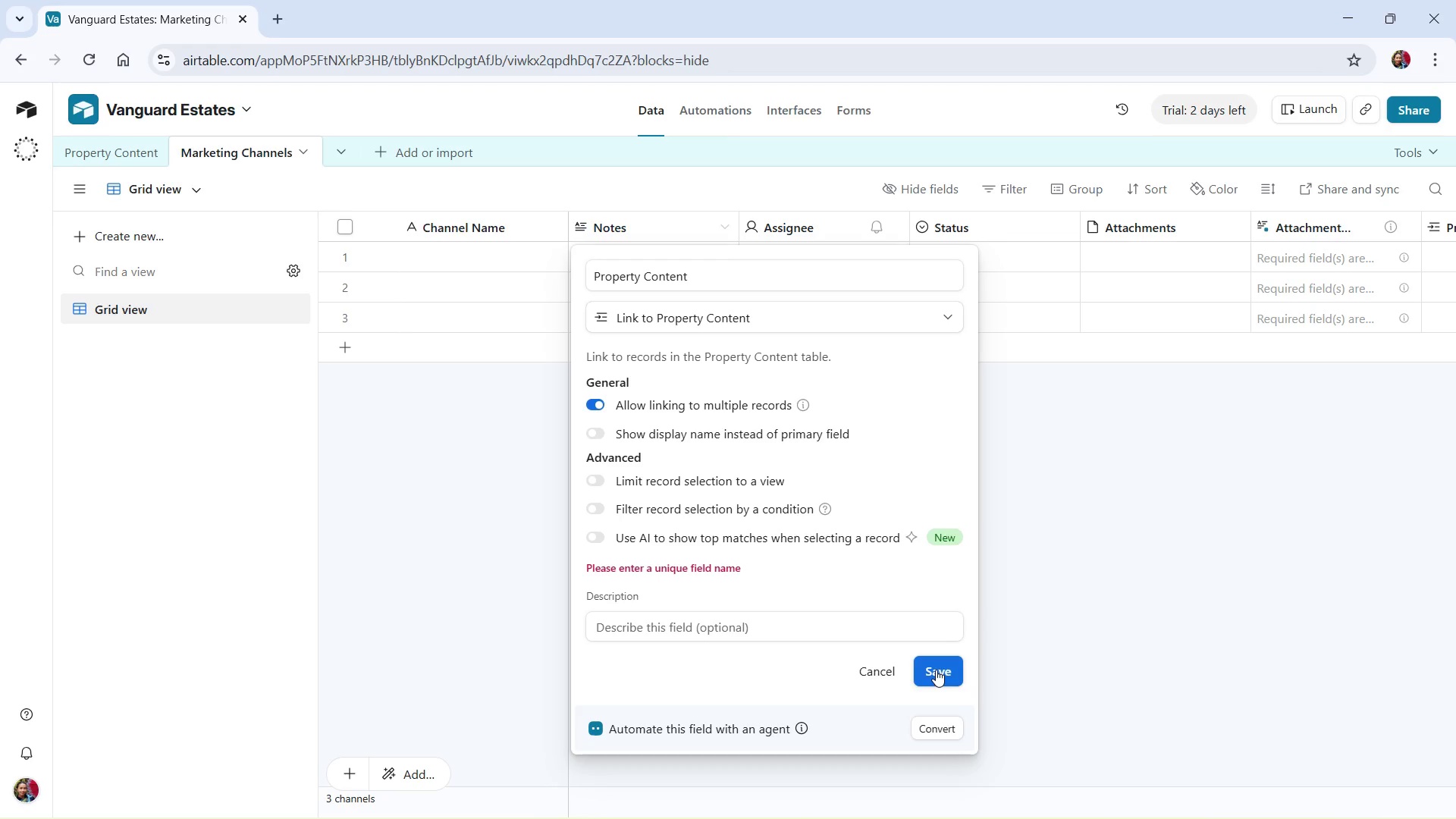 
left_click([936, 670])
 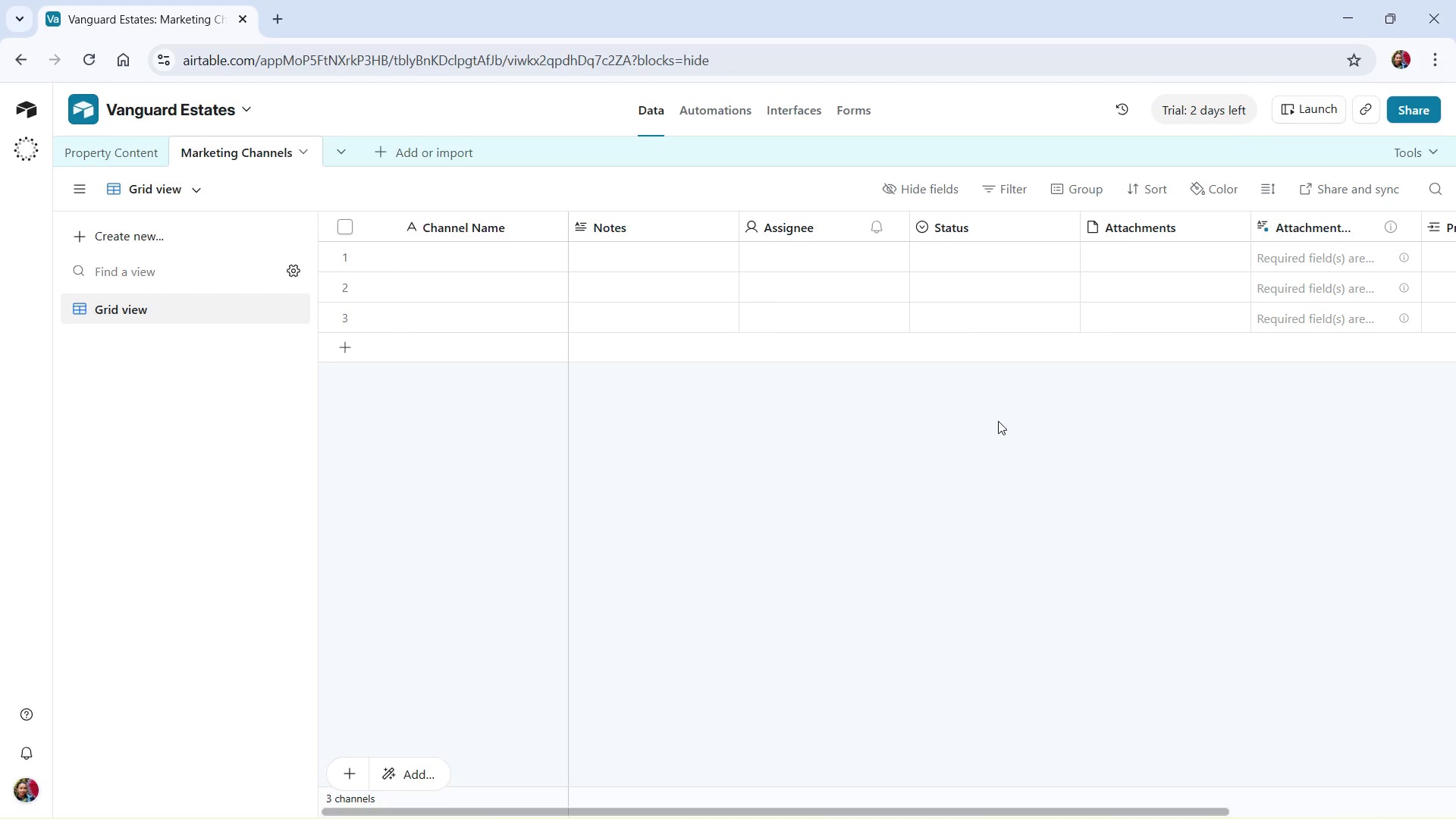 
wait(6.89)
 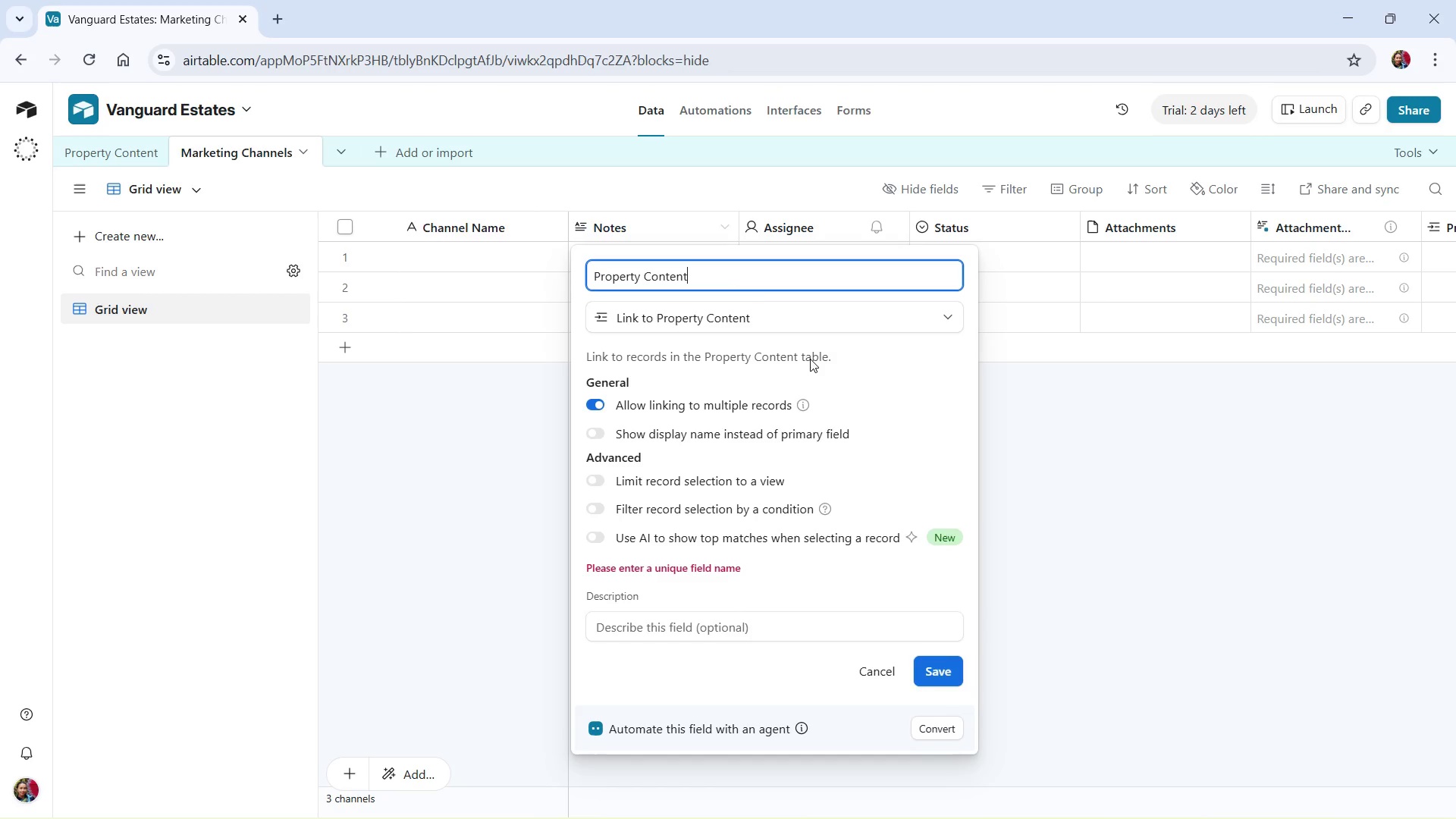 
left_click([730, 231])
 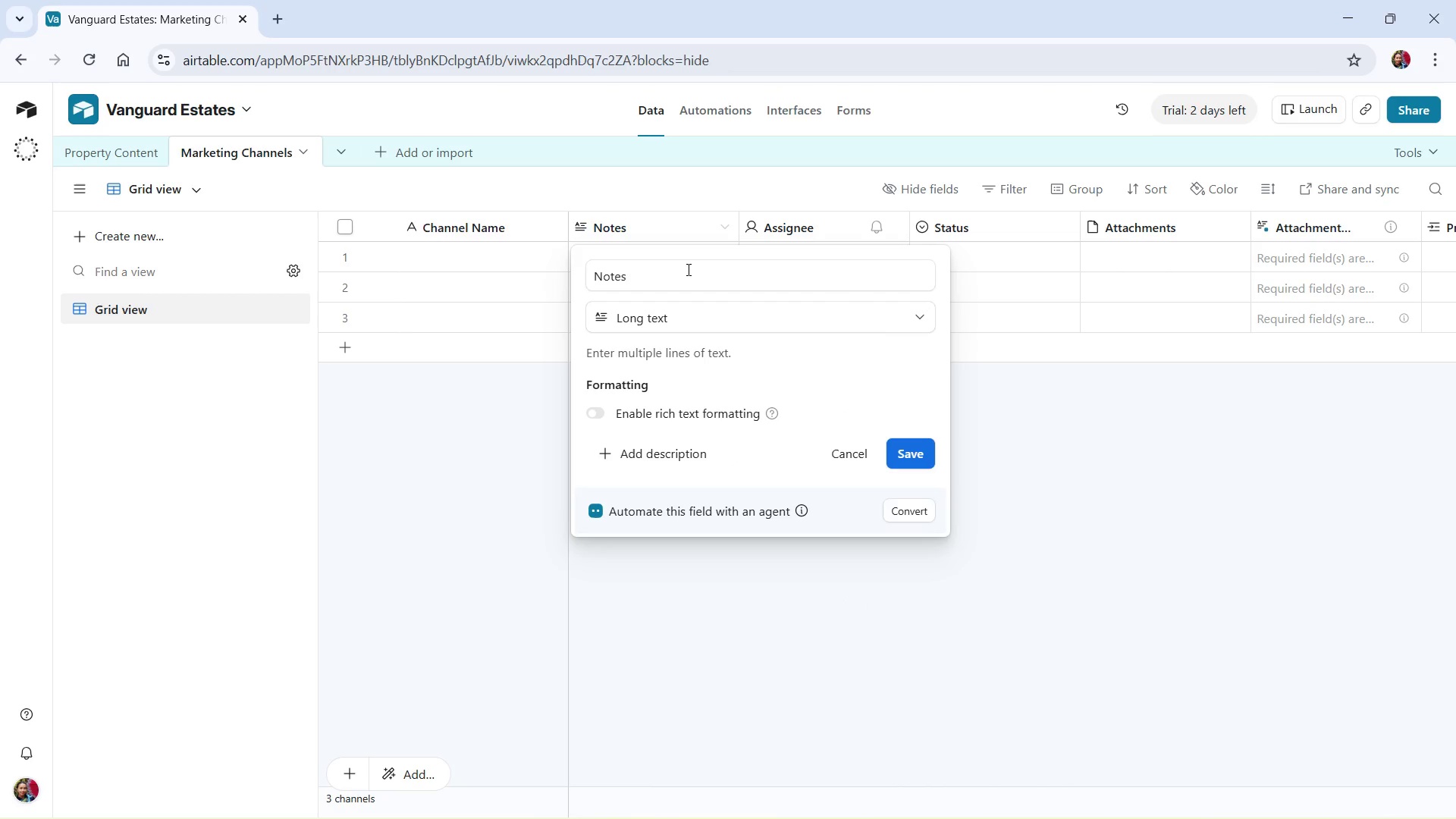 
left_click_drag(start_coordinate=[687, 269], to_coordinate=[578, 274])
 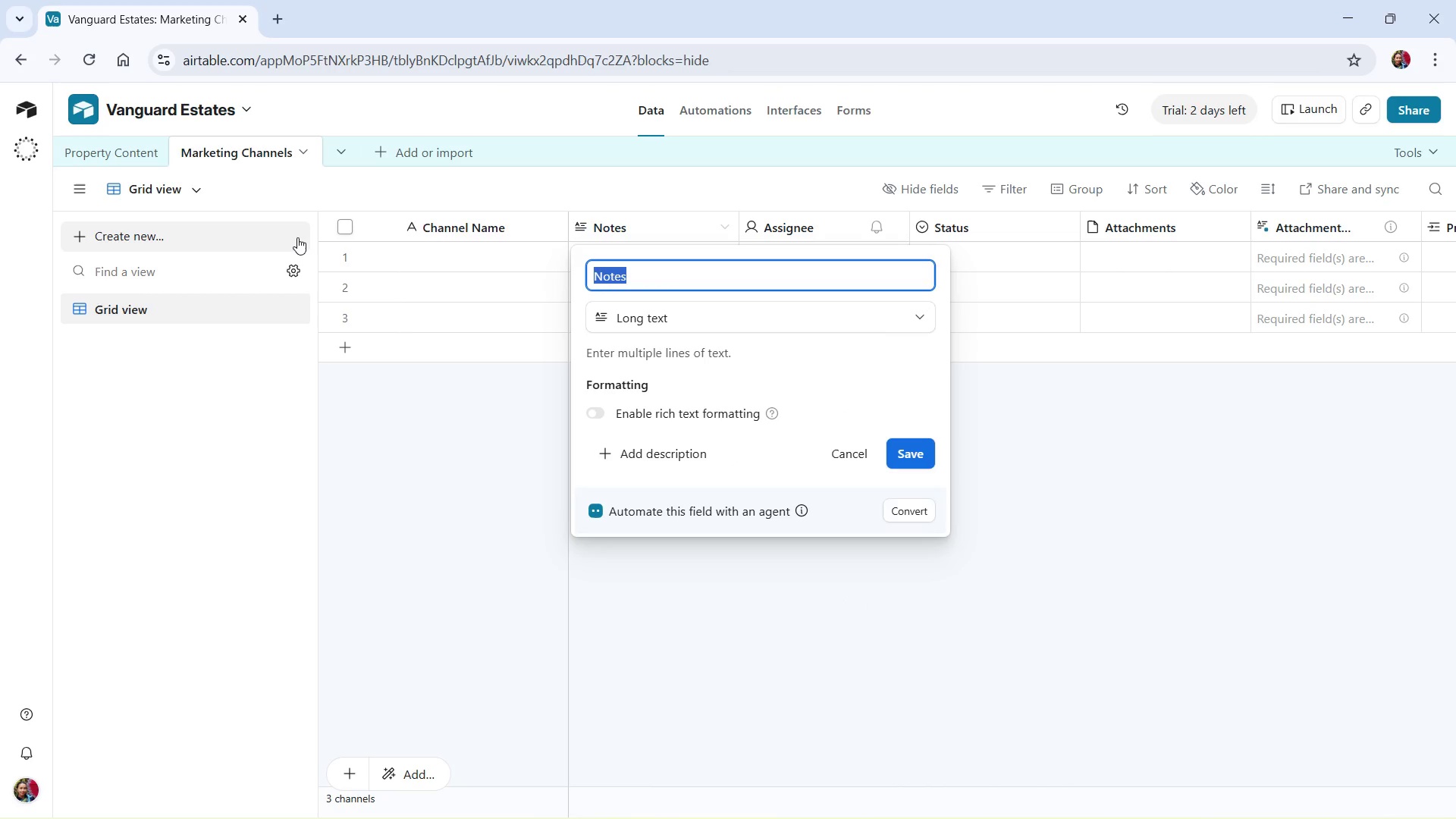 
type(Property Content)
 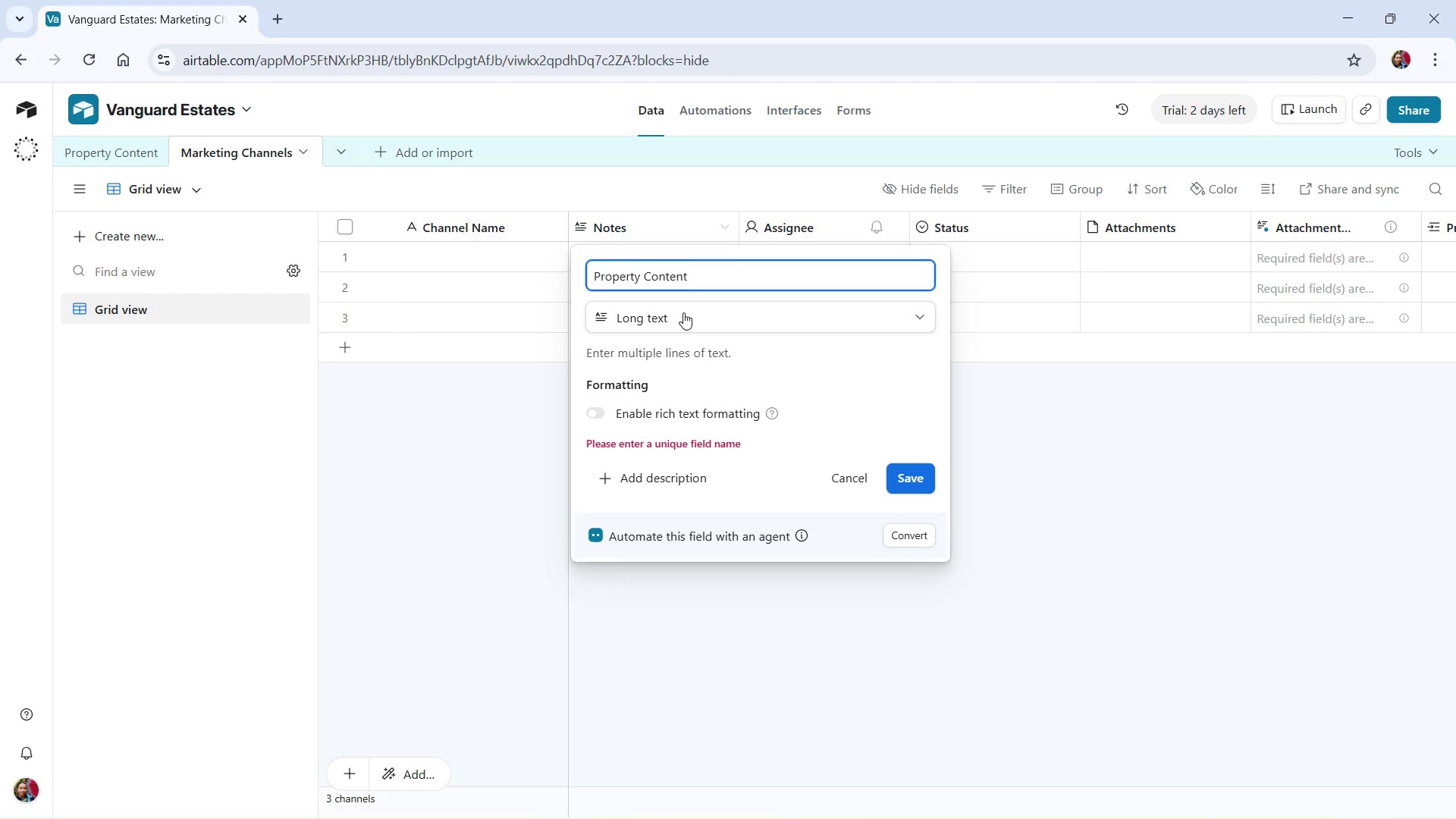 
left_click([697, 333])
 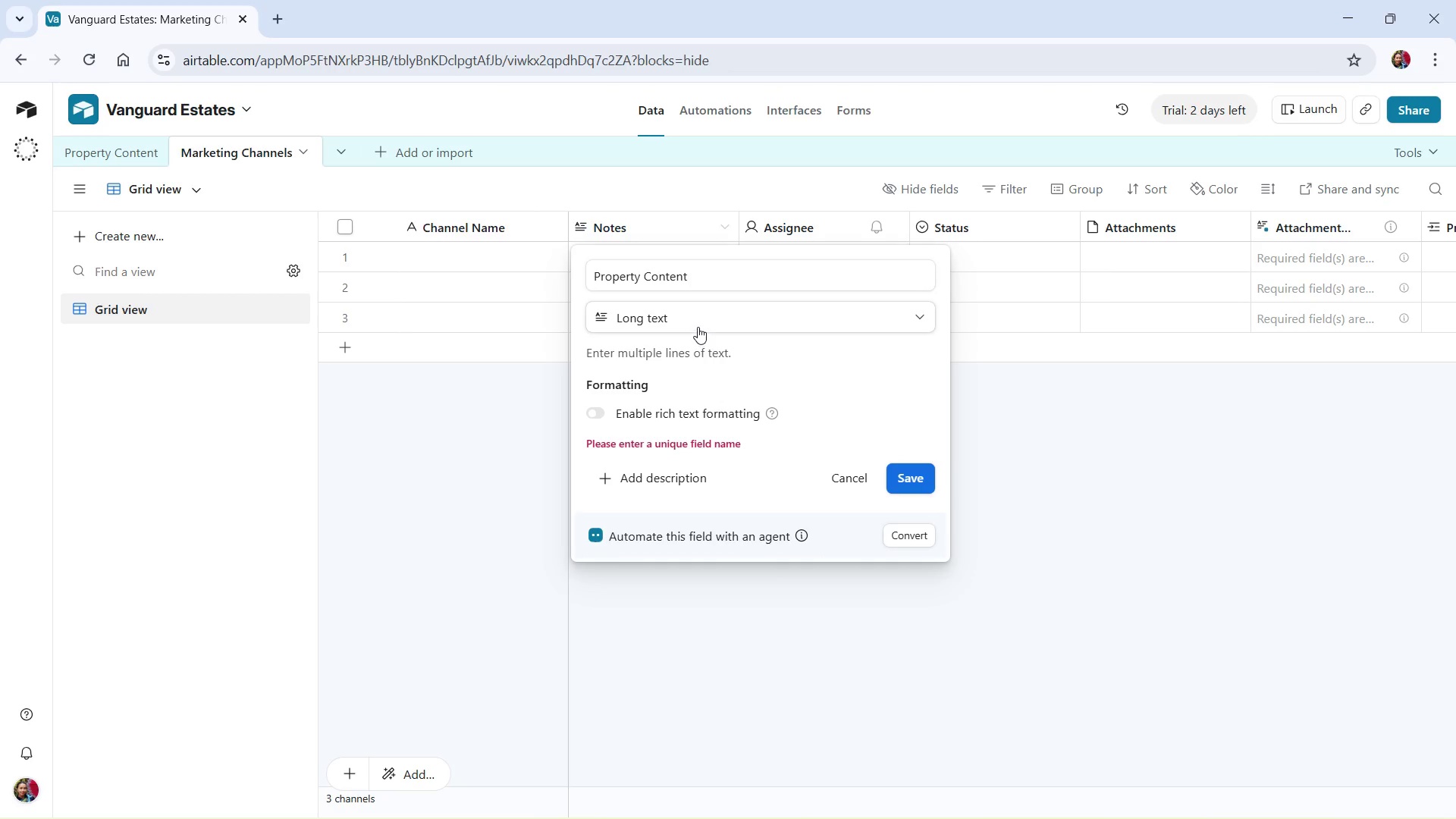 
left_click([698, 327])
 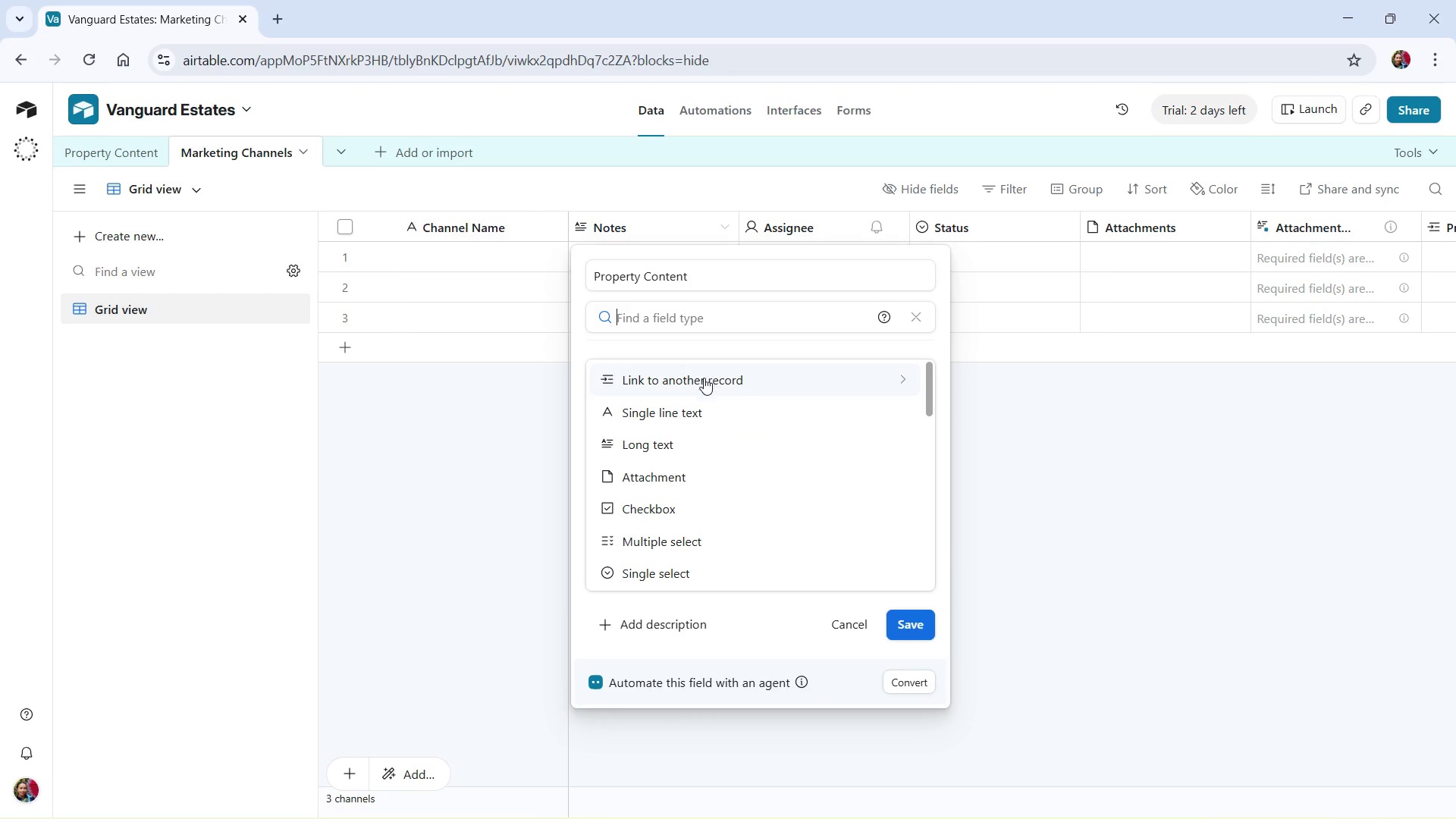 
left_click([704, 378])
 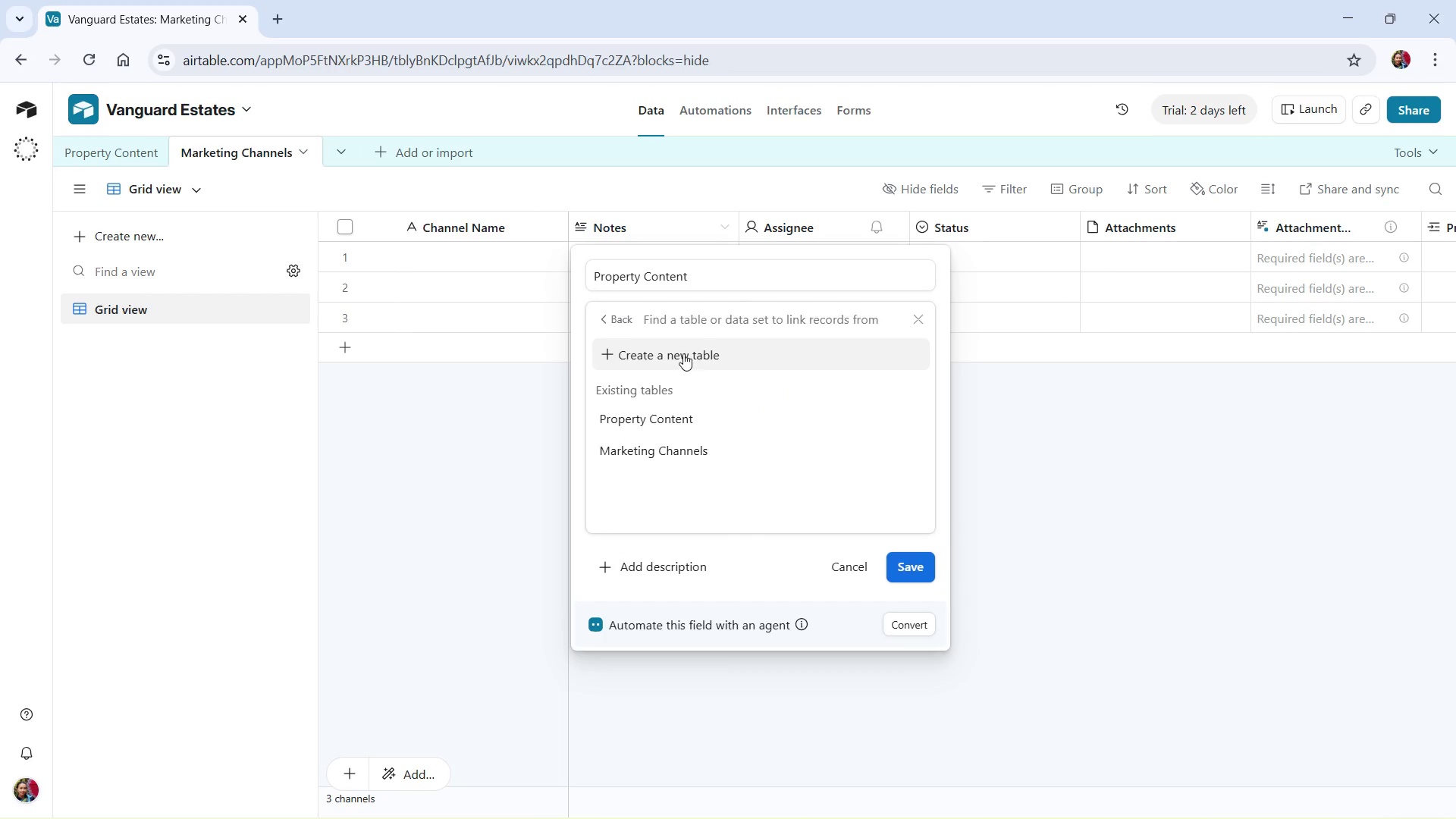 
left_click([683, 353])
 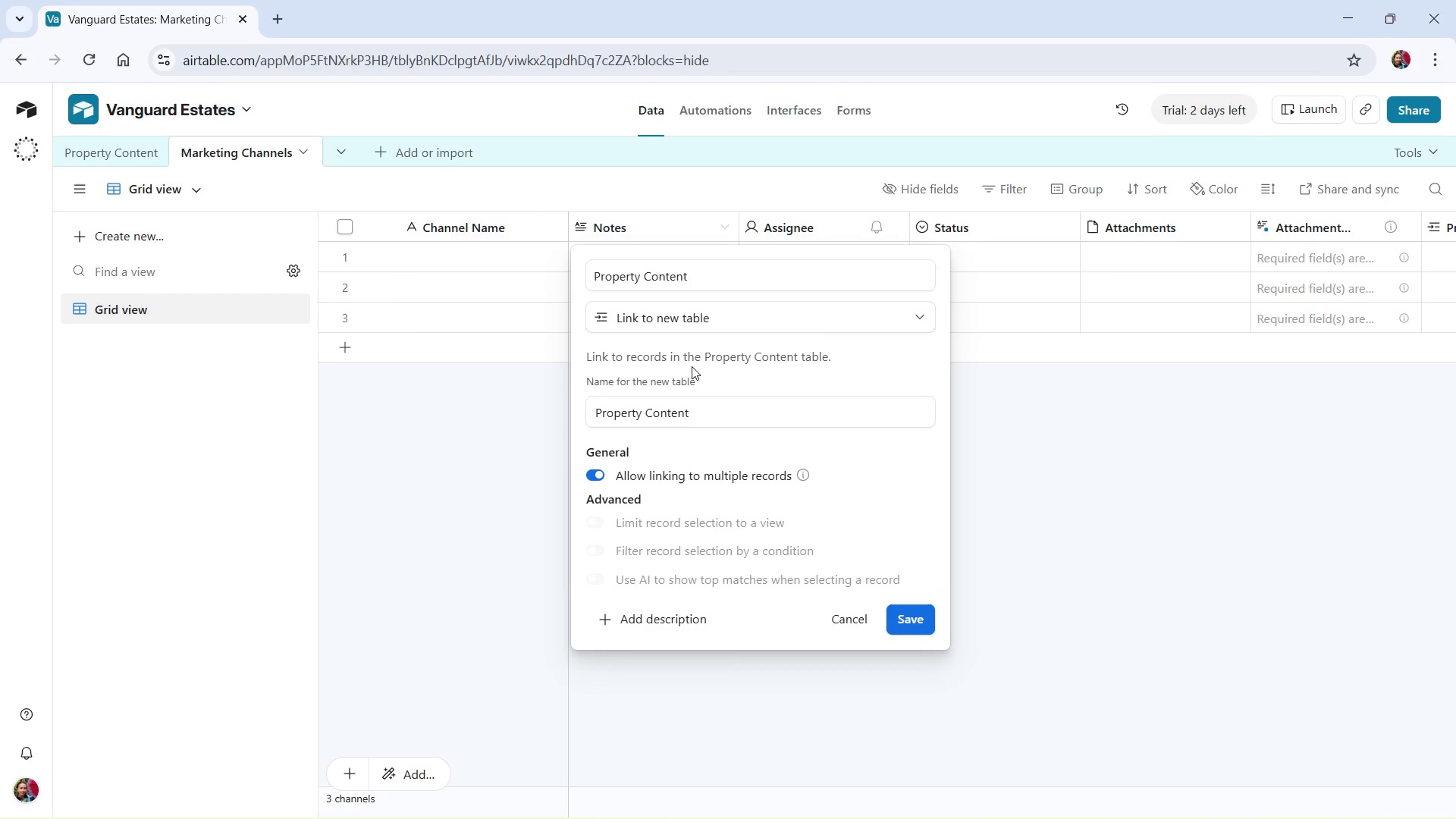 
wait(6.06)
 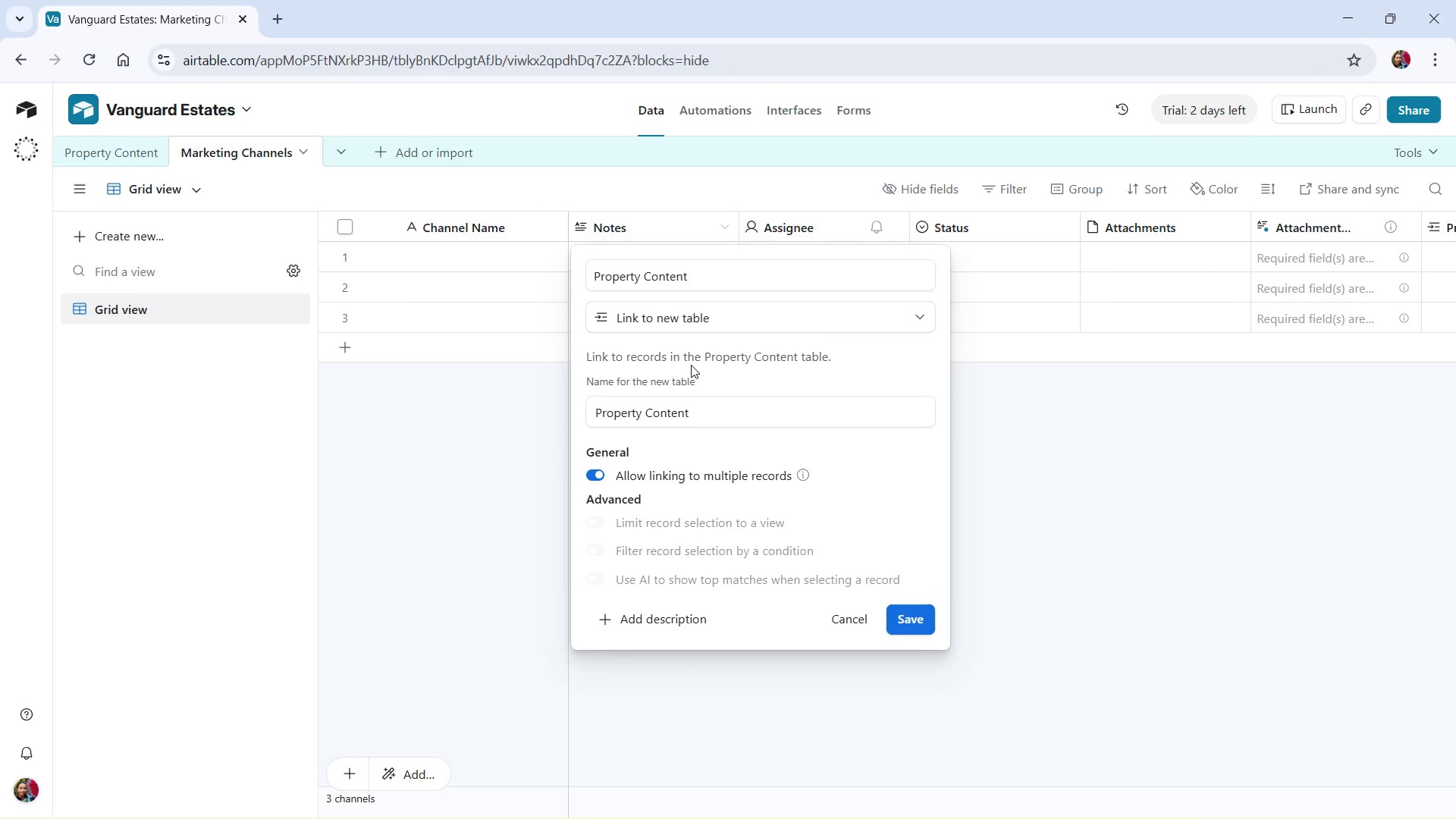 
left_click([920, 625])
 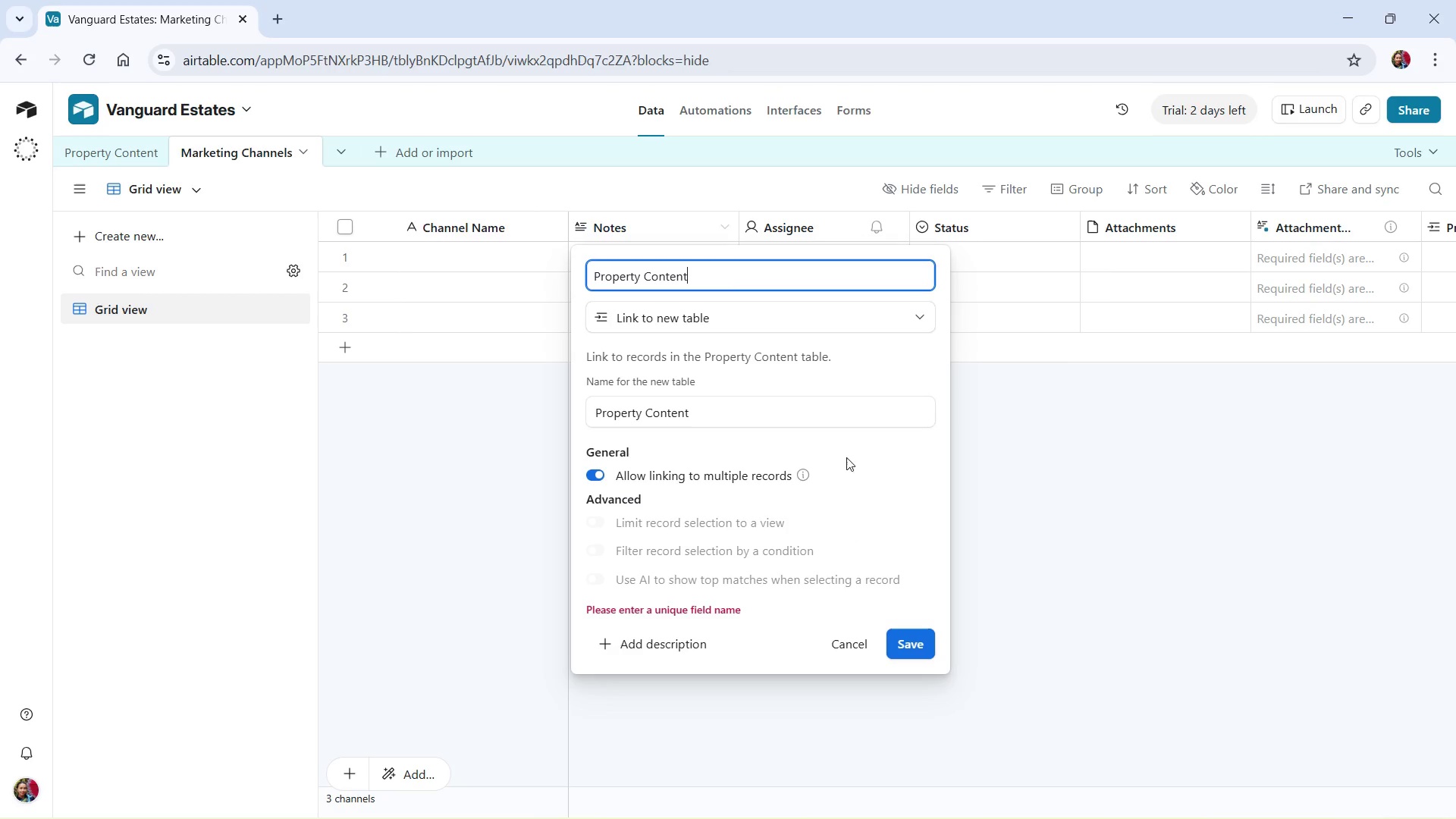 
left_click([807, 412])
 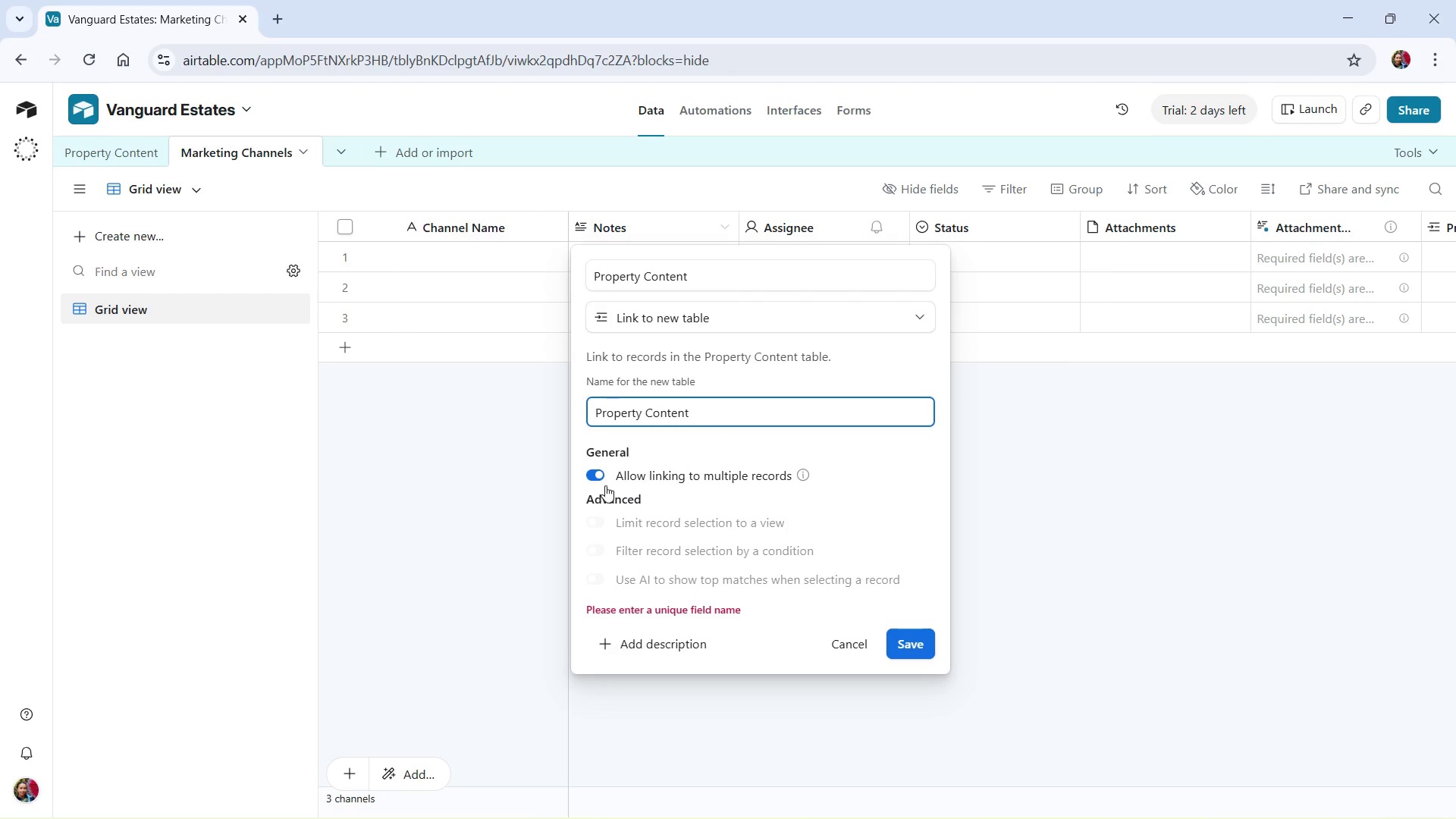 
left_click([594, 472])
 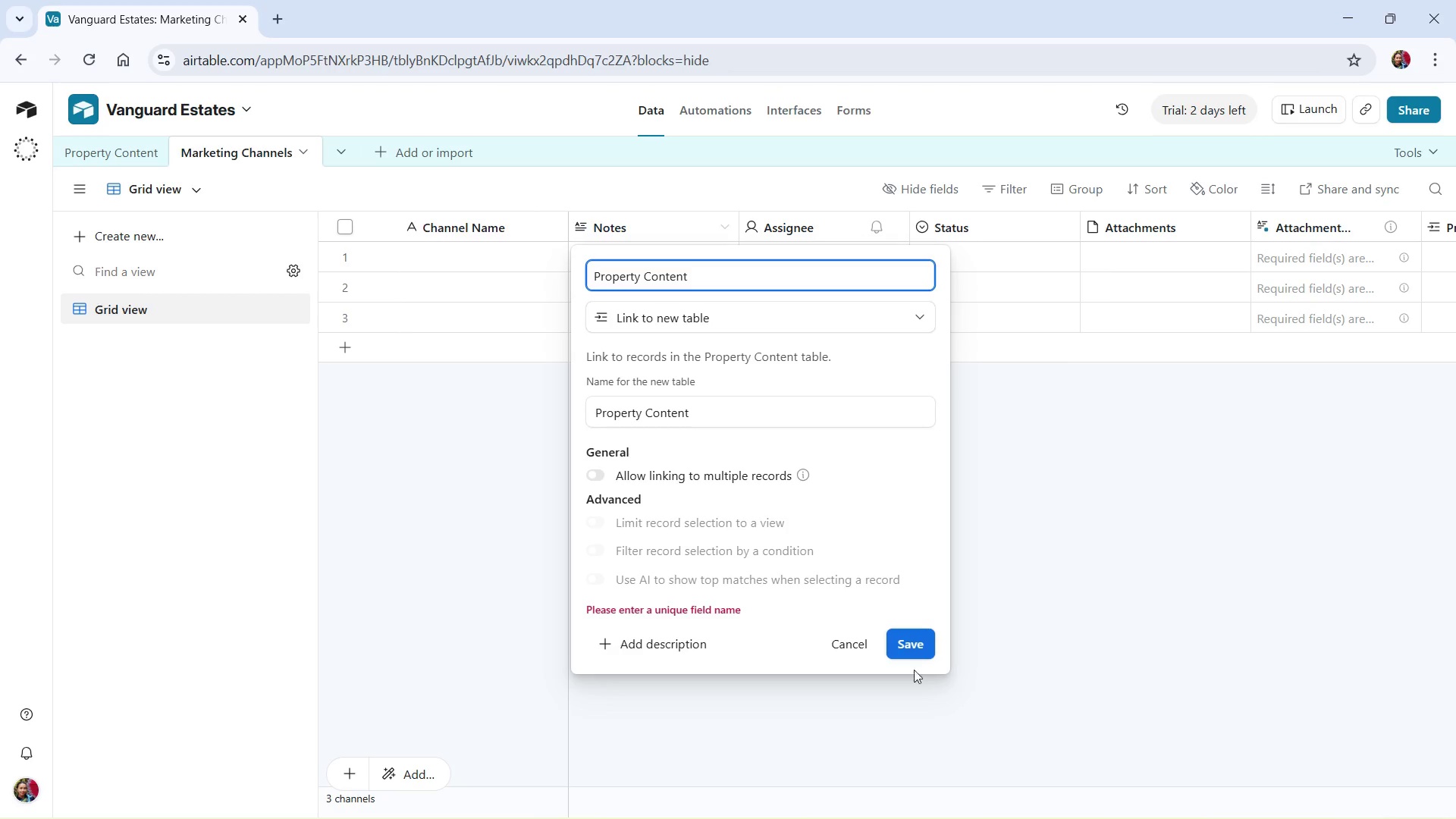 
left_click([911, 635])
 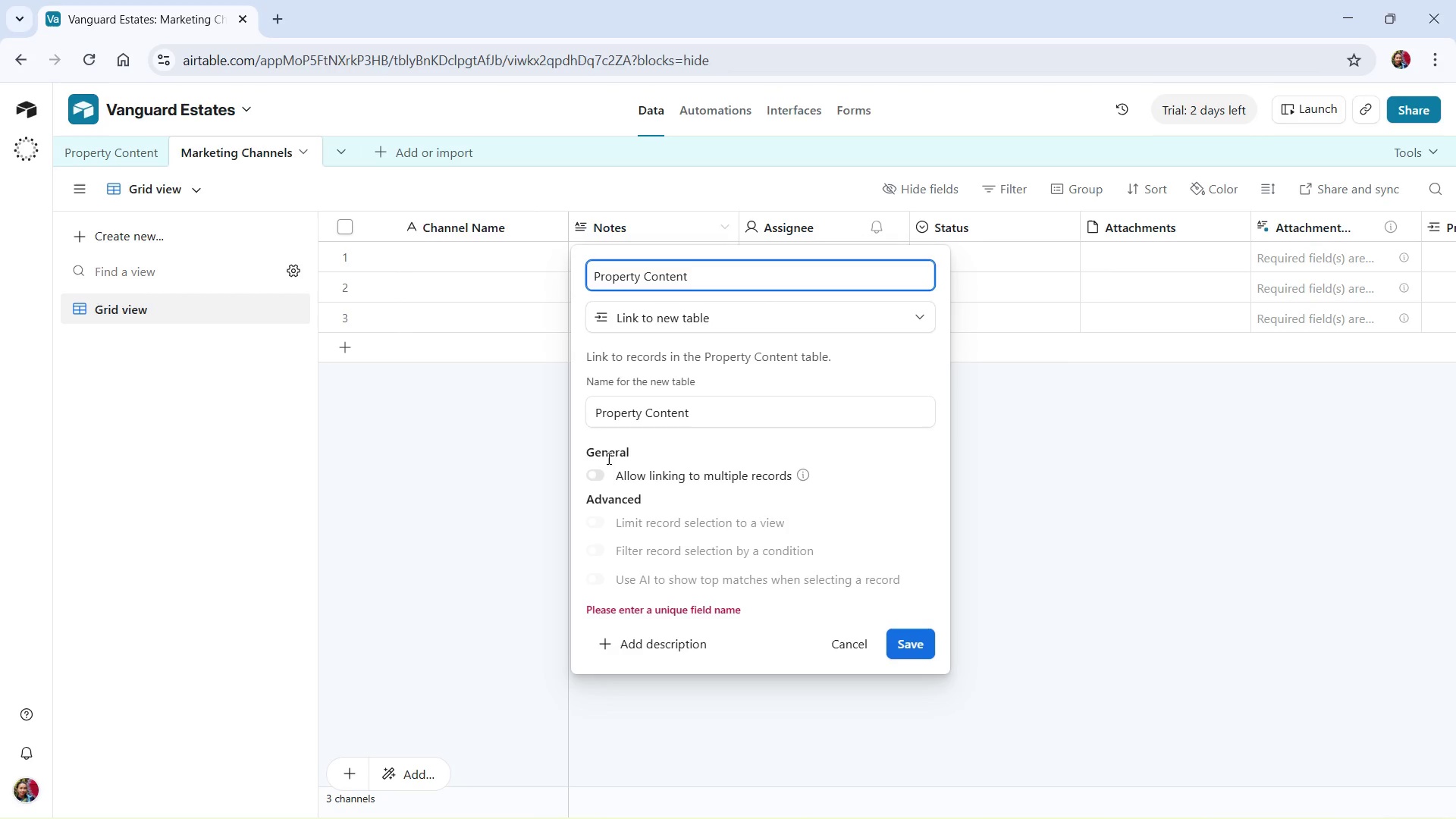 
left_click([602, 482])
 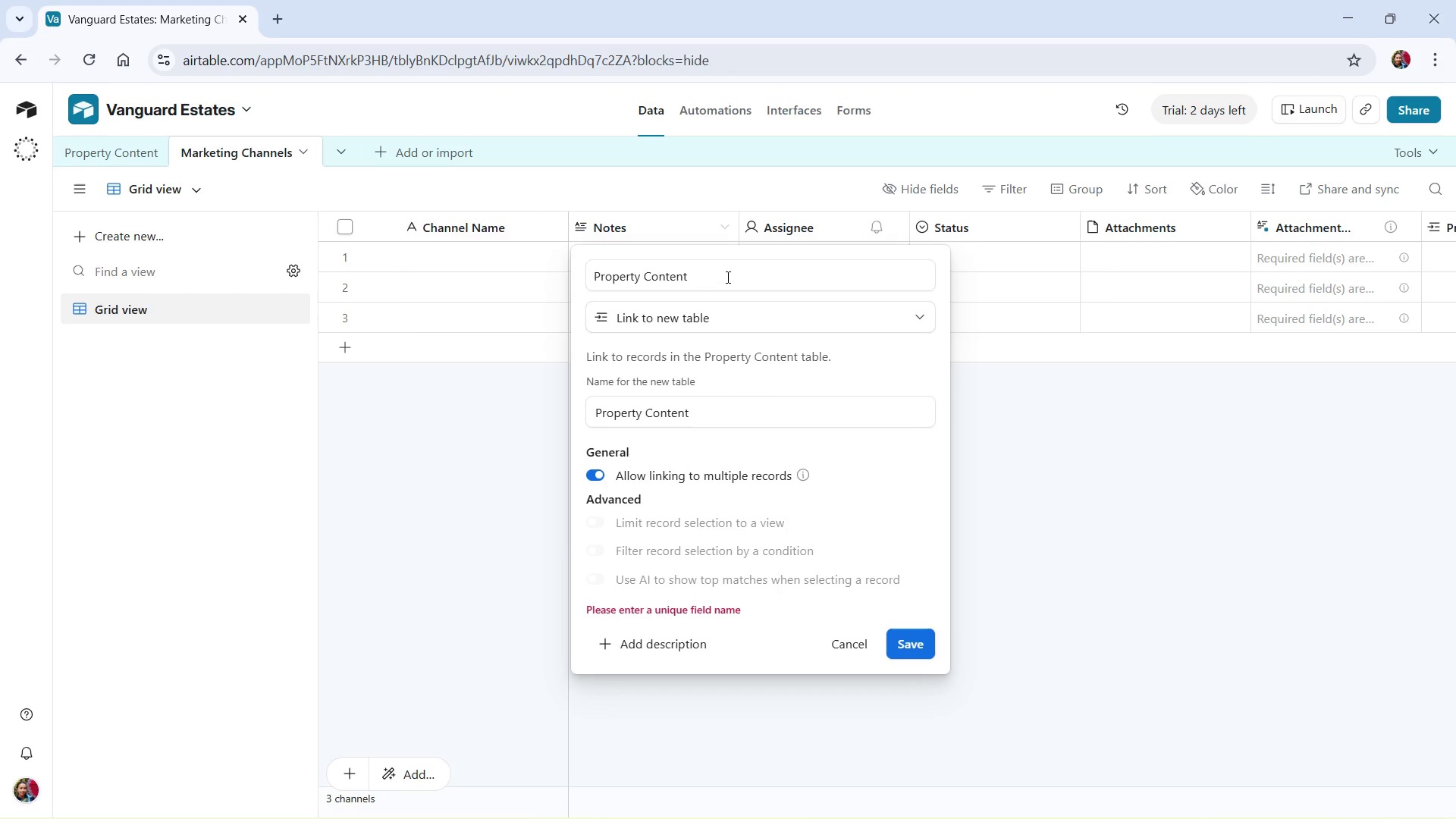 
wait(11.72)
 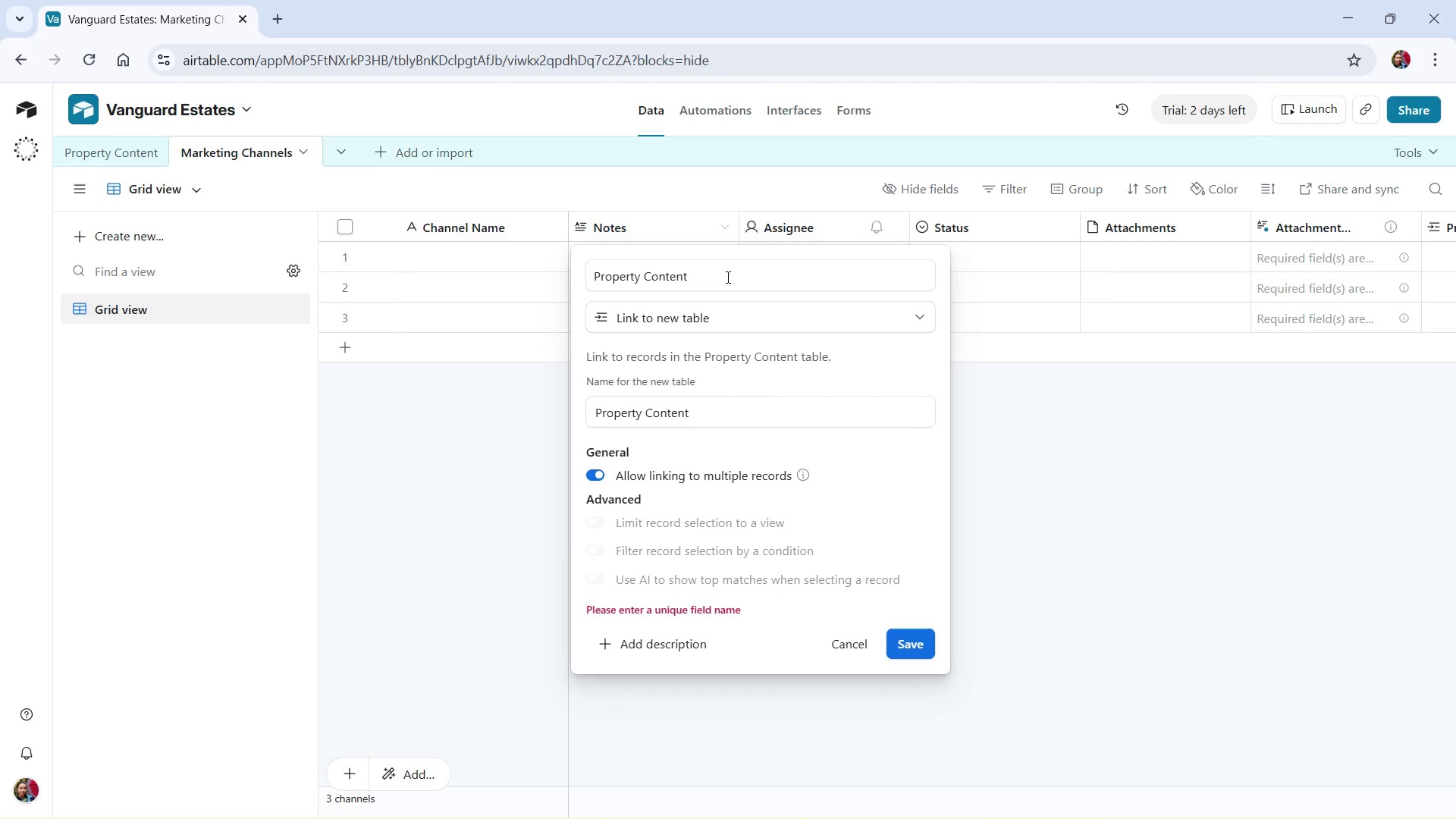 
left_click([858, 647])
 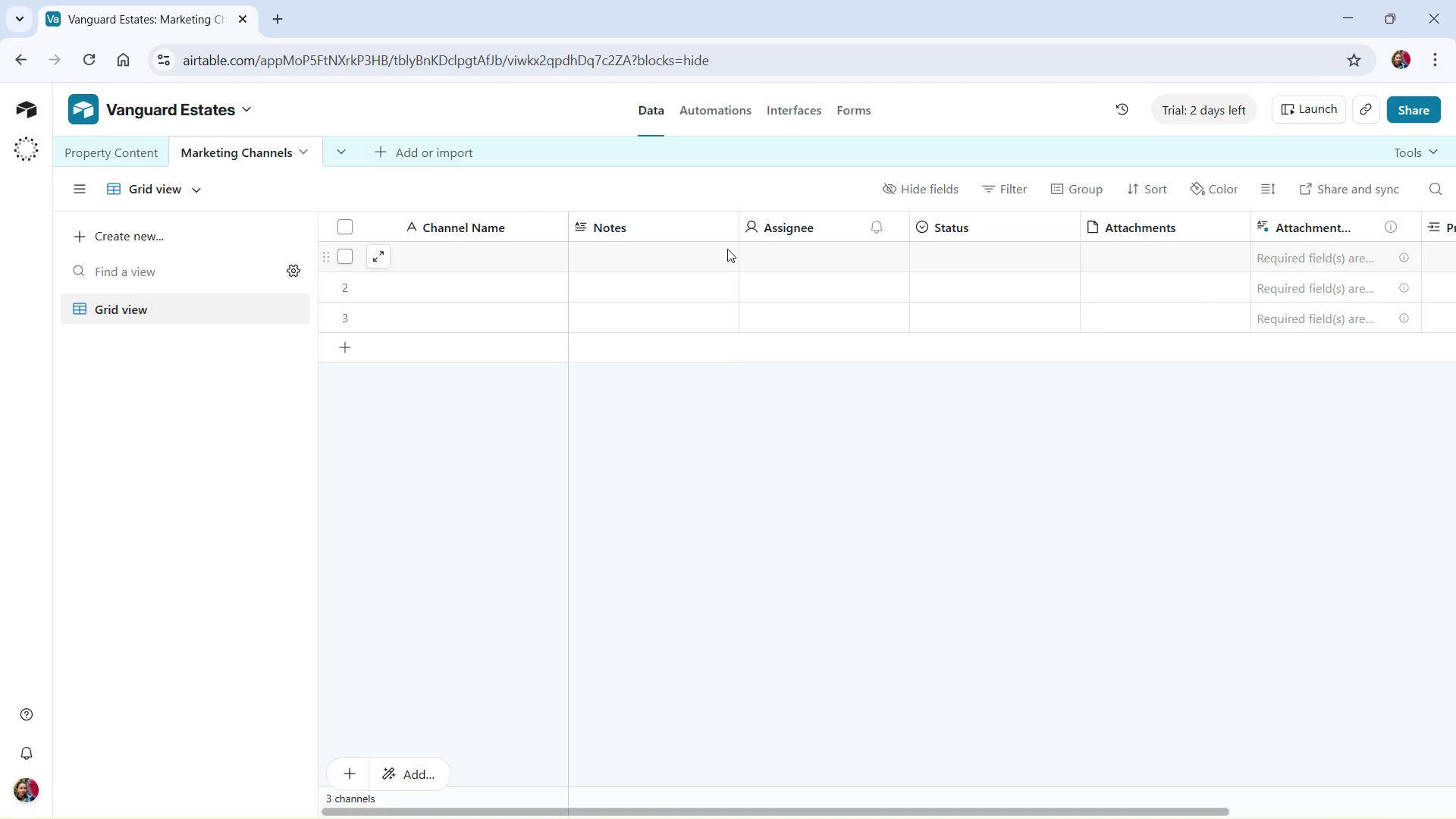 
mouse_move([720, 226])
 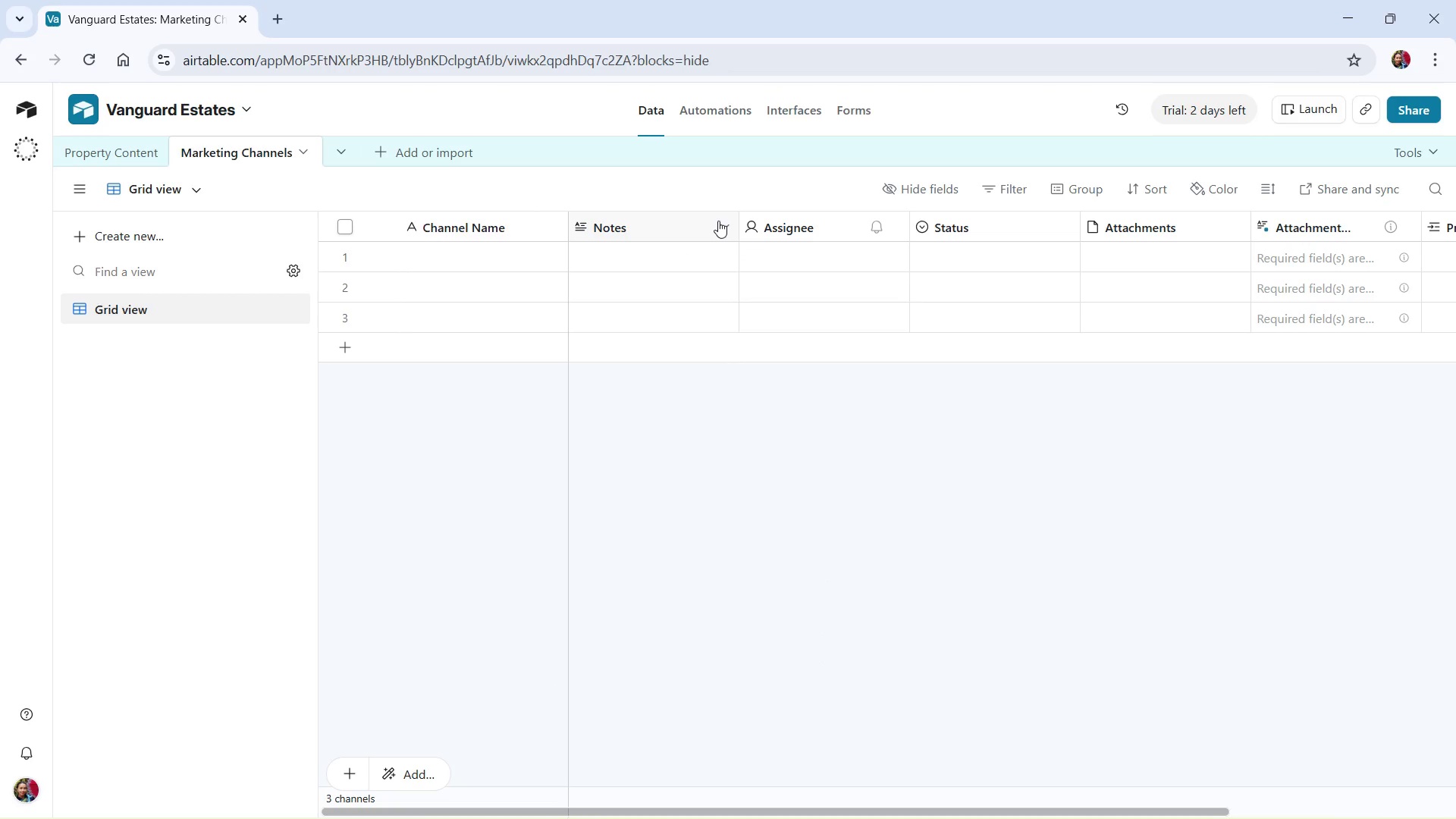 
left_click([718, 221])
 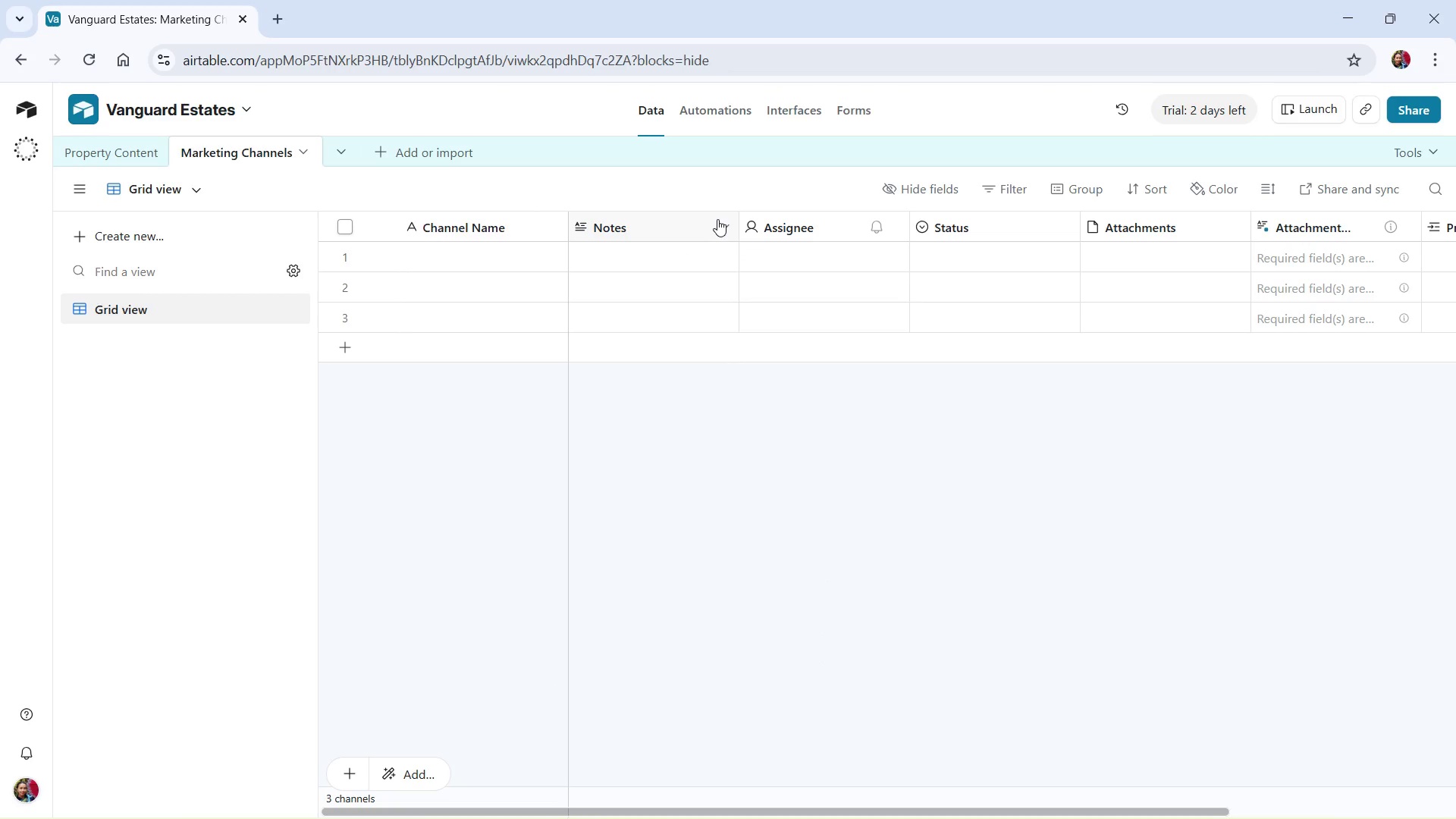 
left_click([717, 219])
 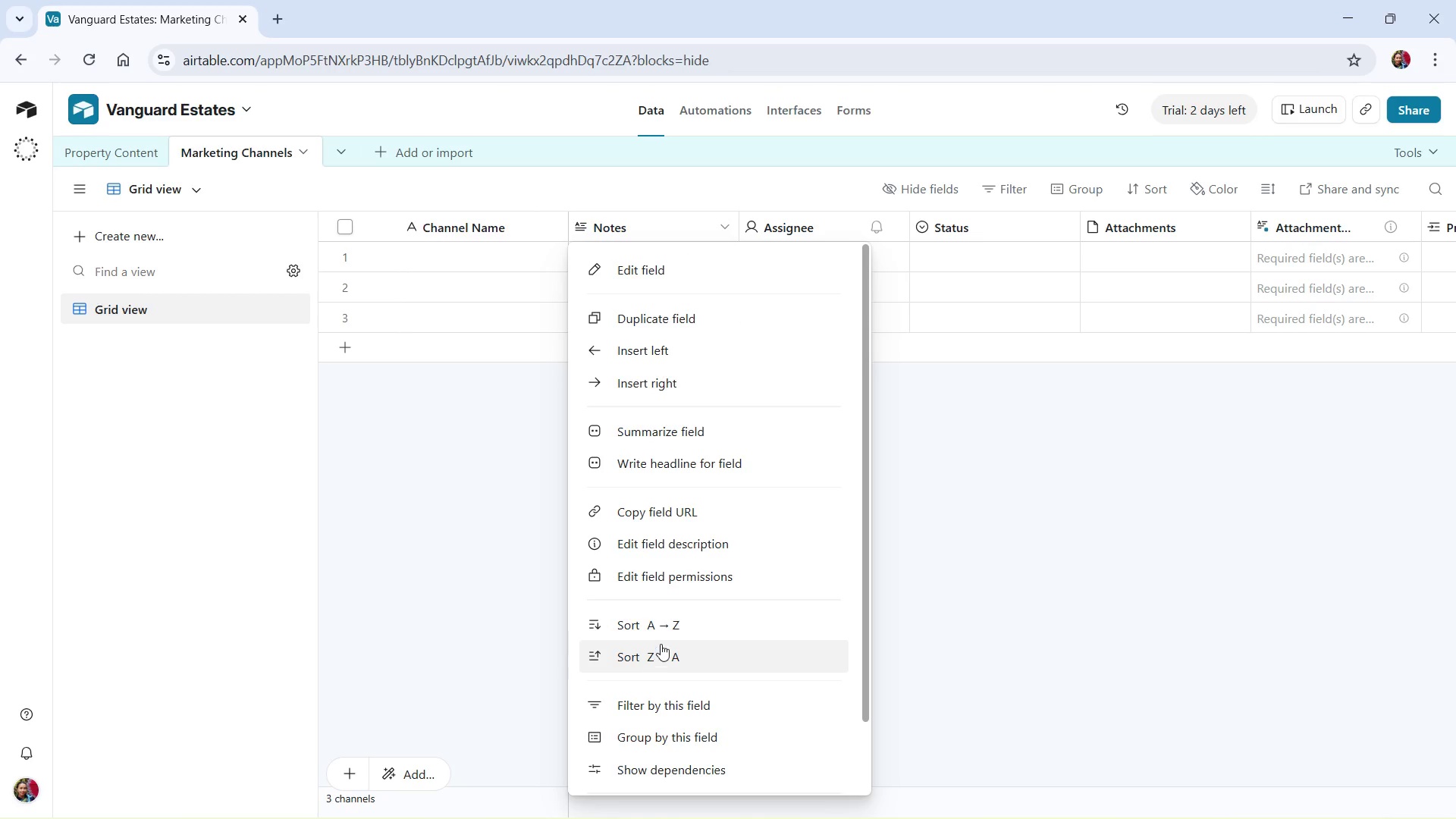 
scroll: coordinate [667, 637], scroll_direction: down, amount: 3.0
 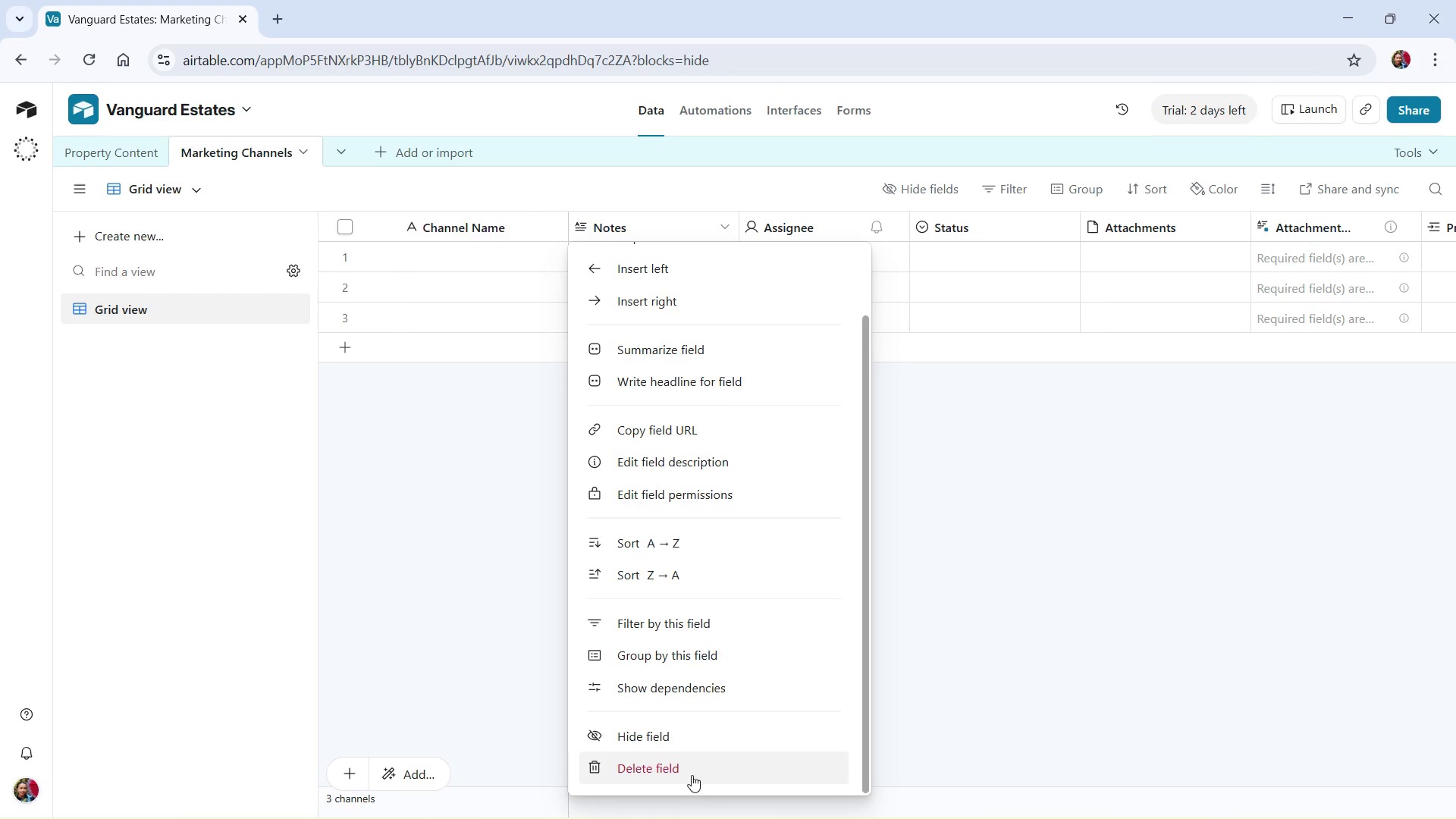 
left_click([692, 770])
 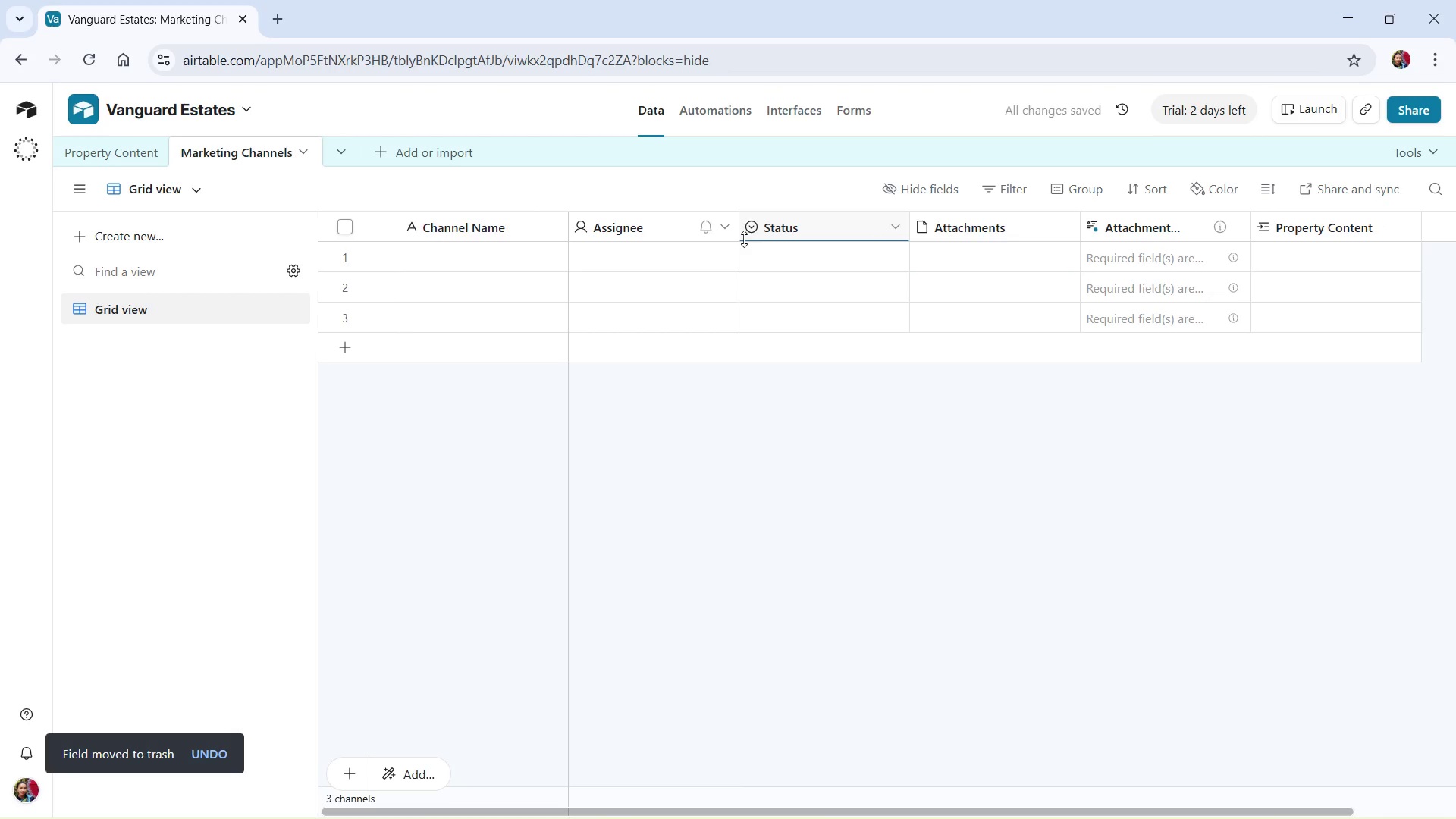 
left_click([729, 232])
 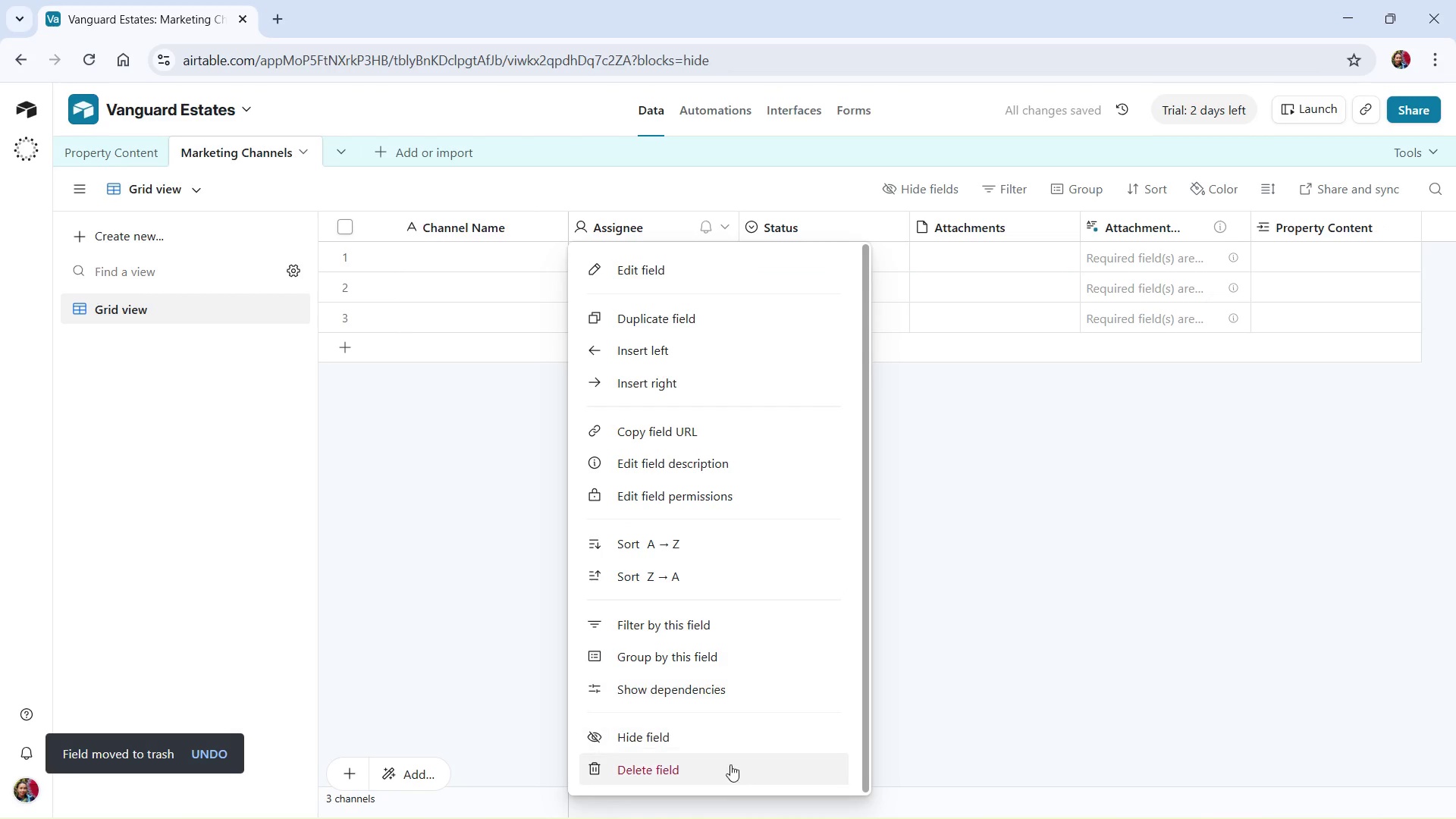 
left_click([733, 777])
 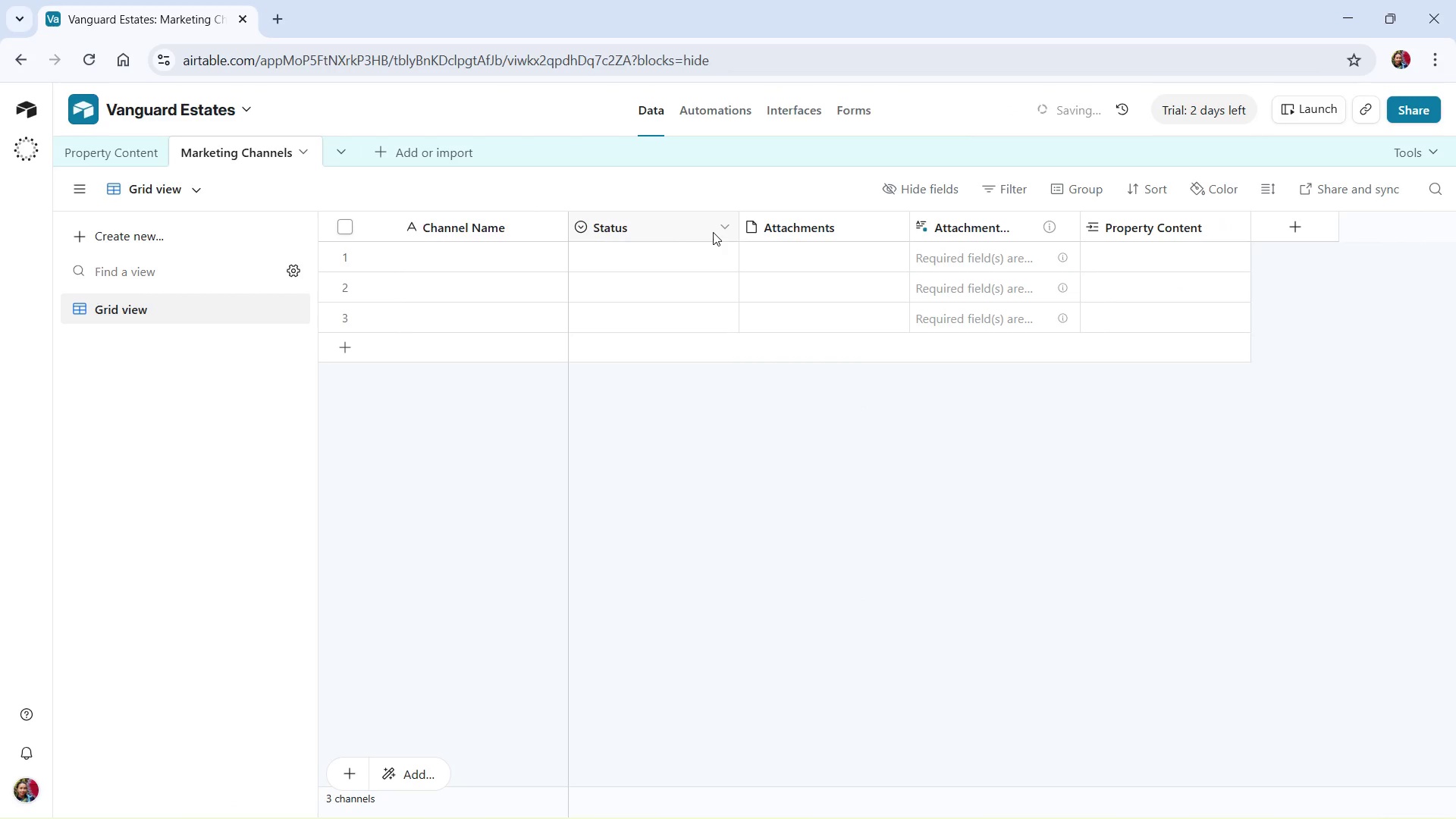 
left_click([721, 228])
 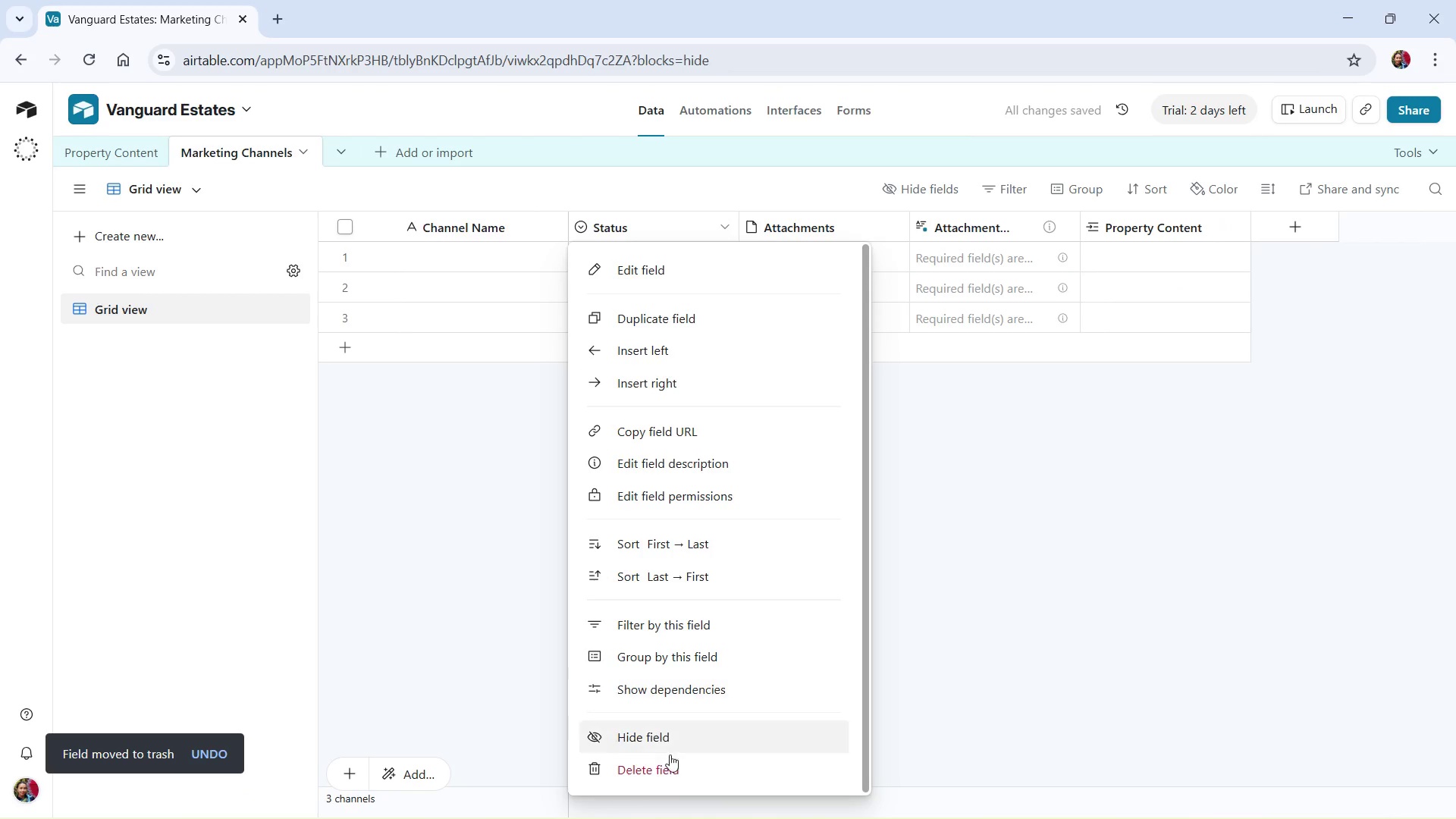 
left_click([676, 772])
 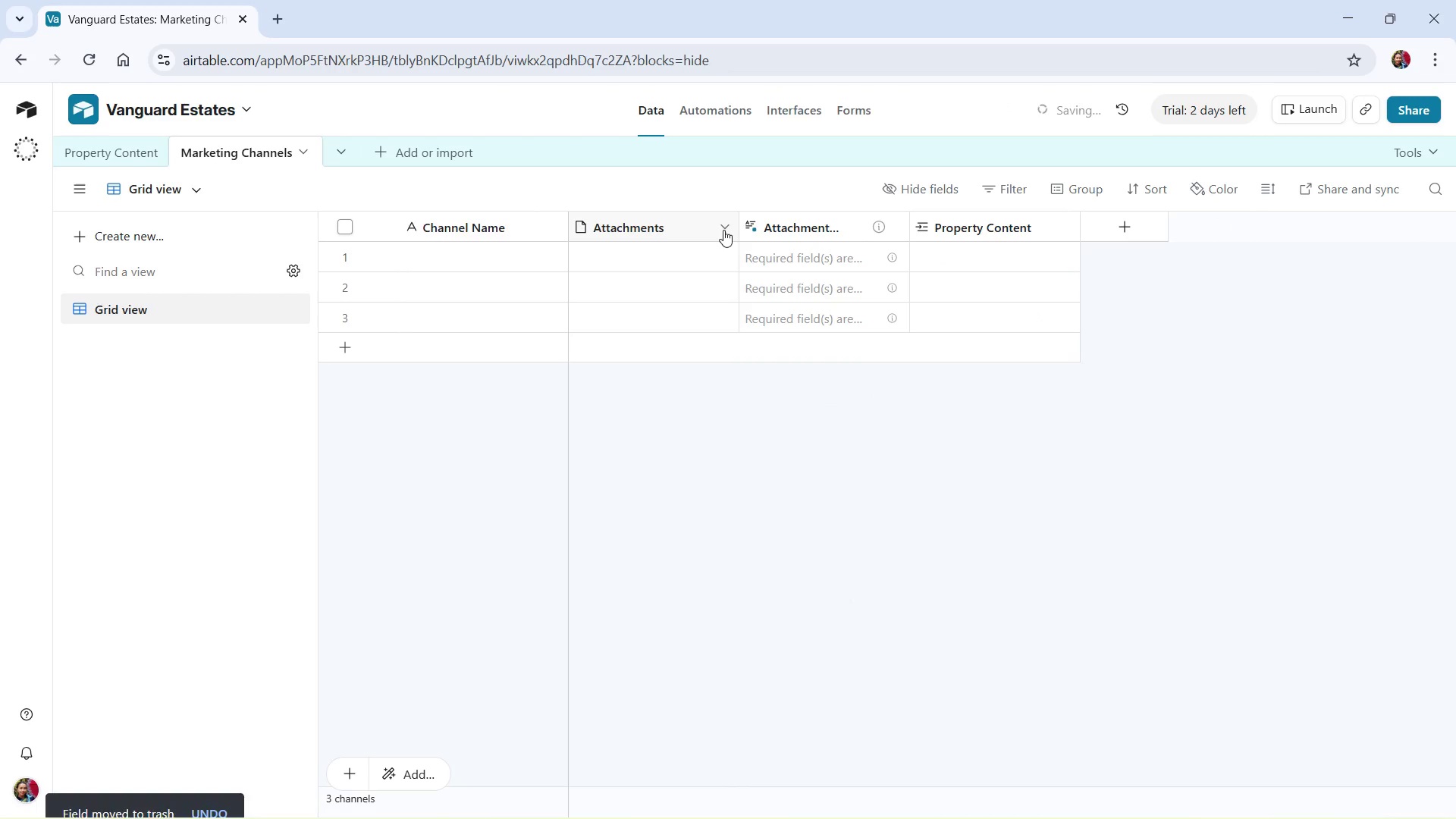 
left_click([723, 228])
 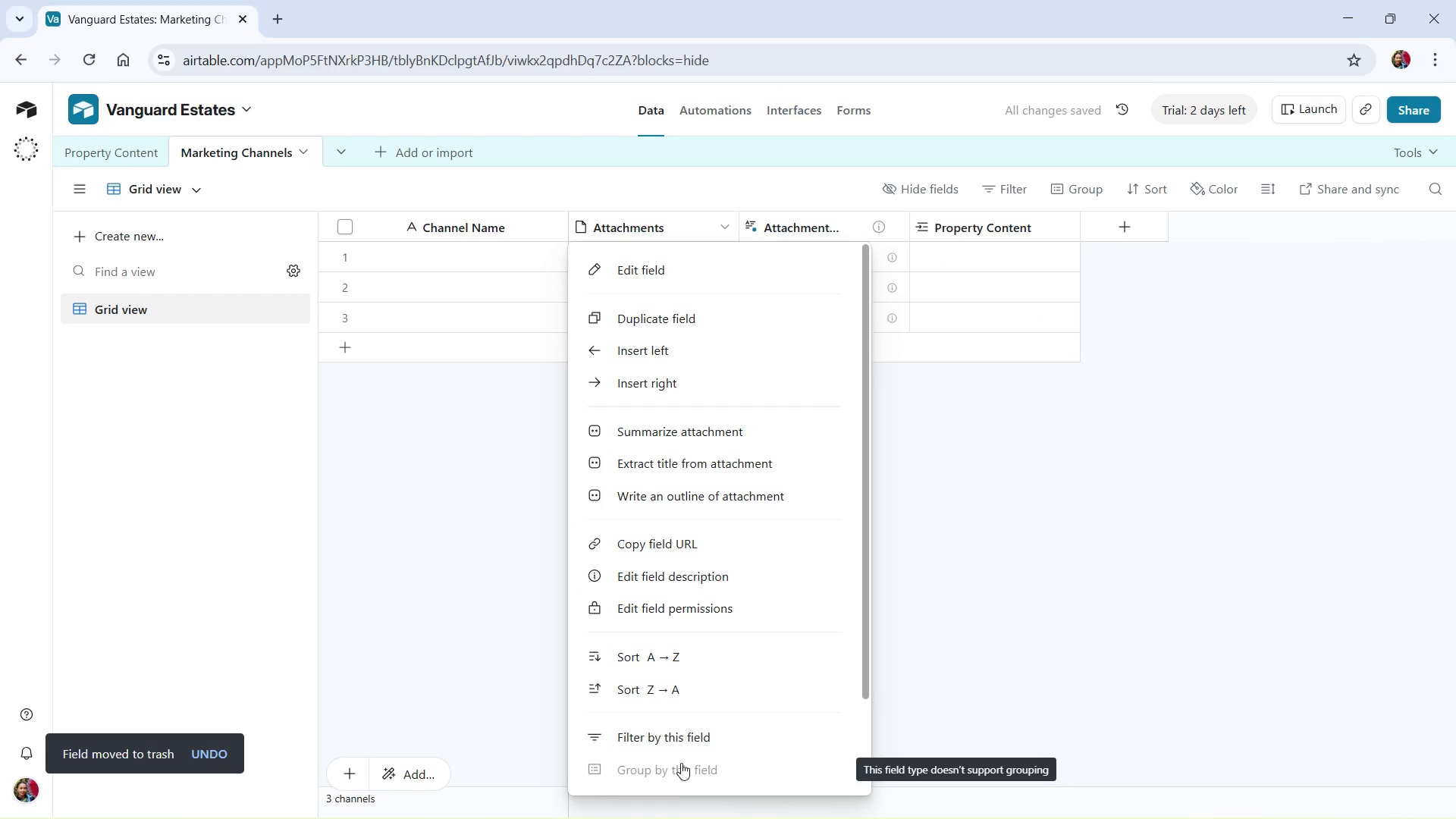 
scroll: coordinate [679, 683], scroll_direction: down, amount: 5.0
 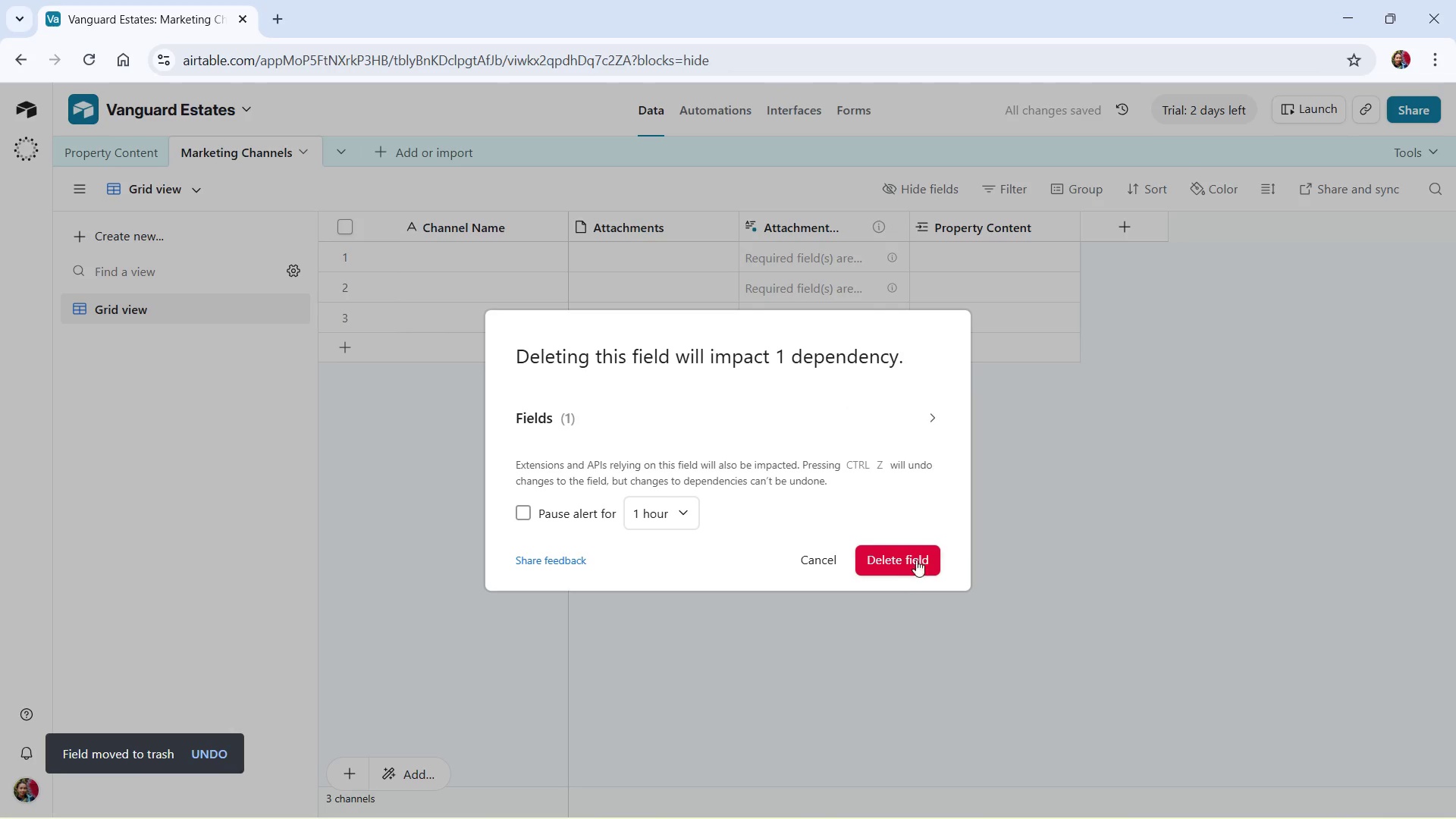 
left_click([914, 554])
 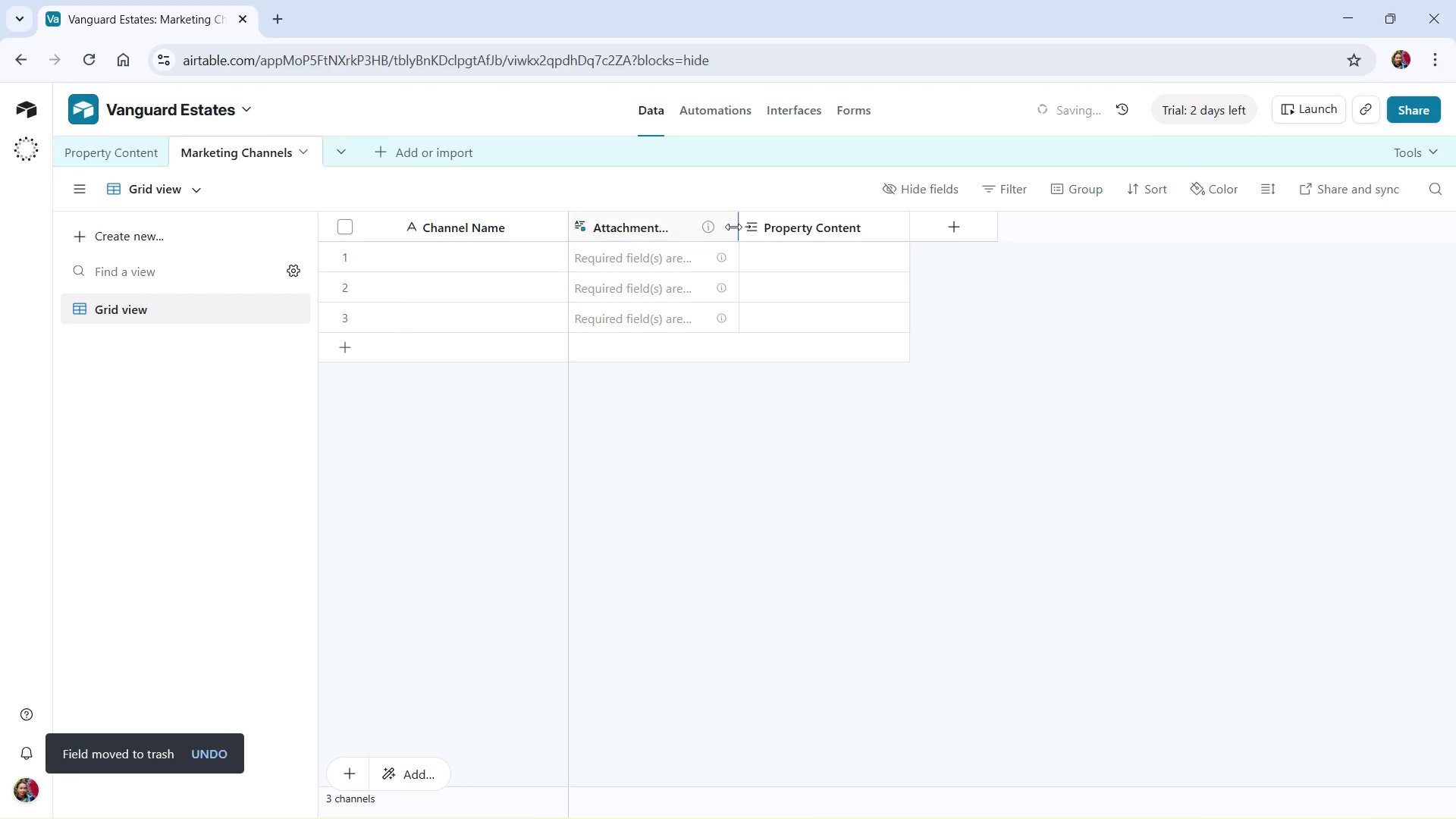 
left_click([735, 224])
 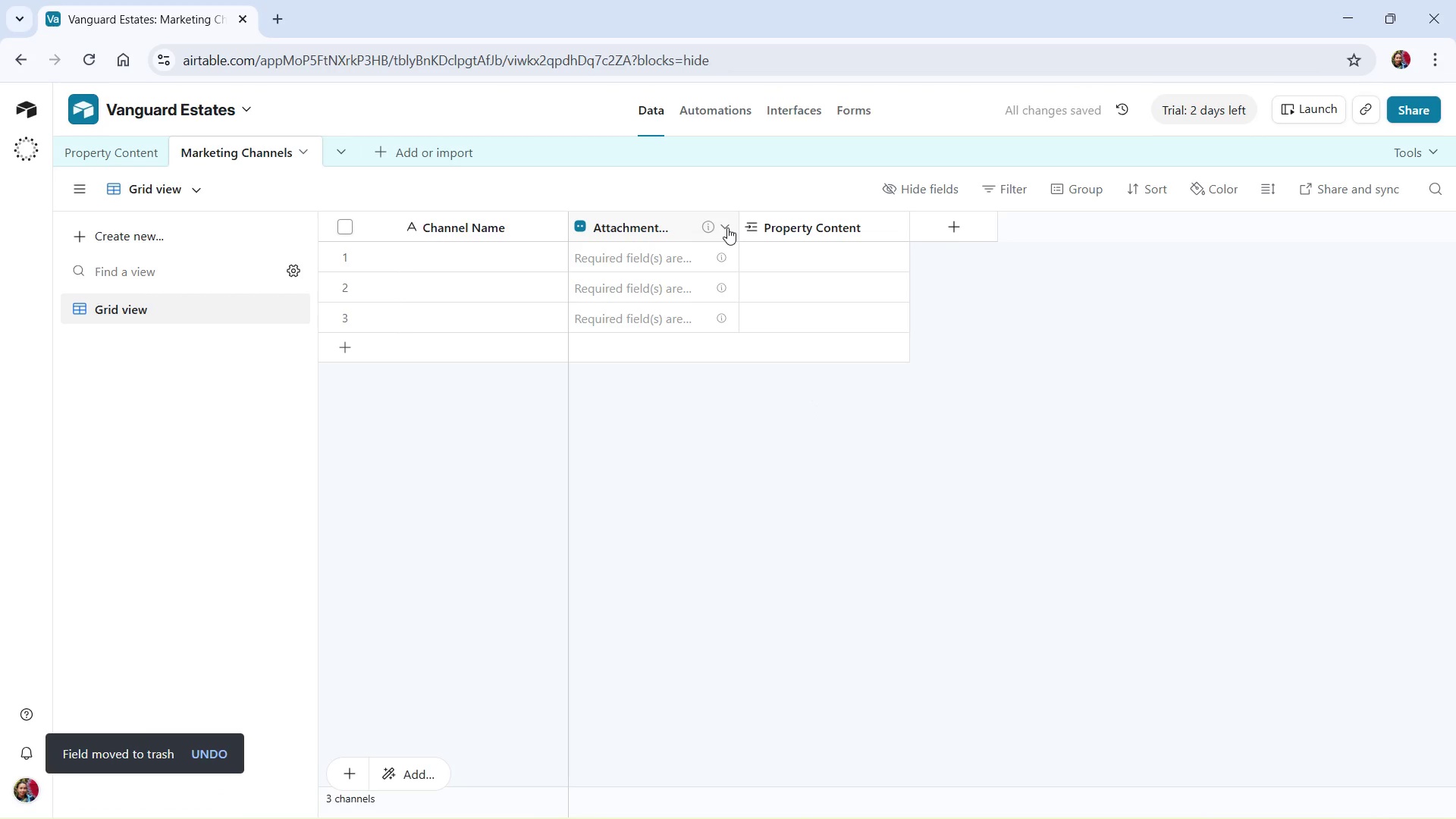 
left_click([727, 228])
 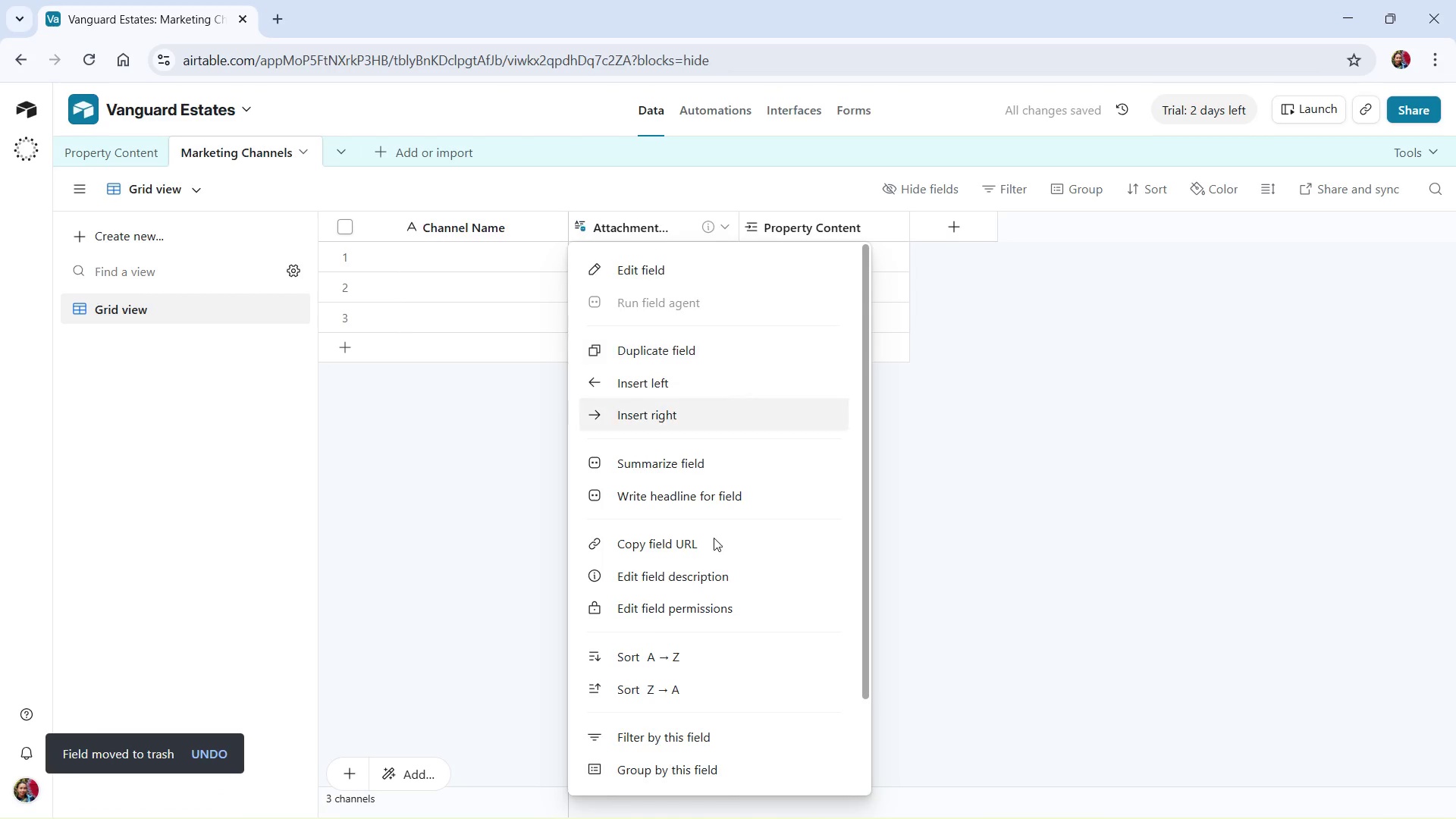 
scroll: coordinate [714, 700], scroll_direction: down, amount: 8.0
 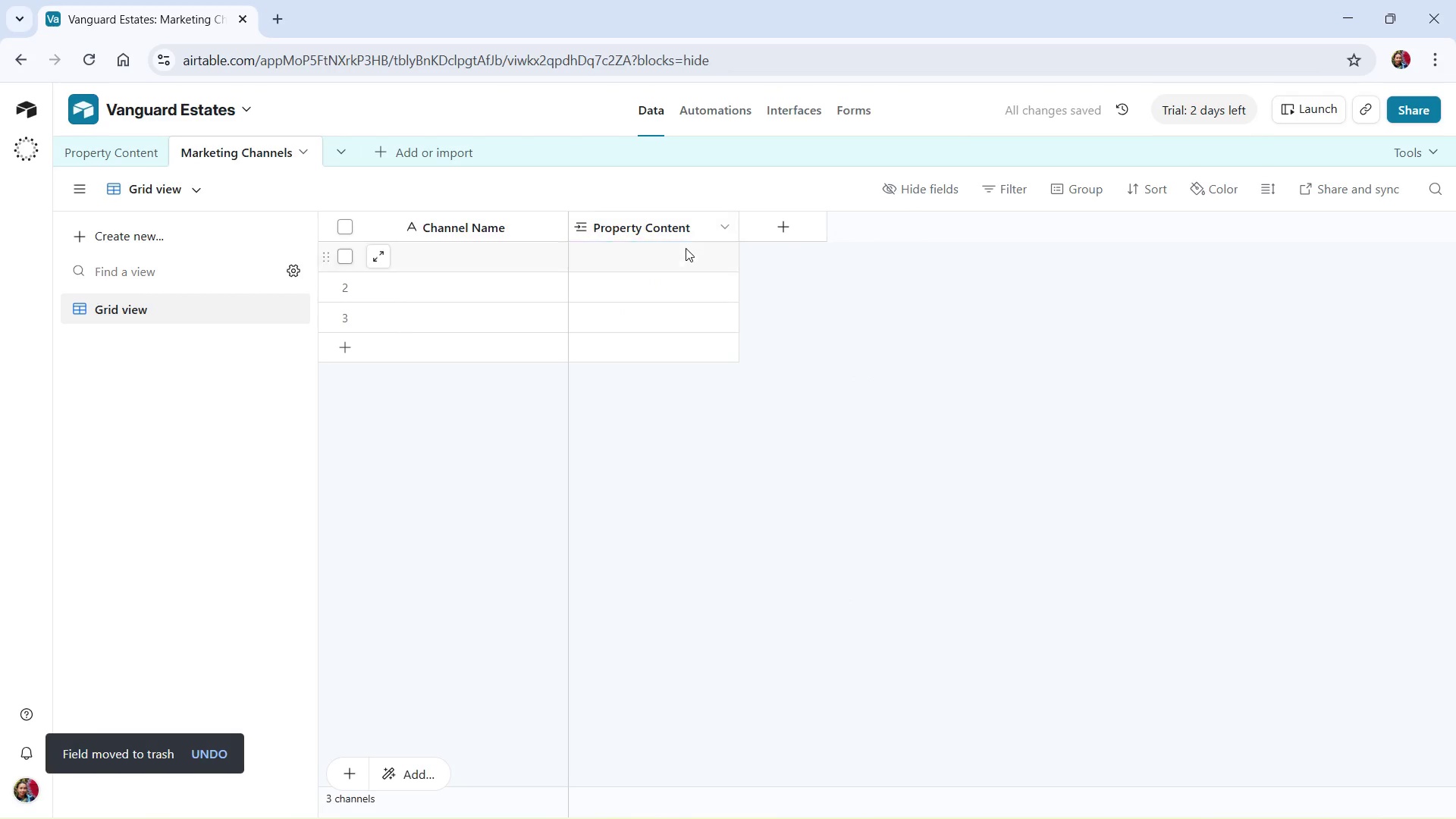 
left_click([721, 224])
 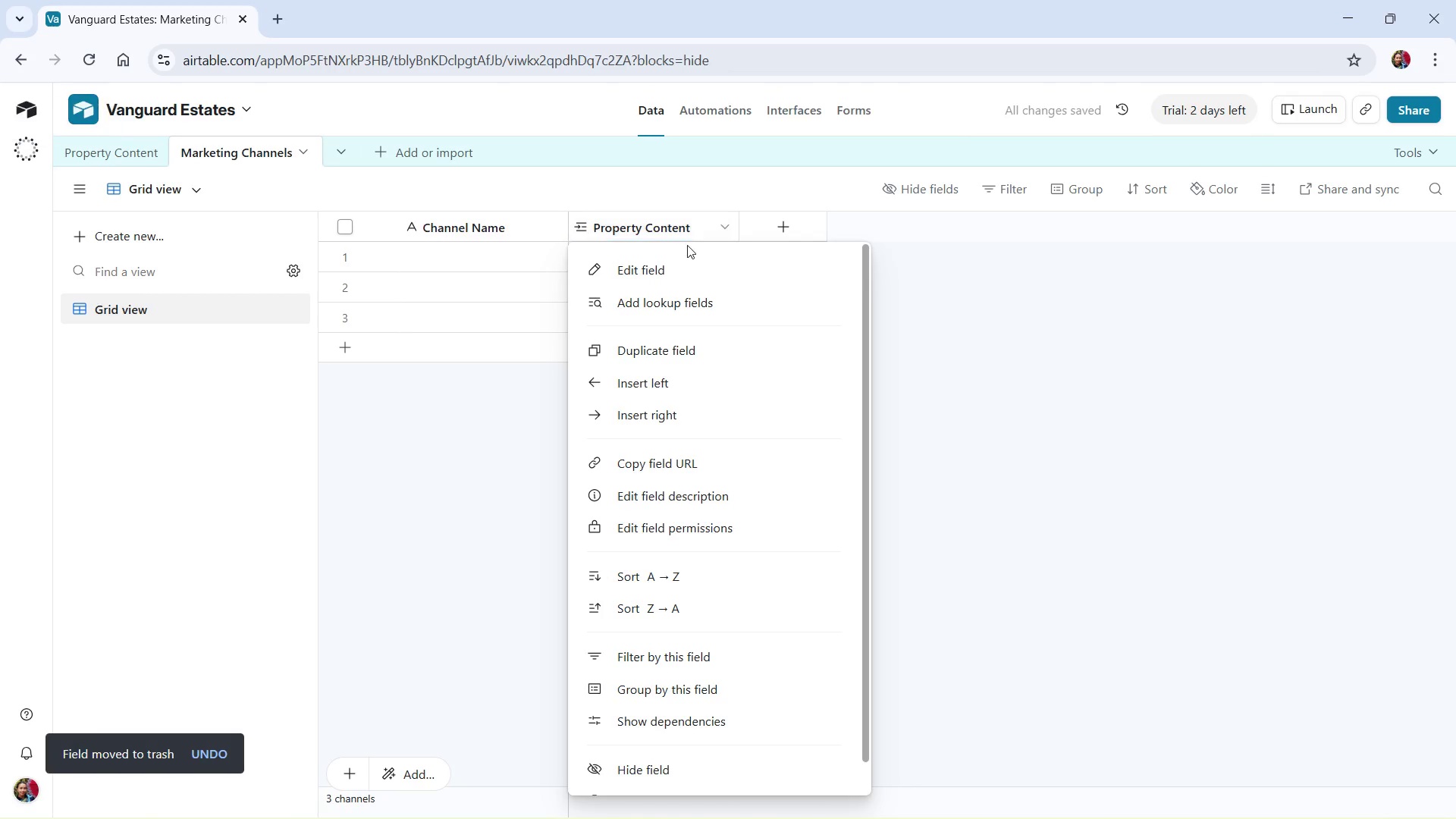 
left_click([648, 273])
 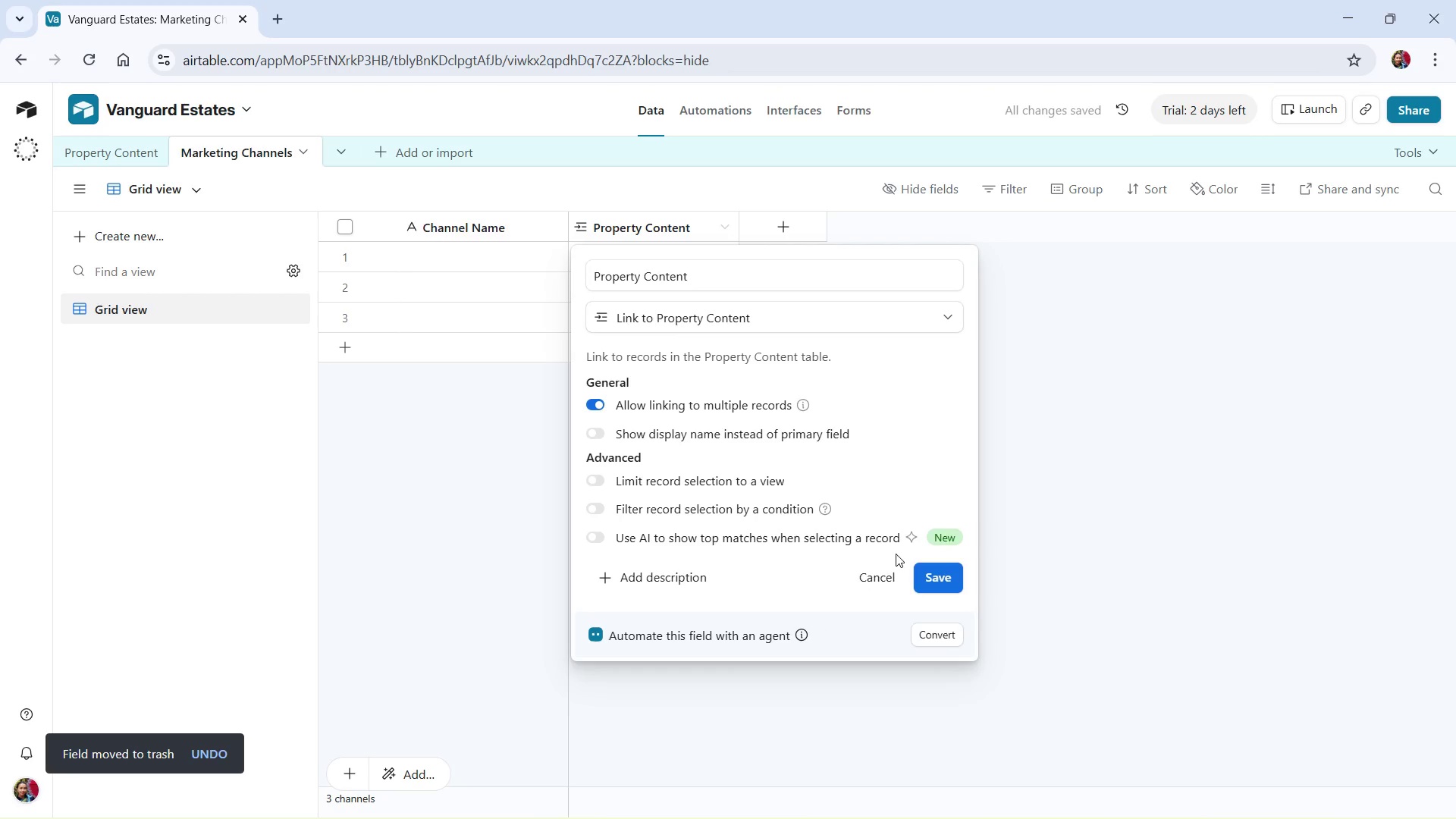 
left_click([948, 578])
 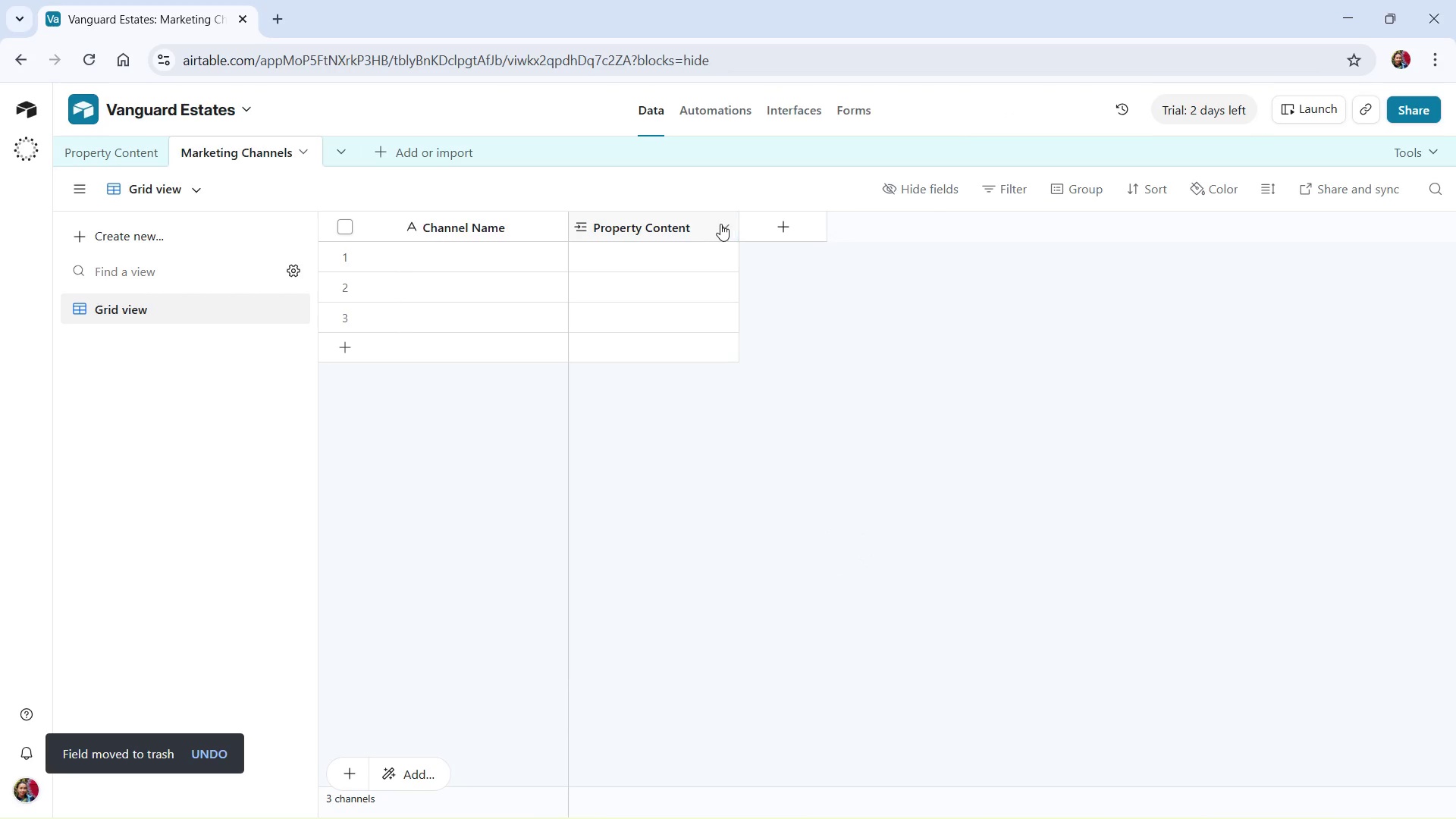 
left_click([720, 224])
 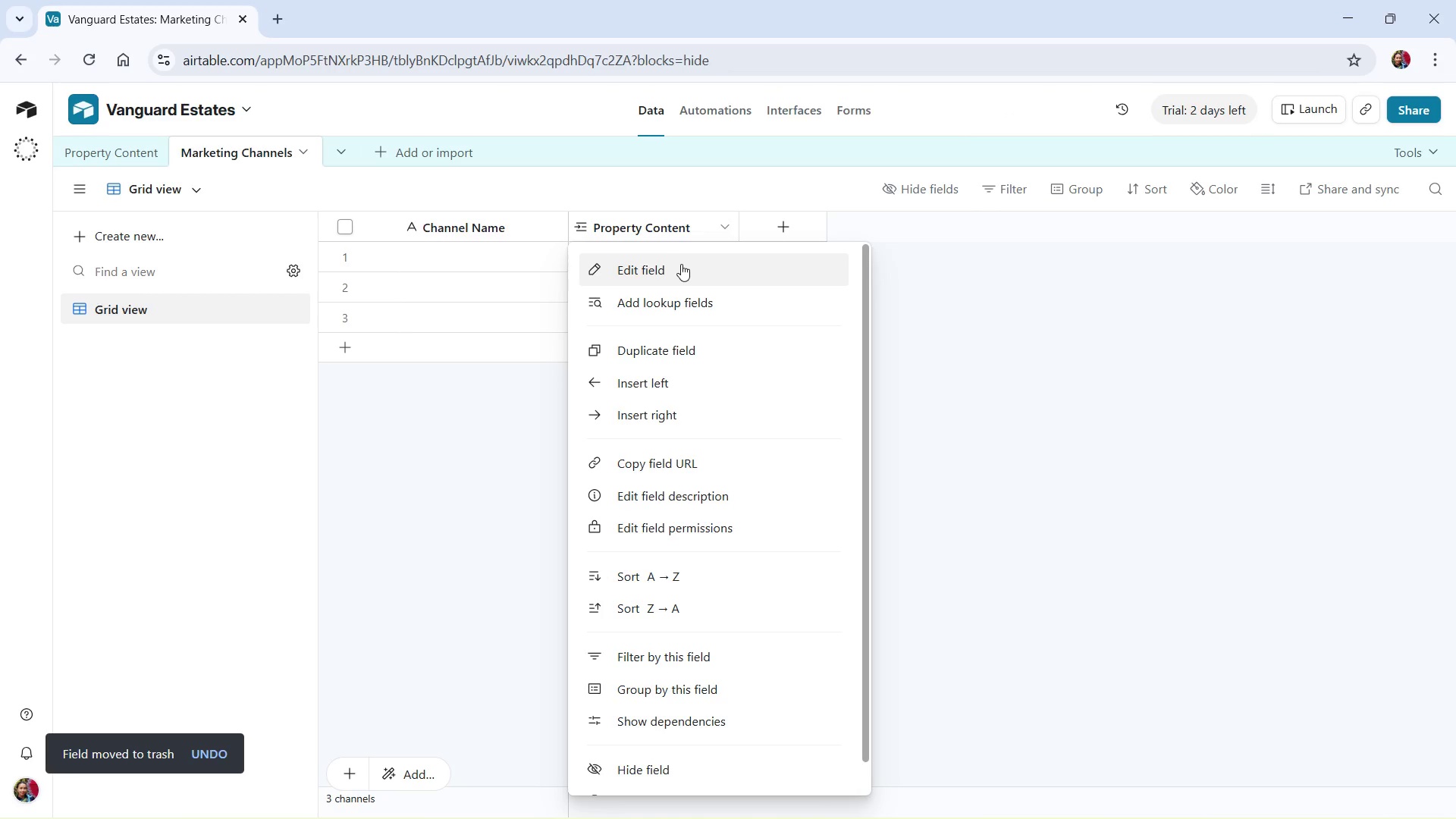 
left_click([681, 264])
 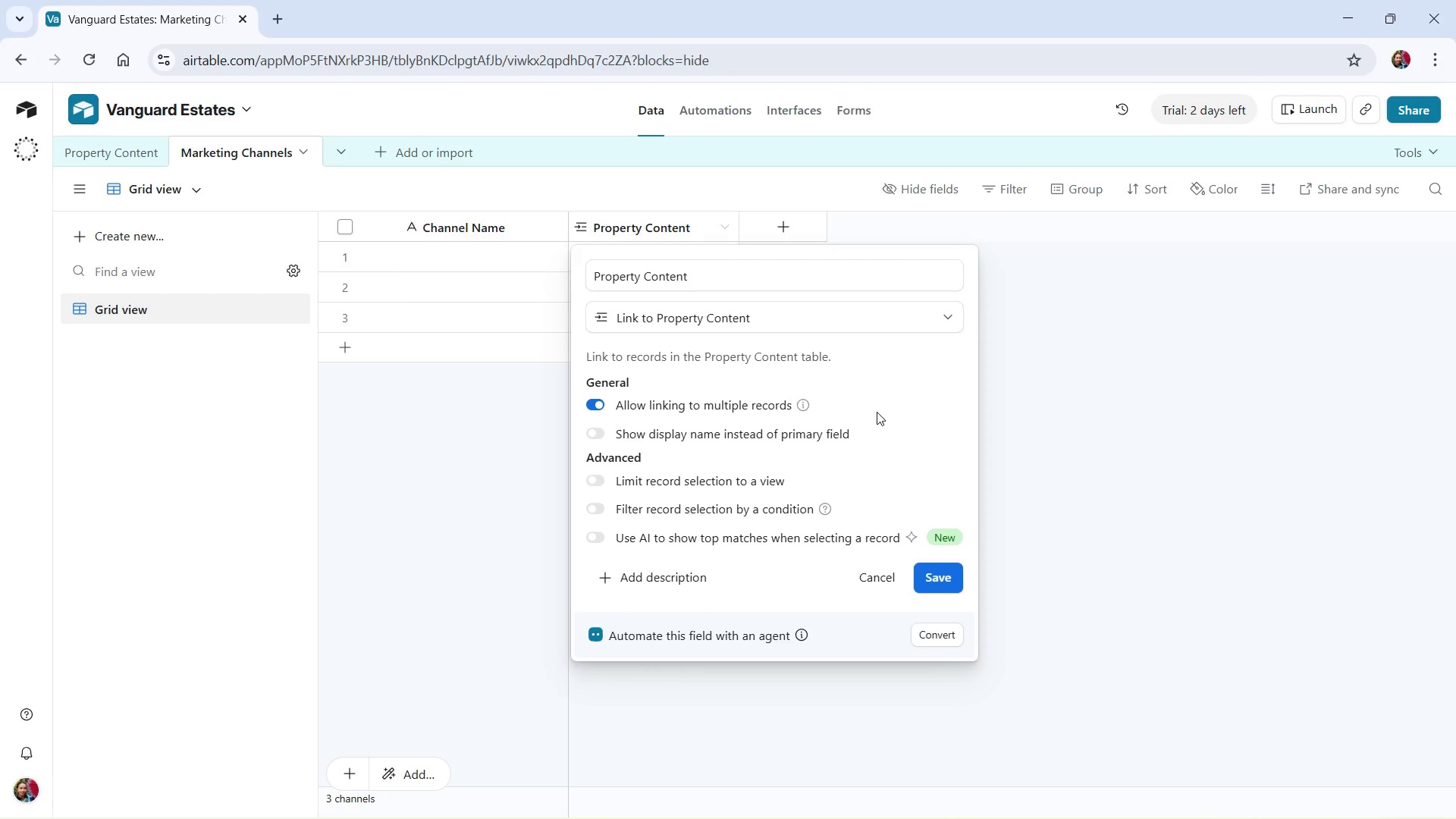 
wait(8.11)
 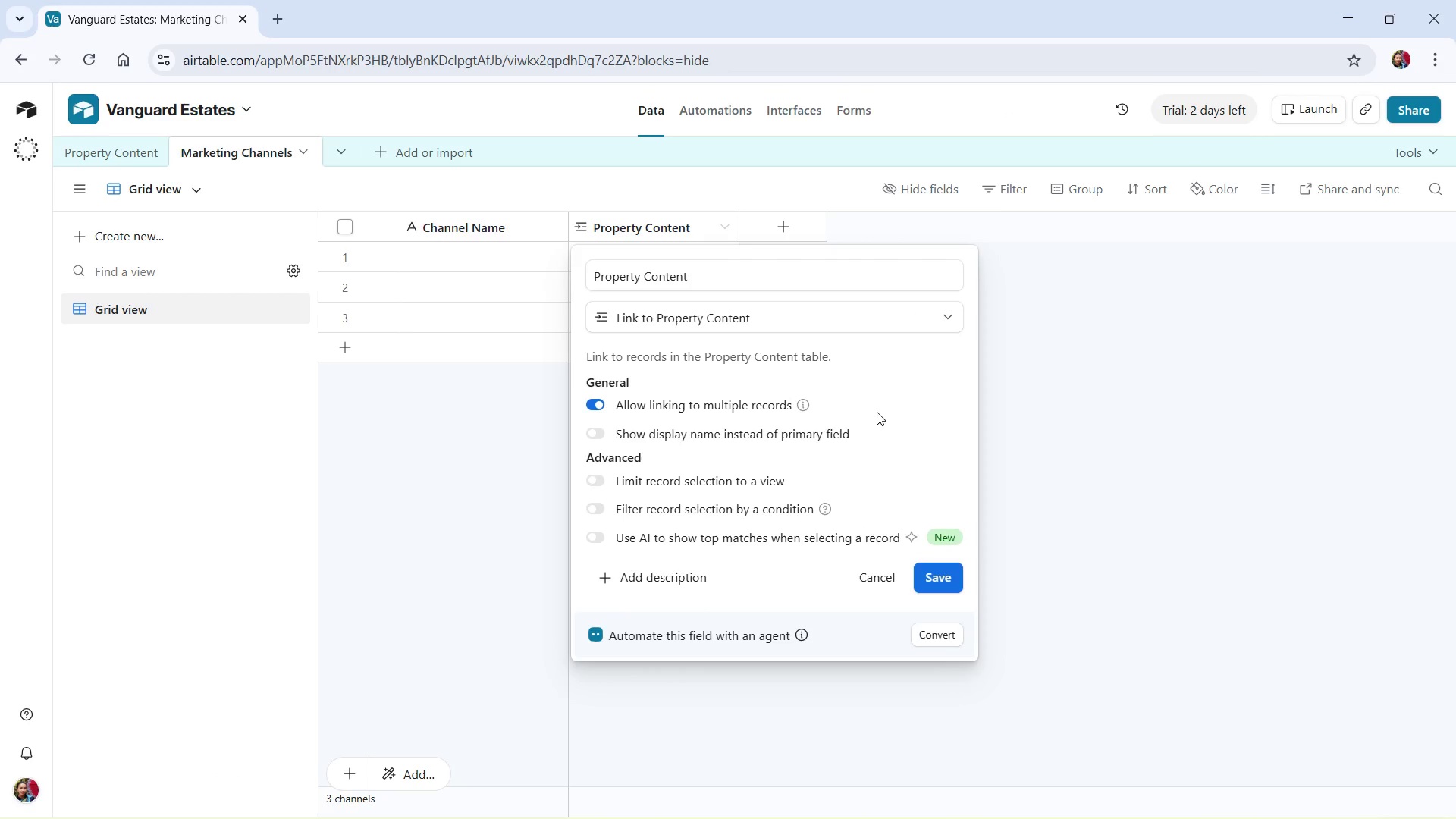 
left_click([940, 577])
 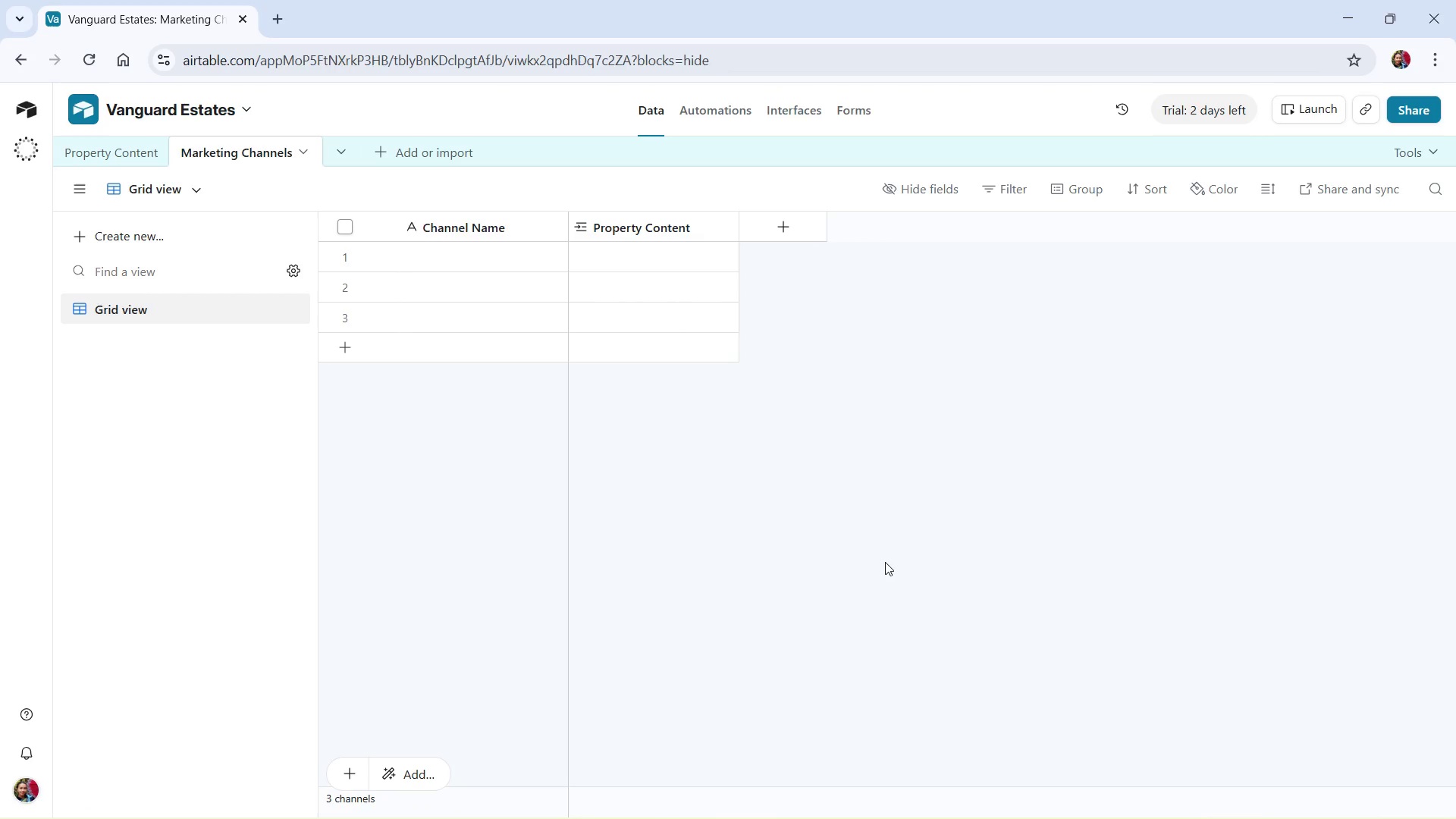 
wait(18.08)
 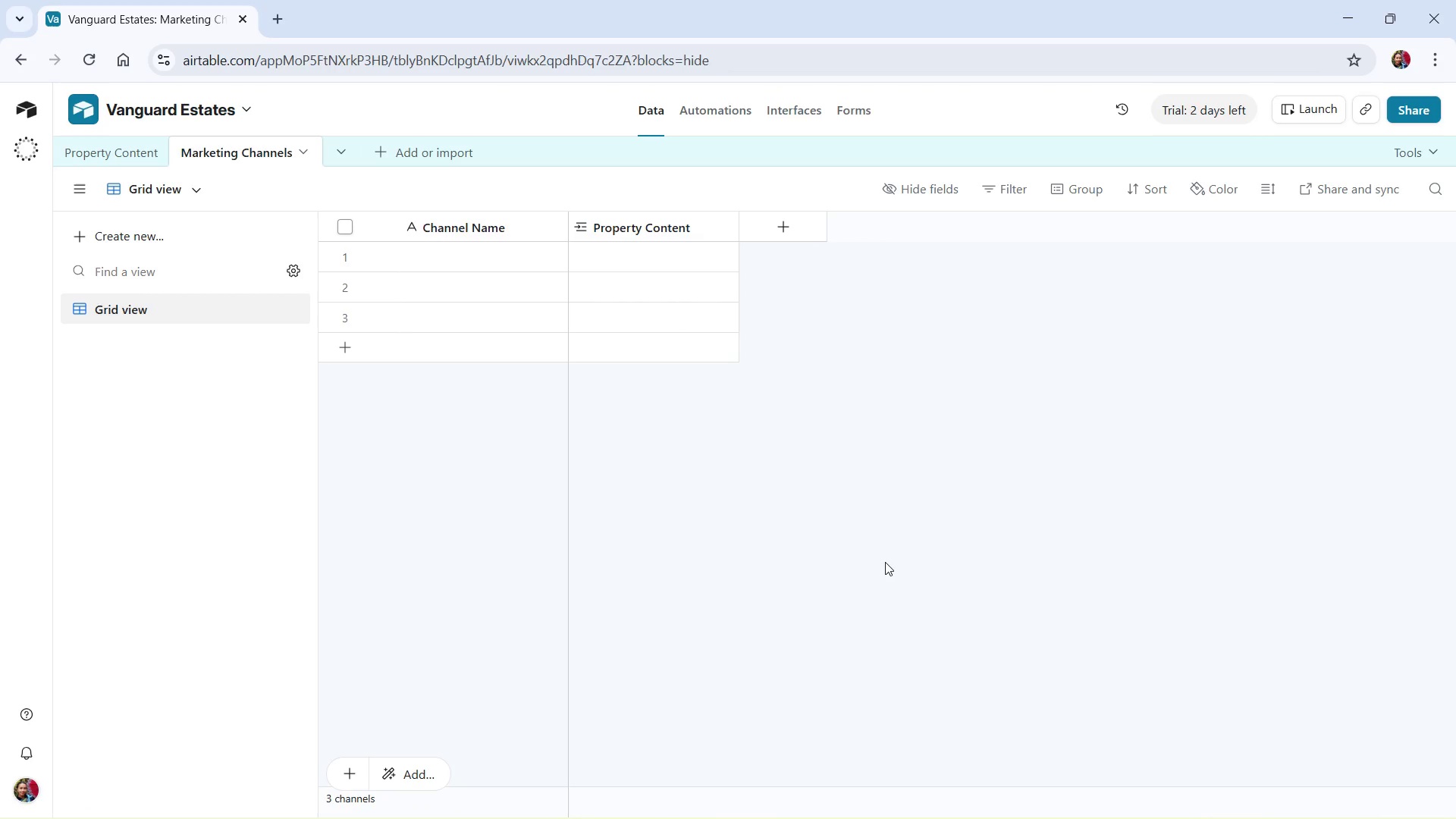 
left_click([169, 237])
 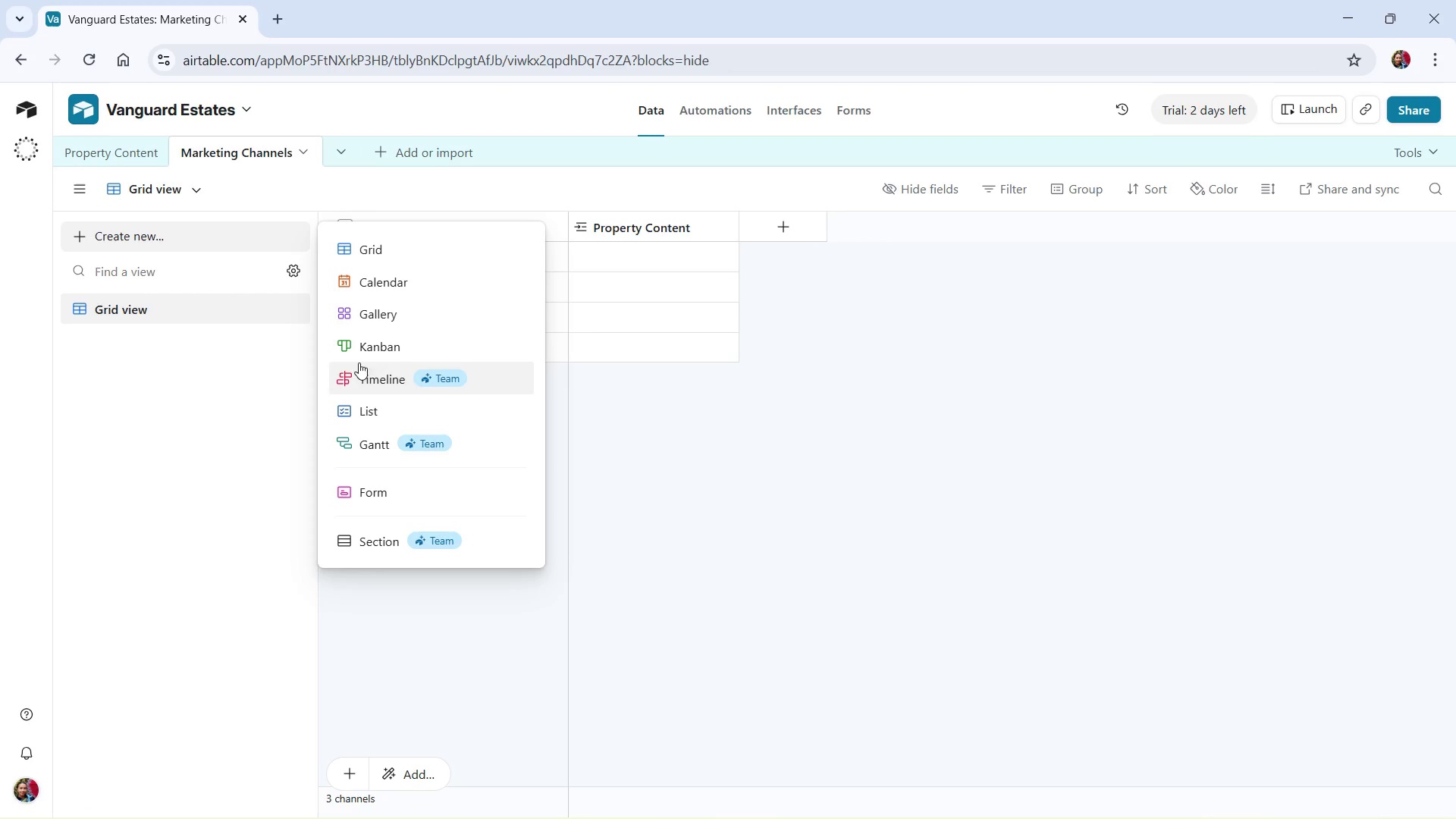 
left_click([363, 353])
 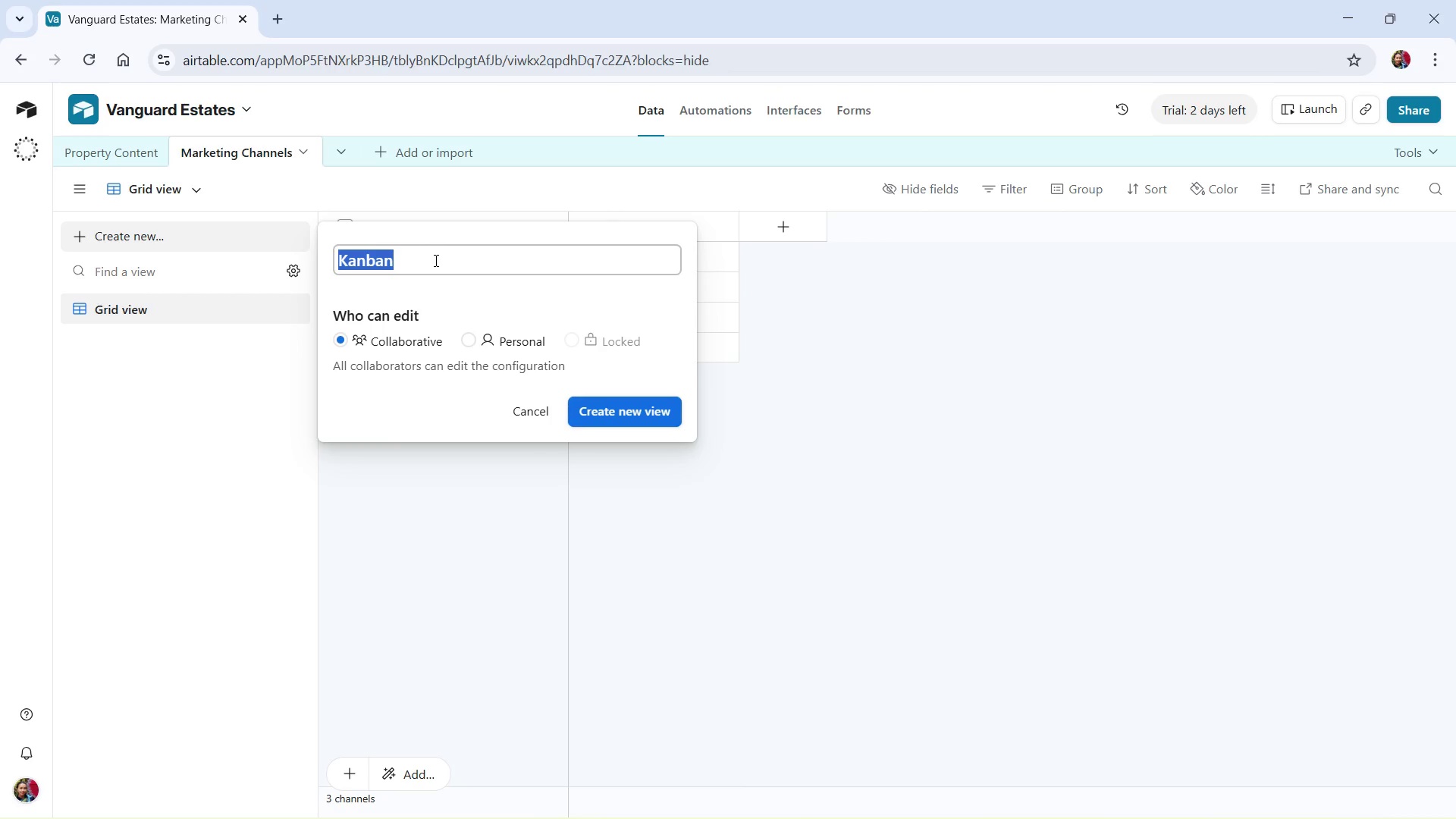 
wait(10.5)
 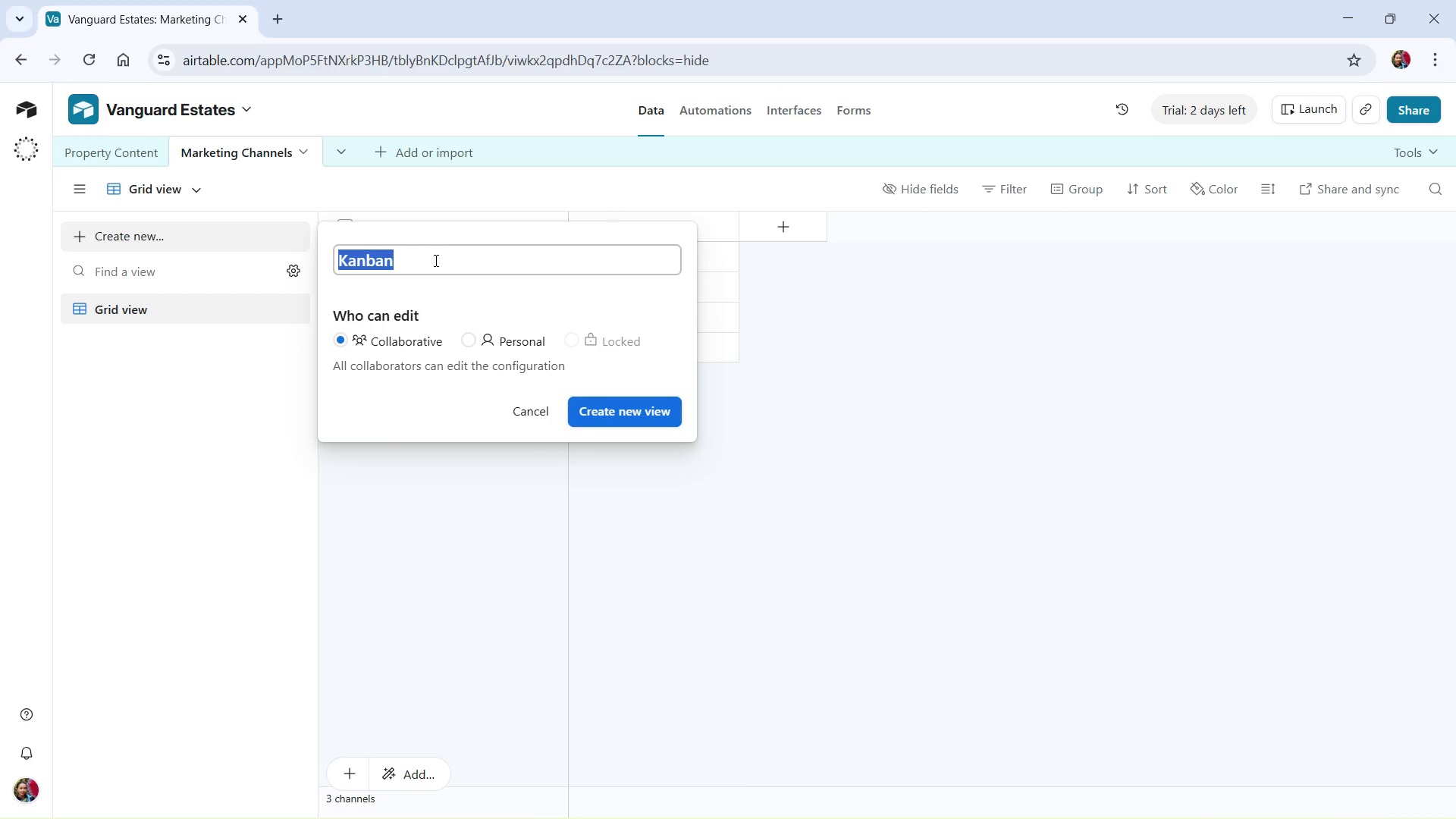 
type(Production Tracker)
 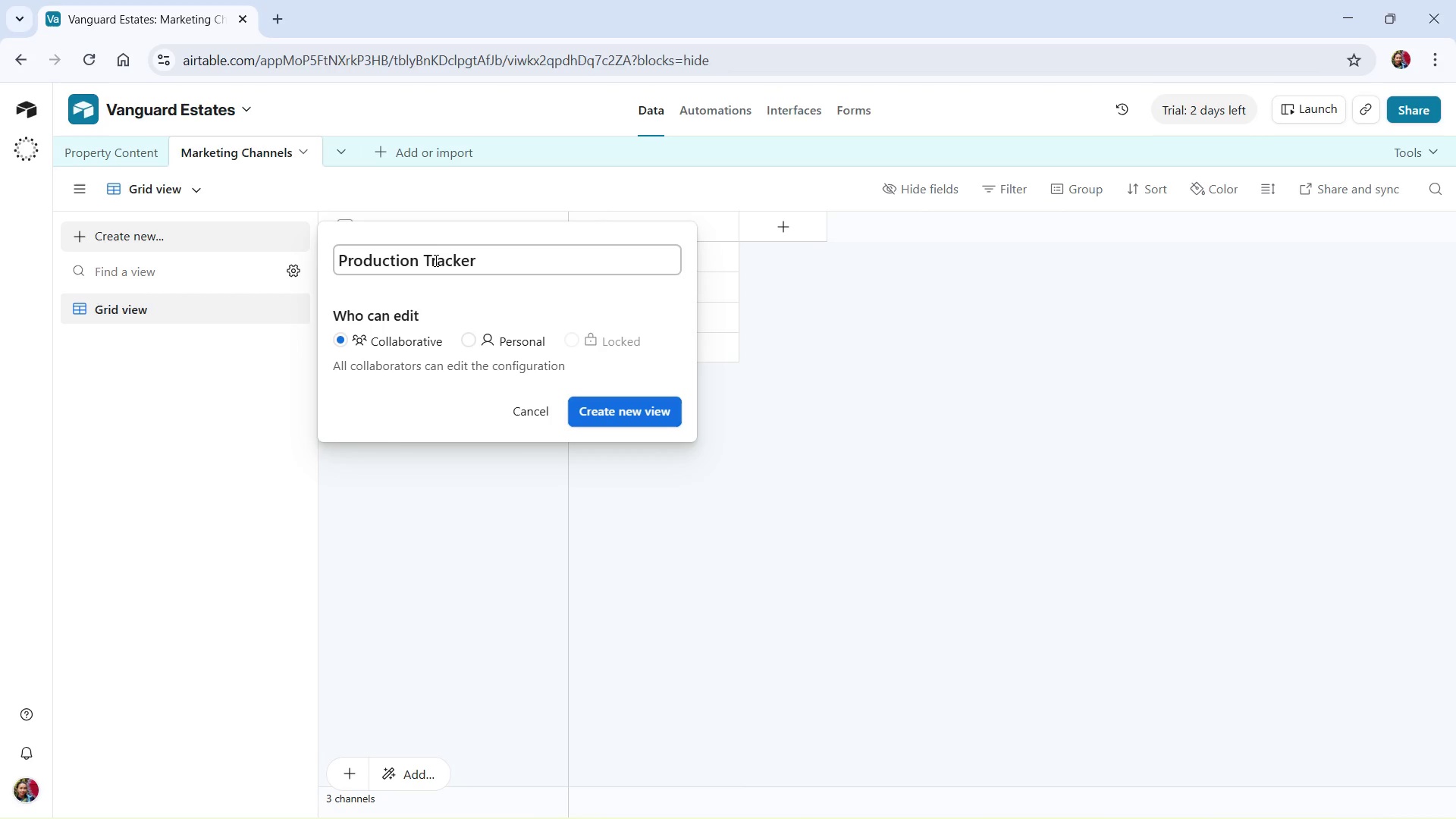 
key(Control+ArrowLeft)
 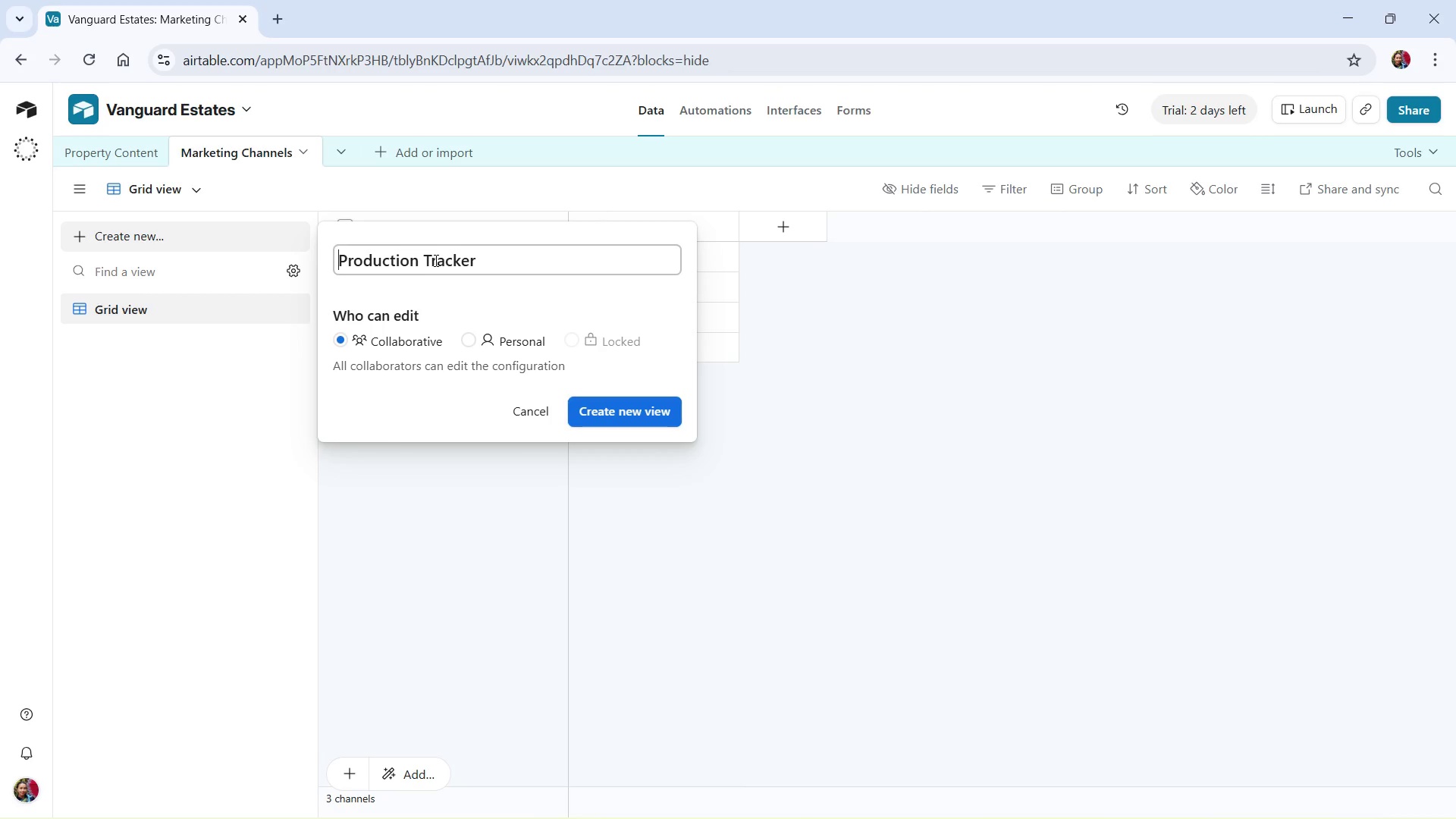 
key(Control+ArrowLeft)
 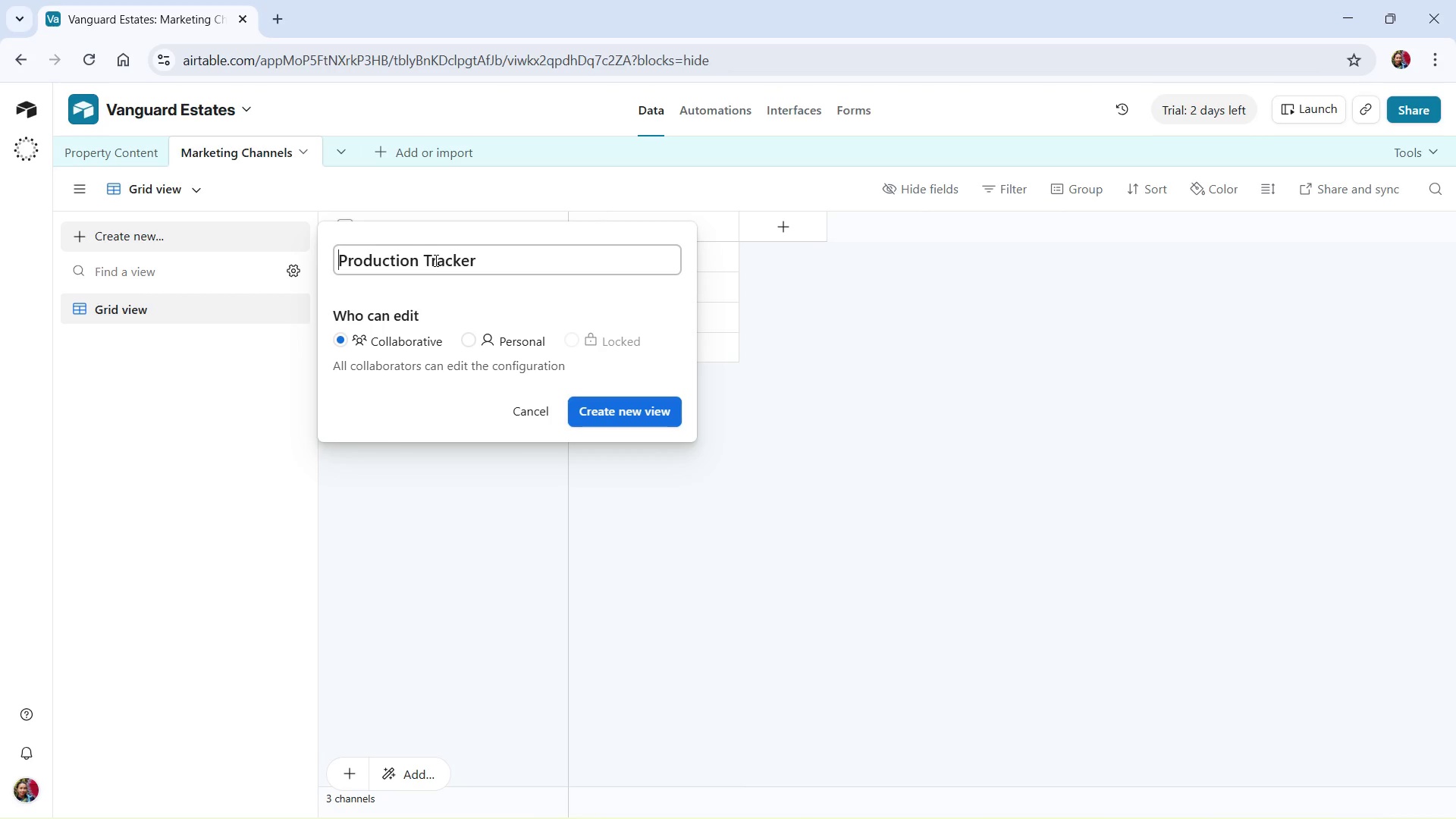 
type(Kanban VIew ()
 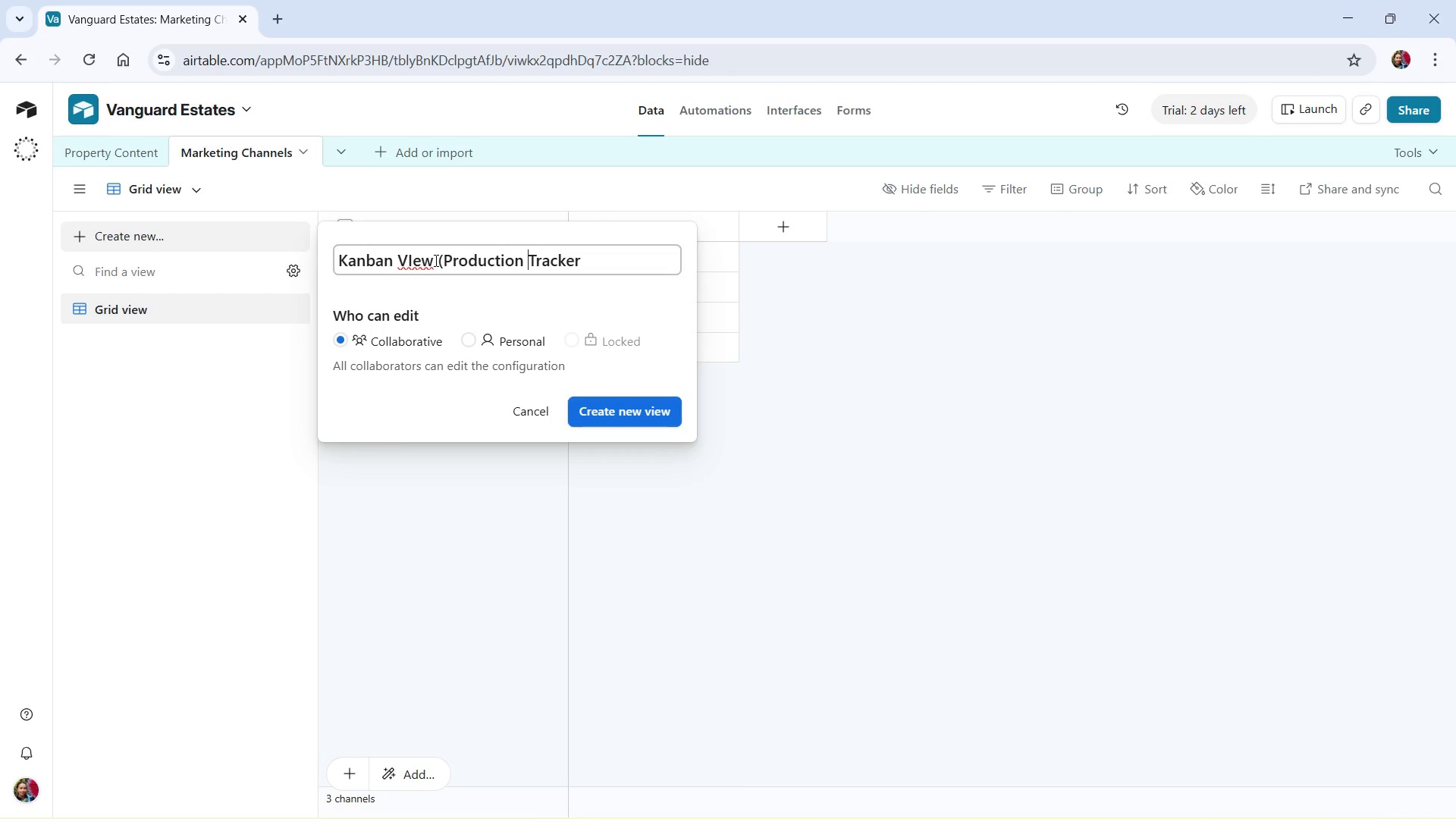 
key(Control+ArrowRight)
 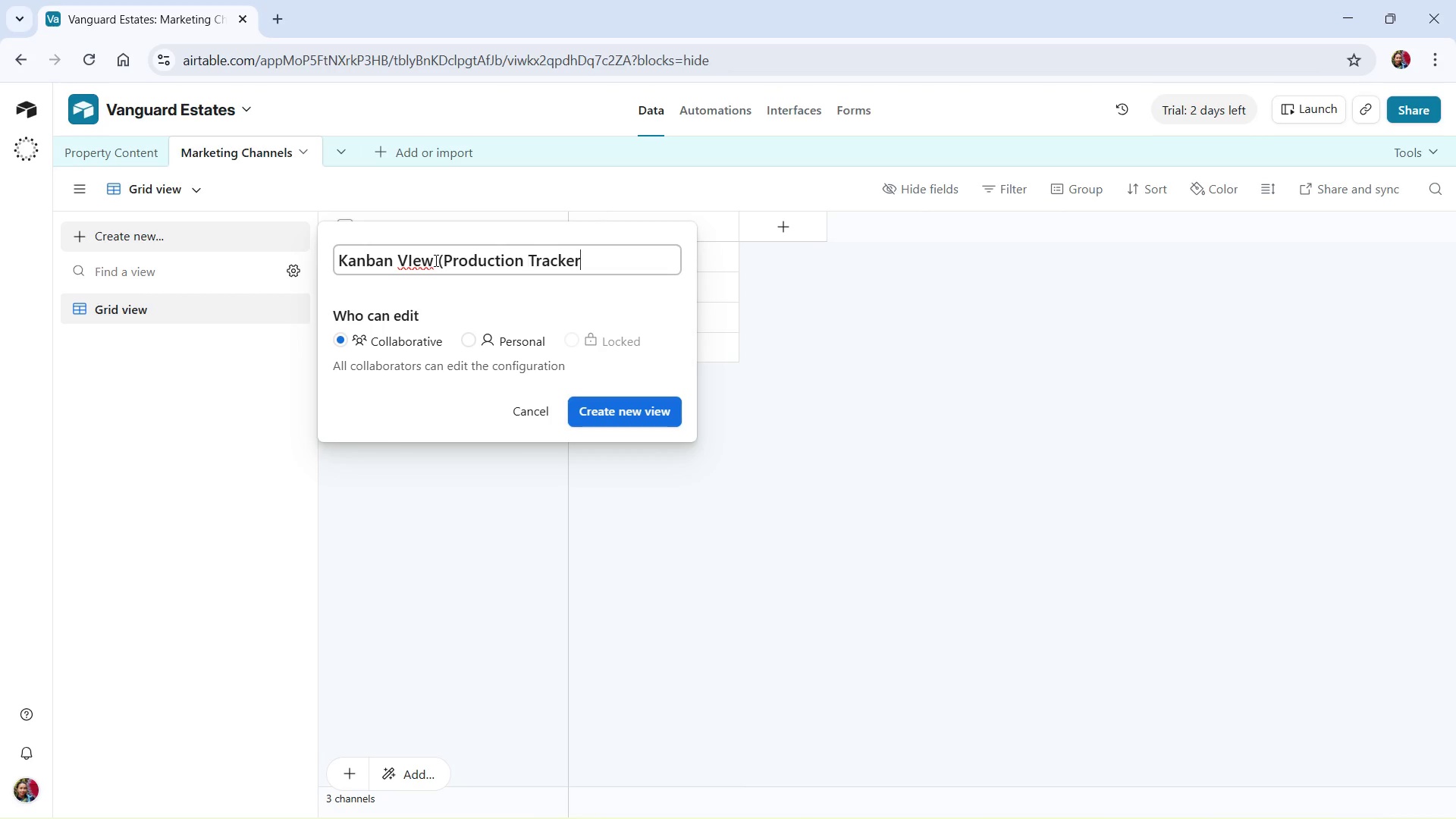 
key(Control+ArrowRight)
 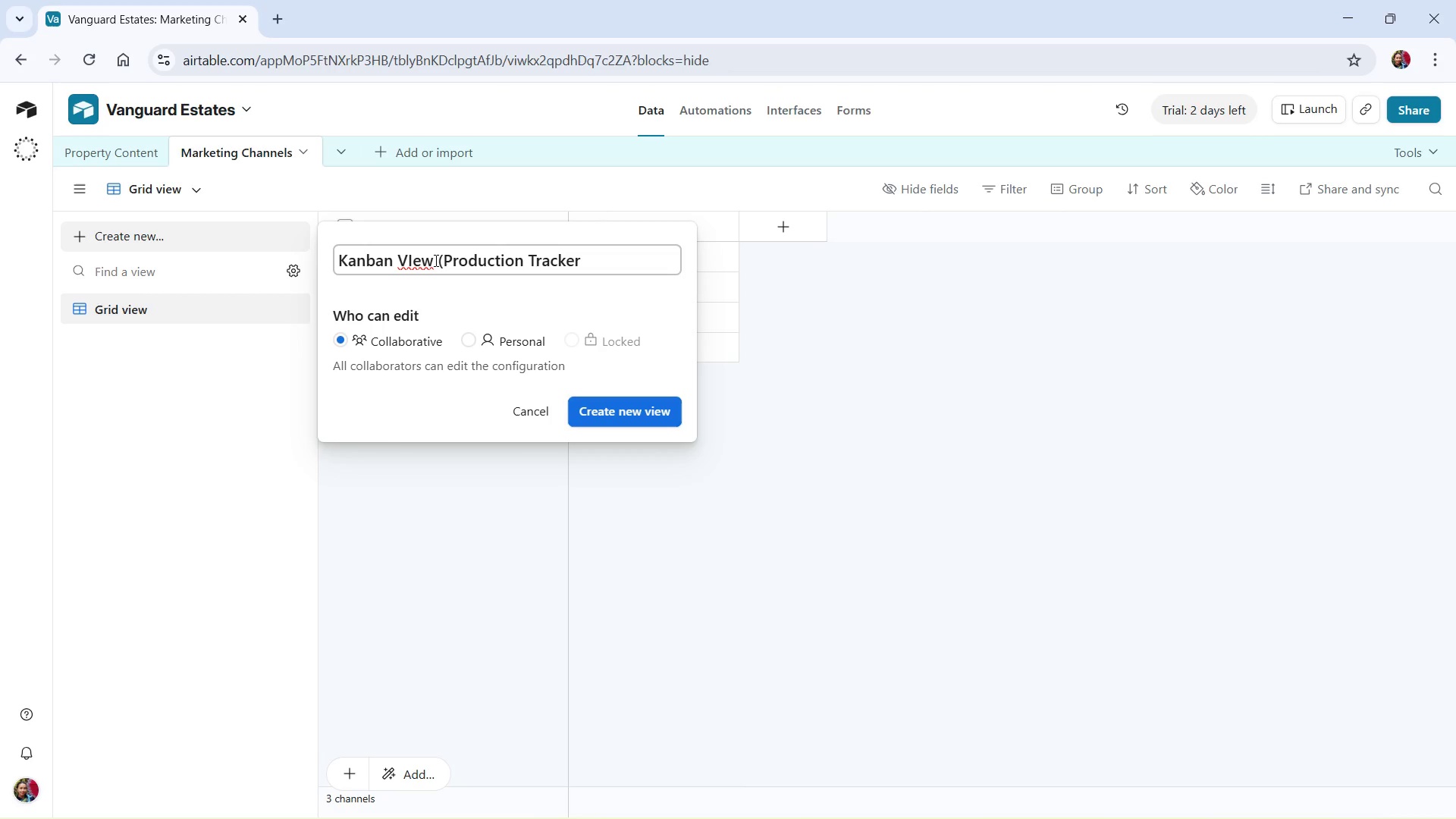 
key(Shift+0)
 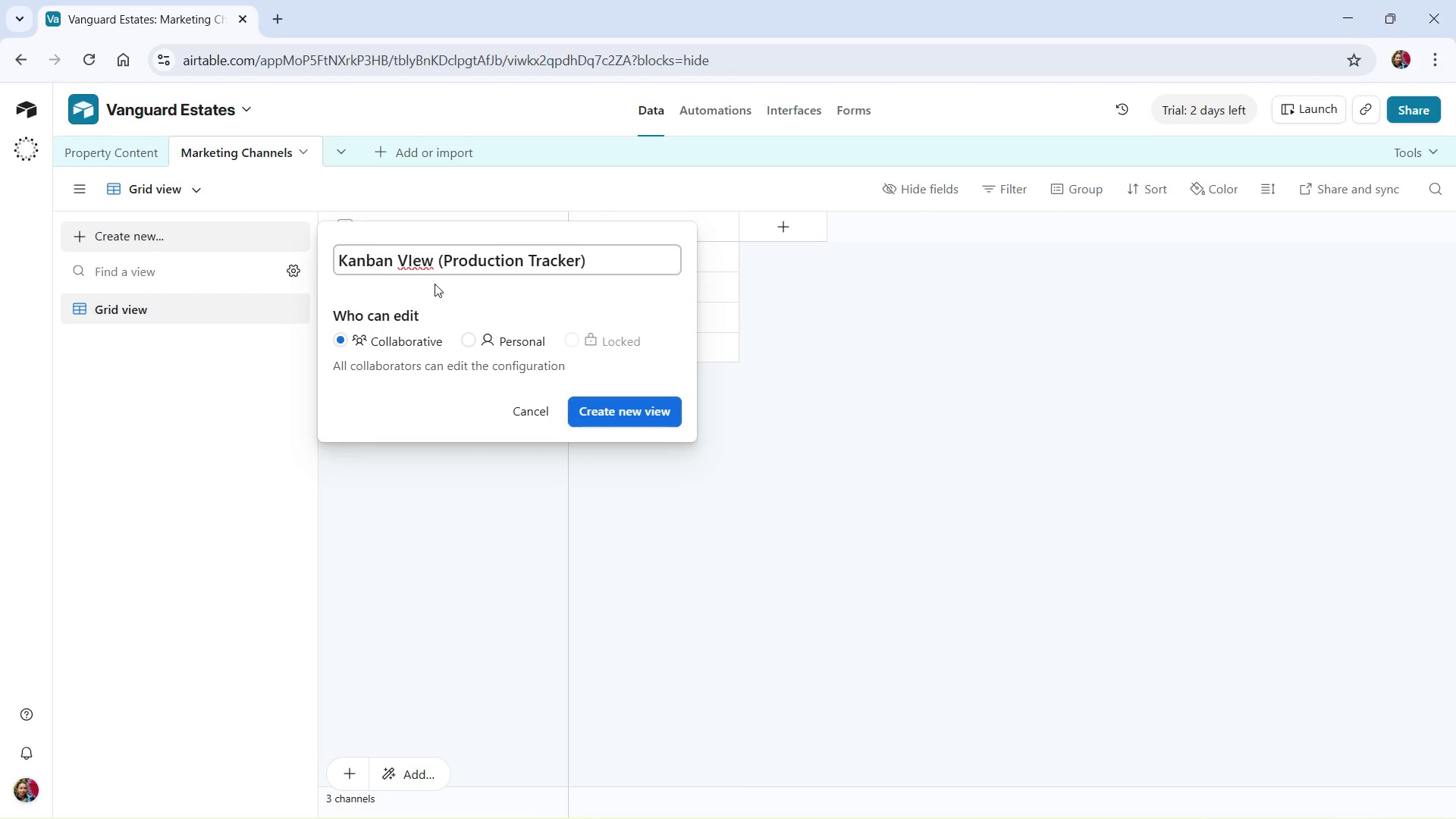 
left_click_drag(start_coordinate=[413, 262], to_coordinate=[408, 272])
 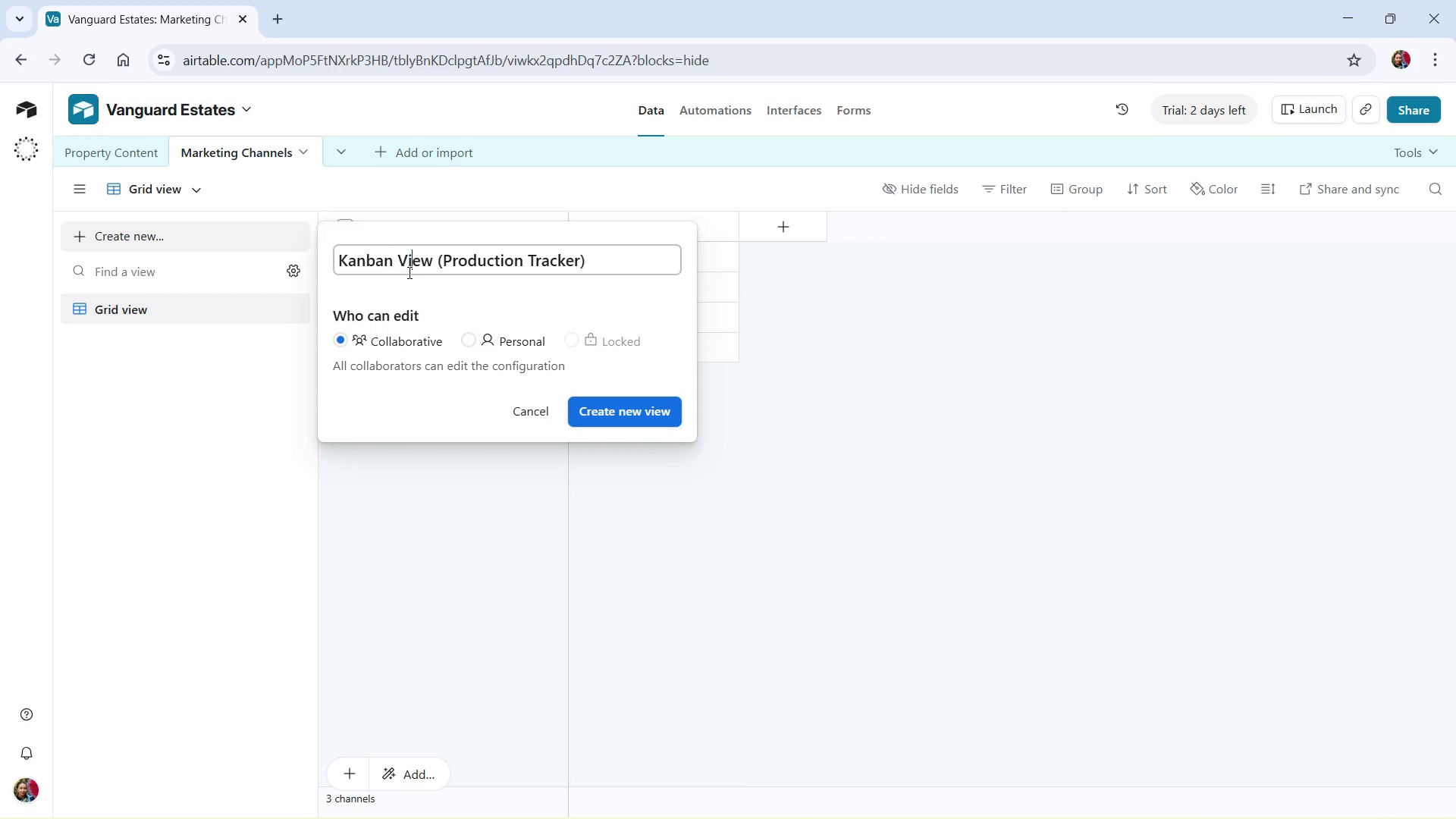 
key(I)
 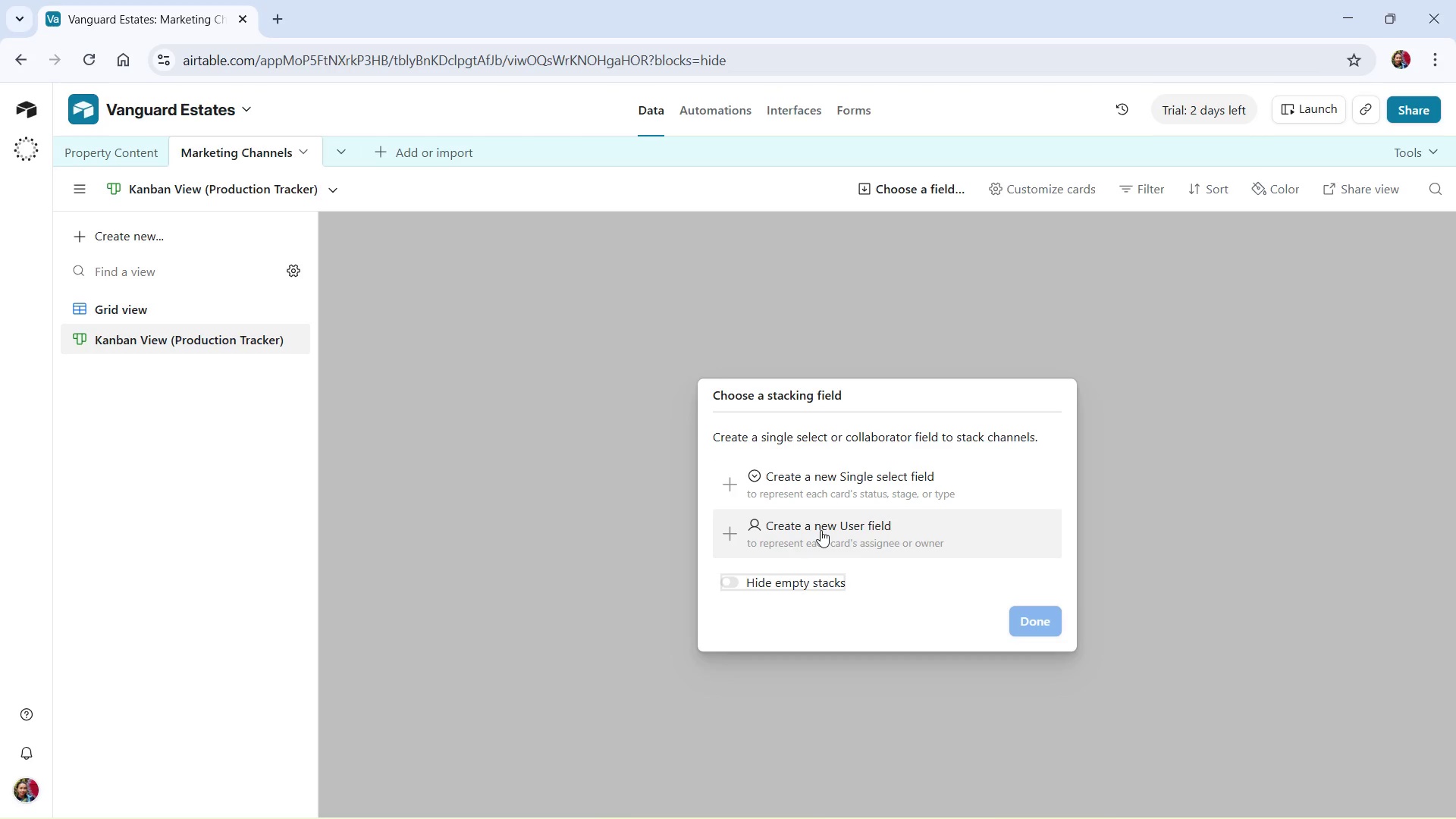 
wait(24.92)
 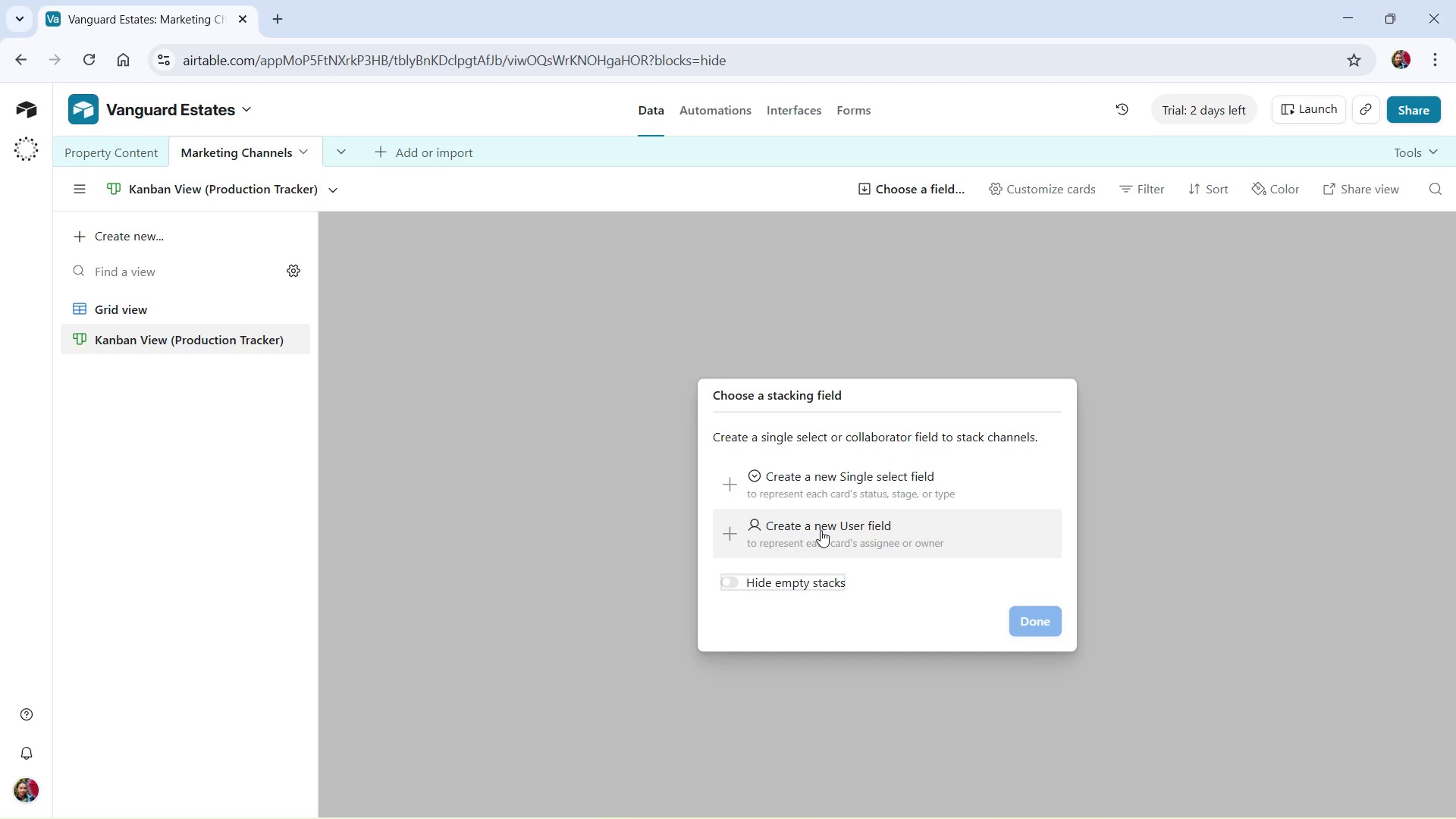 
left_click([752, 475])
 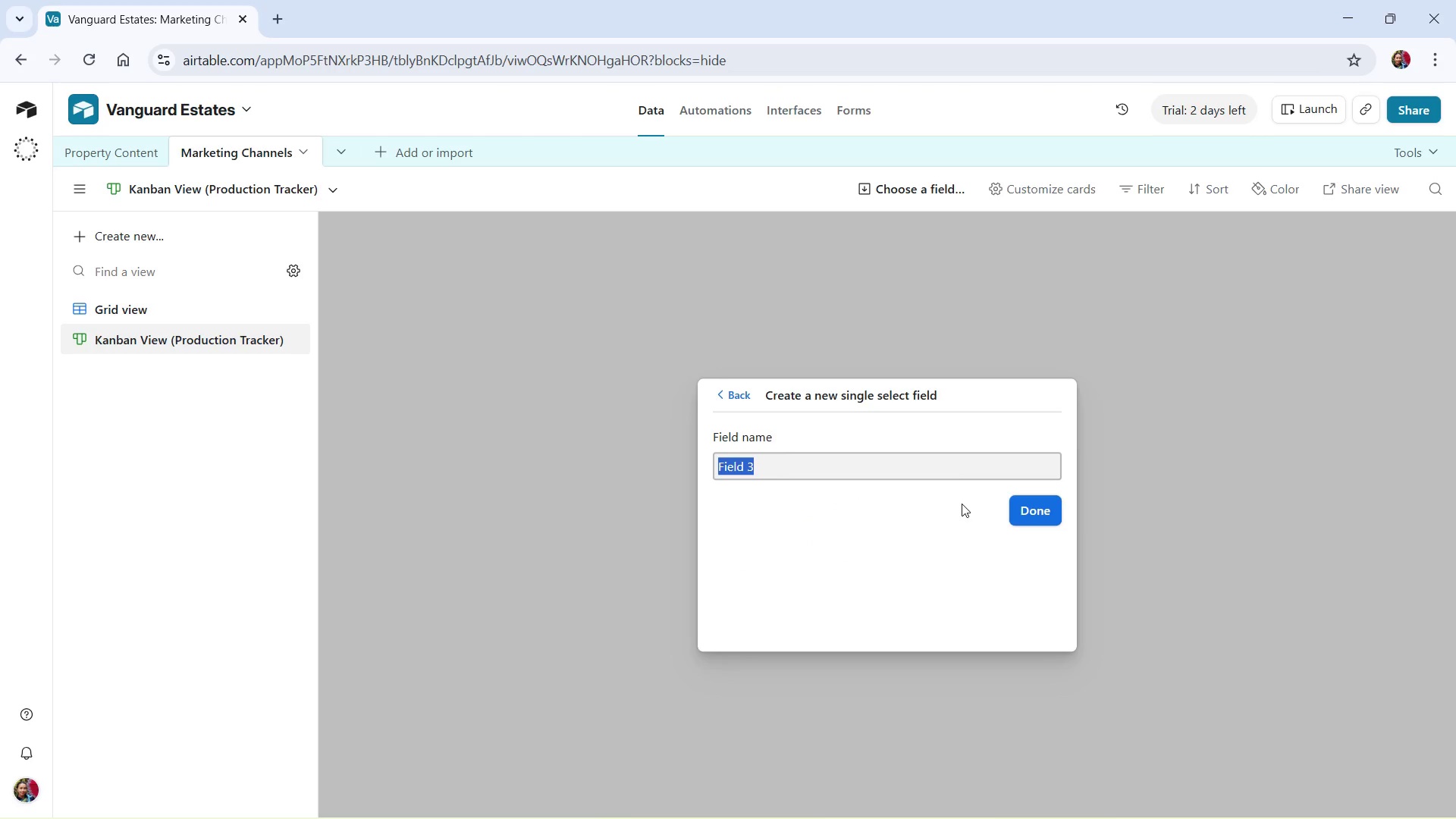 
left_click([1012, 504])
 